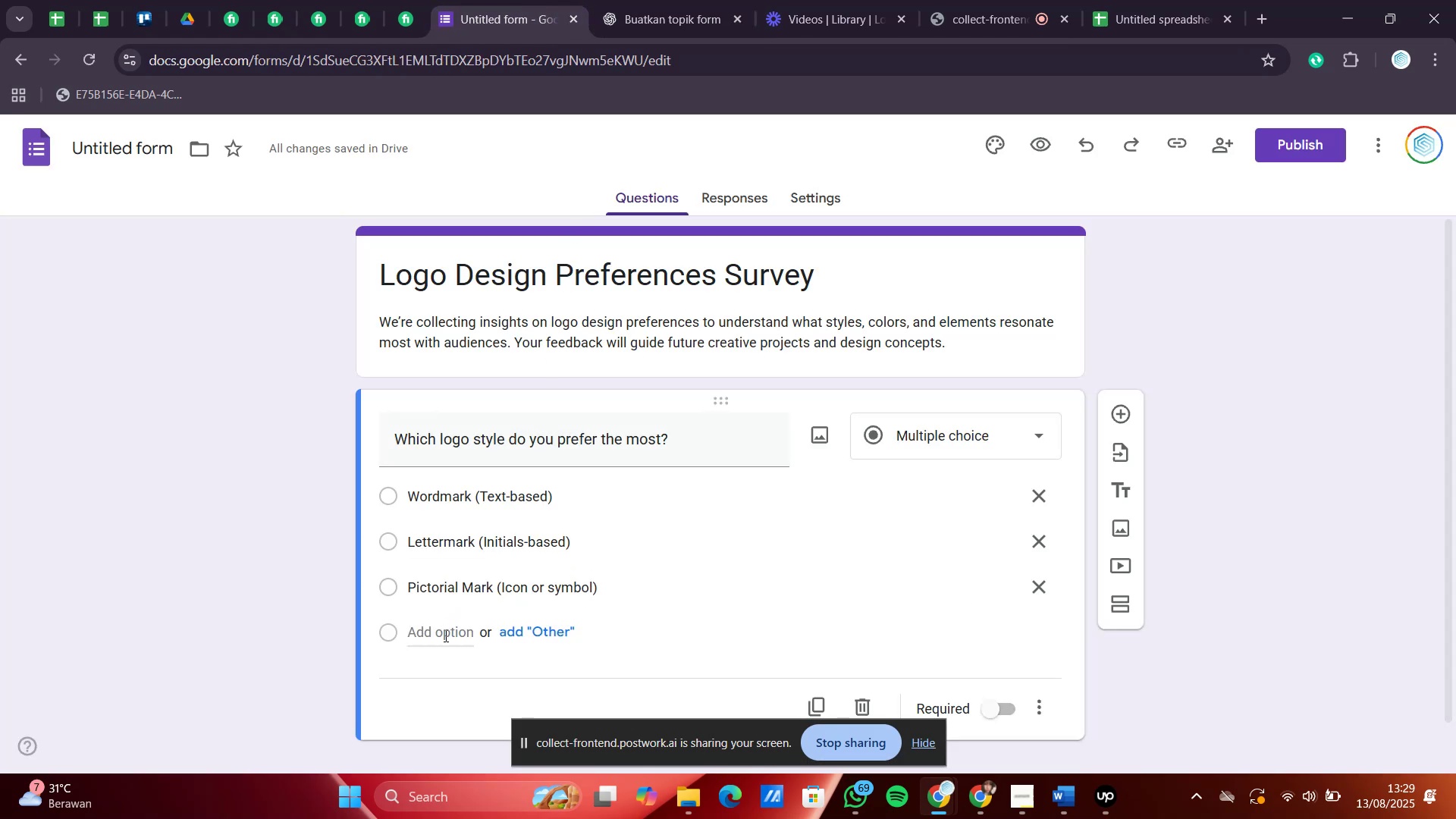 
left_click([444, 635])
 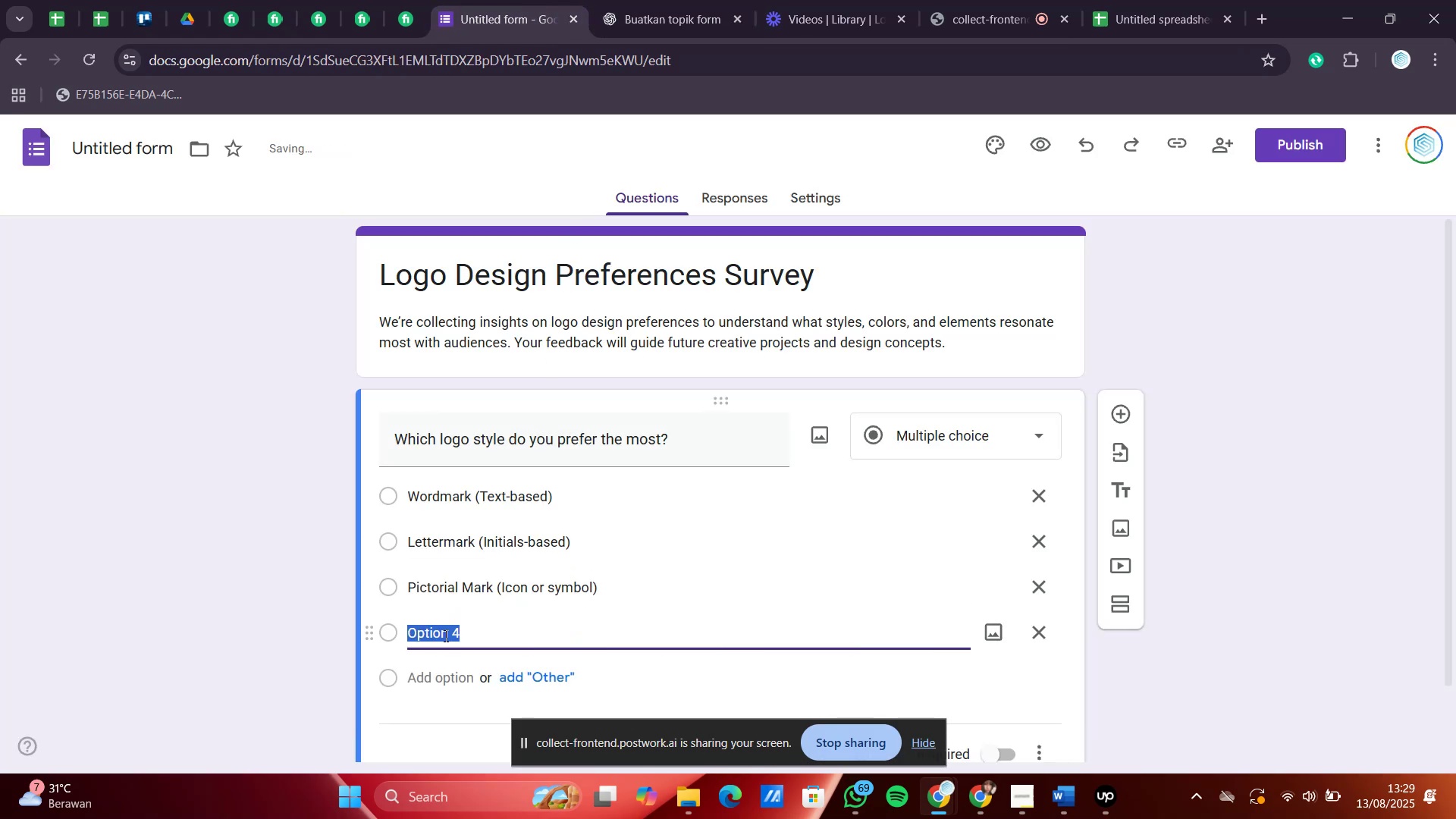 
key(Control+V)
 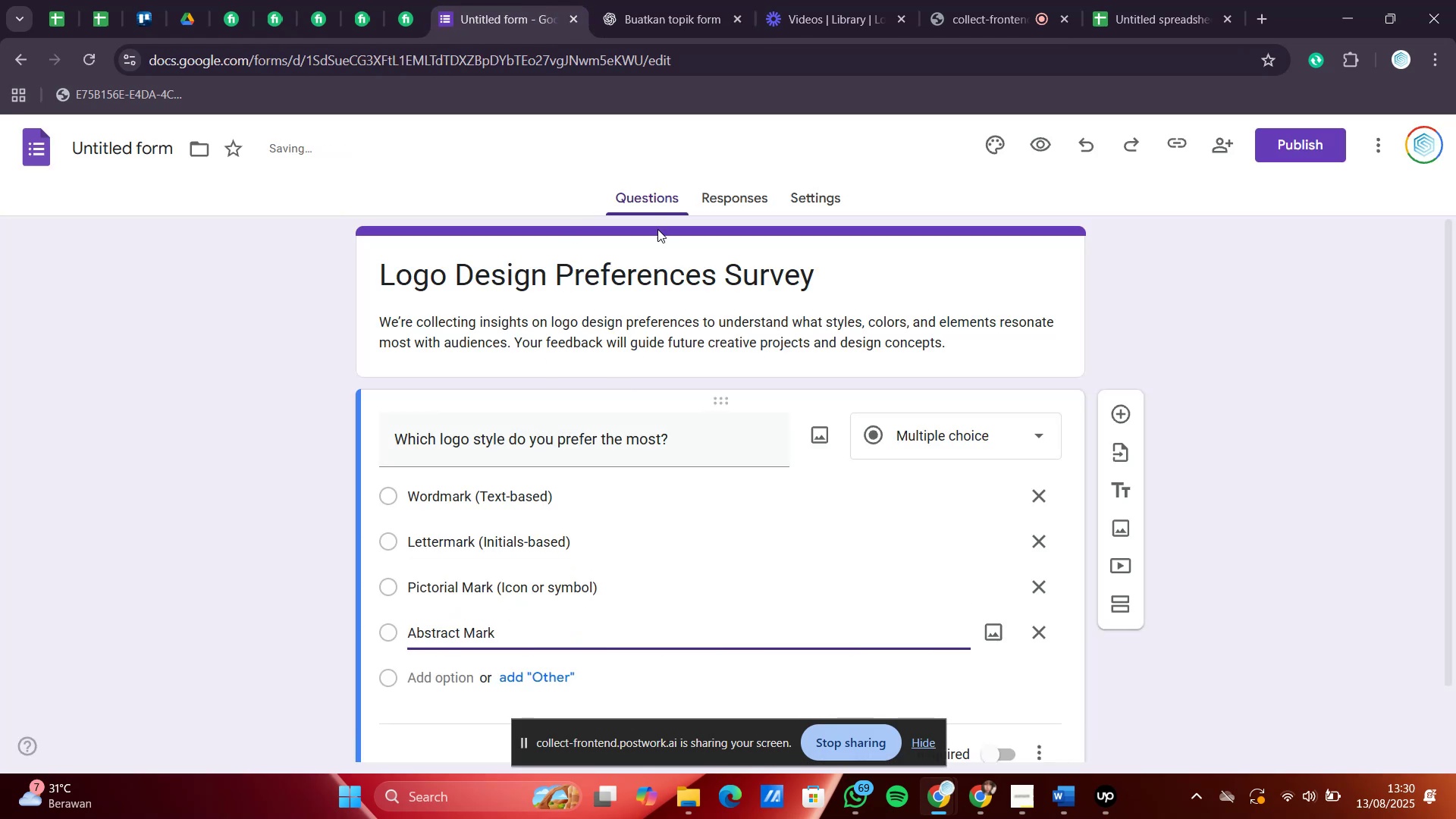 
left_click([701, 0])
 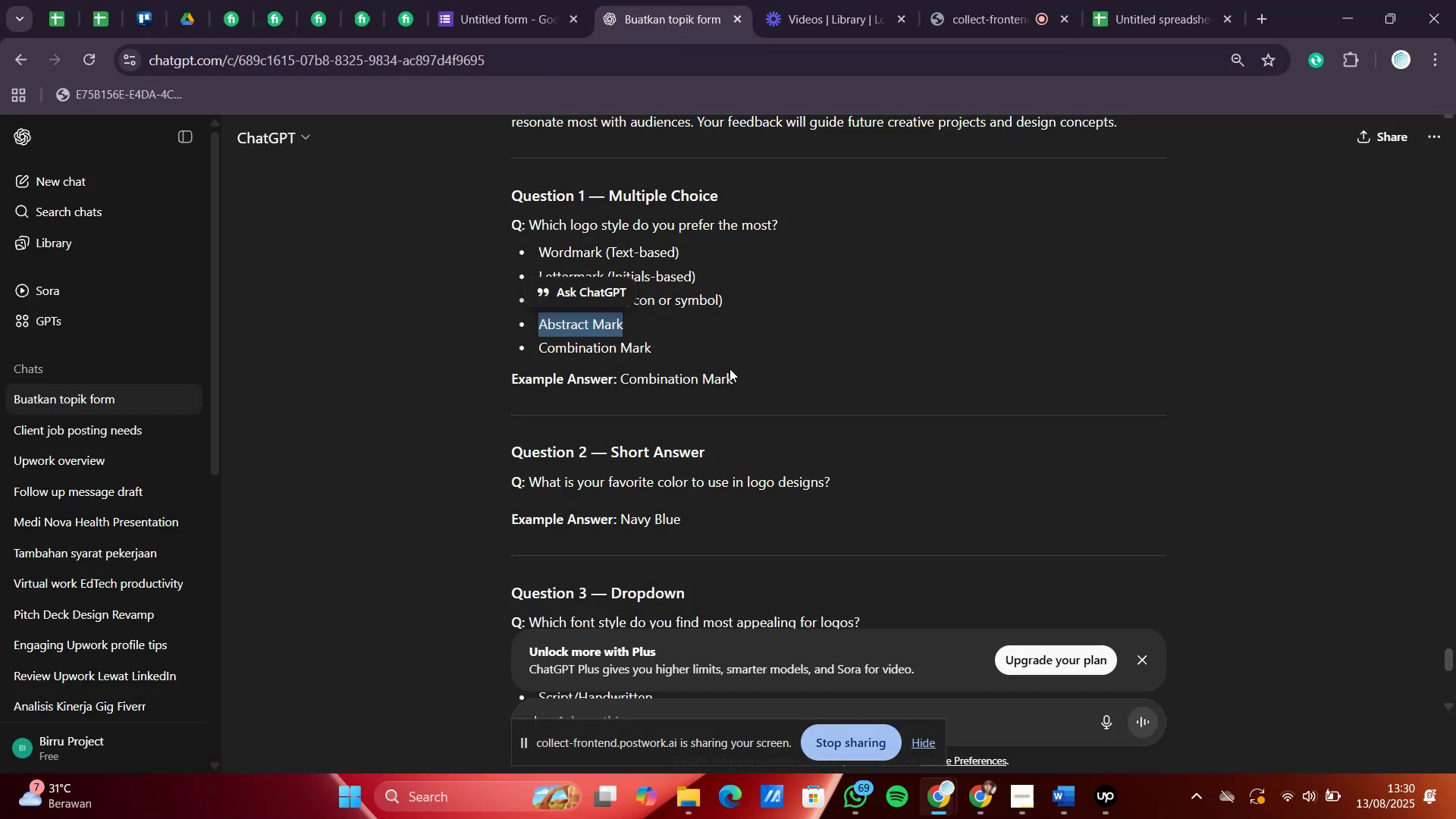 
left_click_drag(start_coordinate=[705, 356], to_coordinate=[524, 350])
 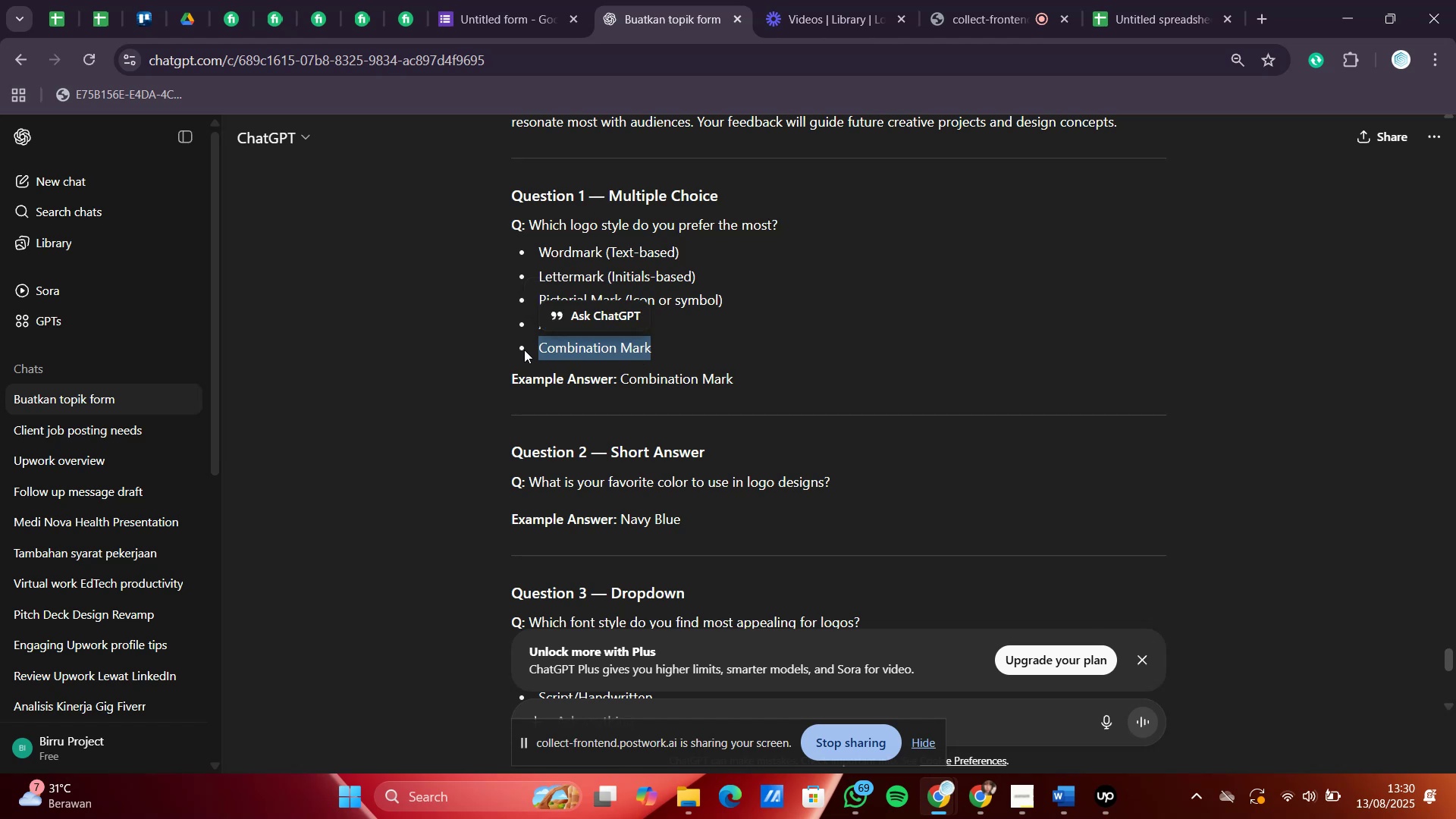 
key(Control+C)
 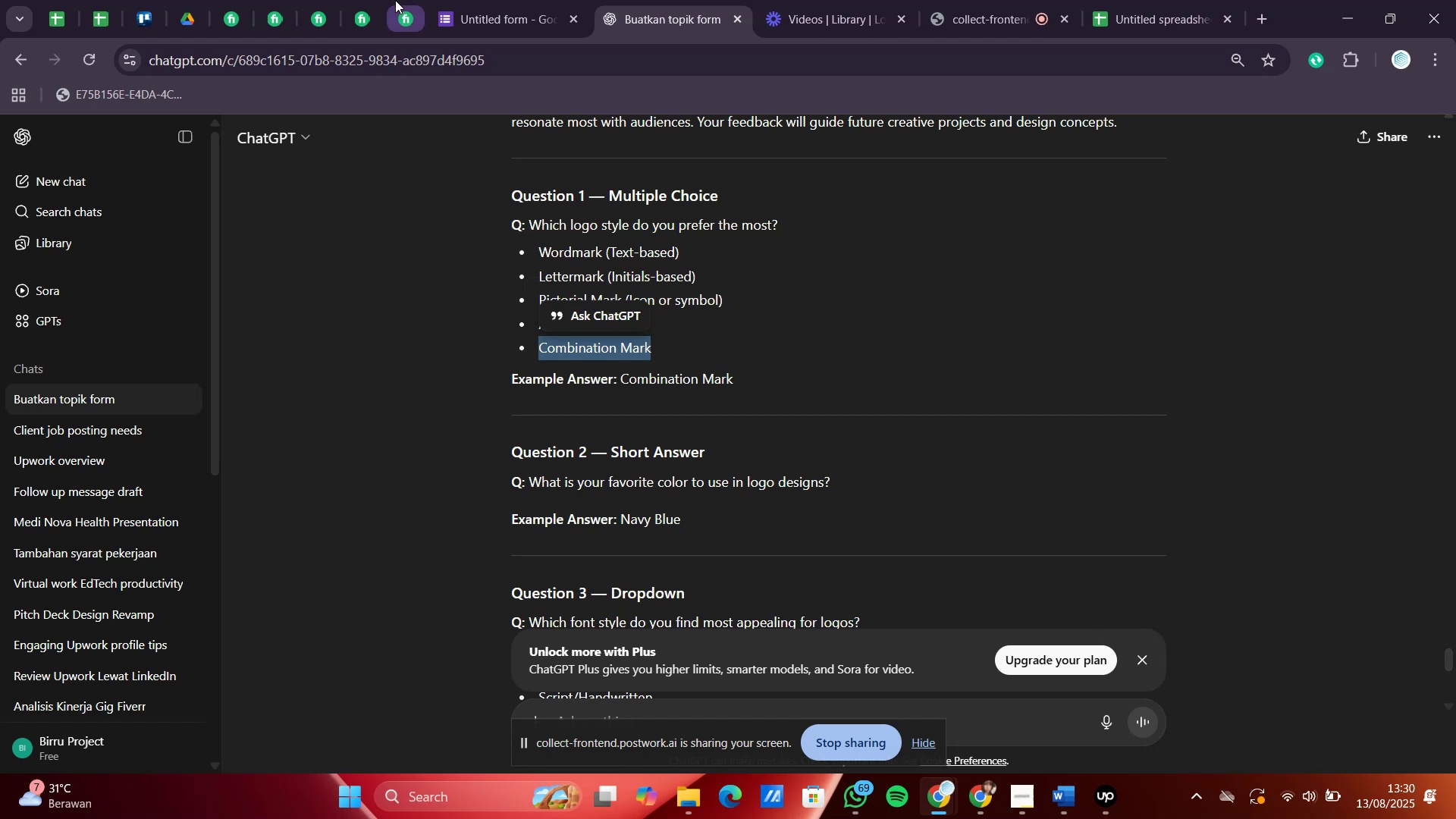 
left_click([470, 0])
 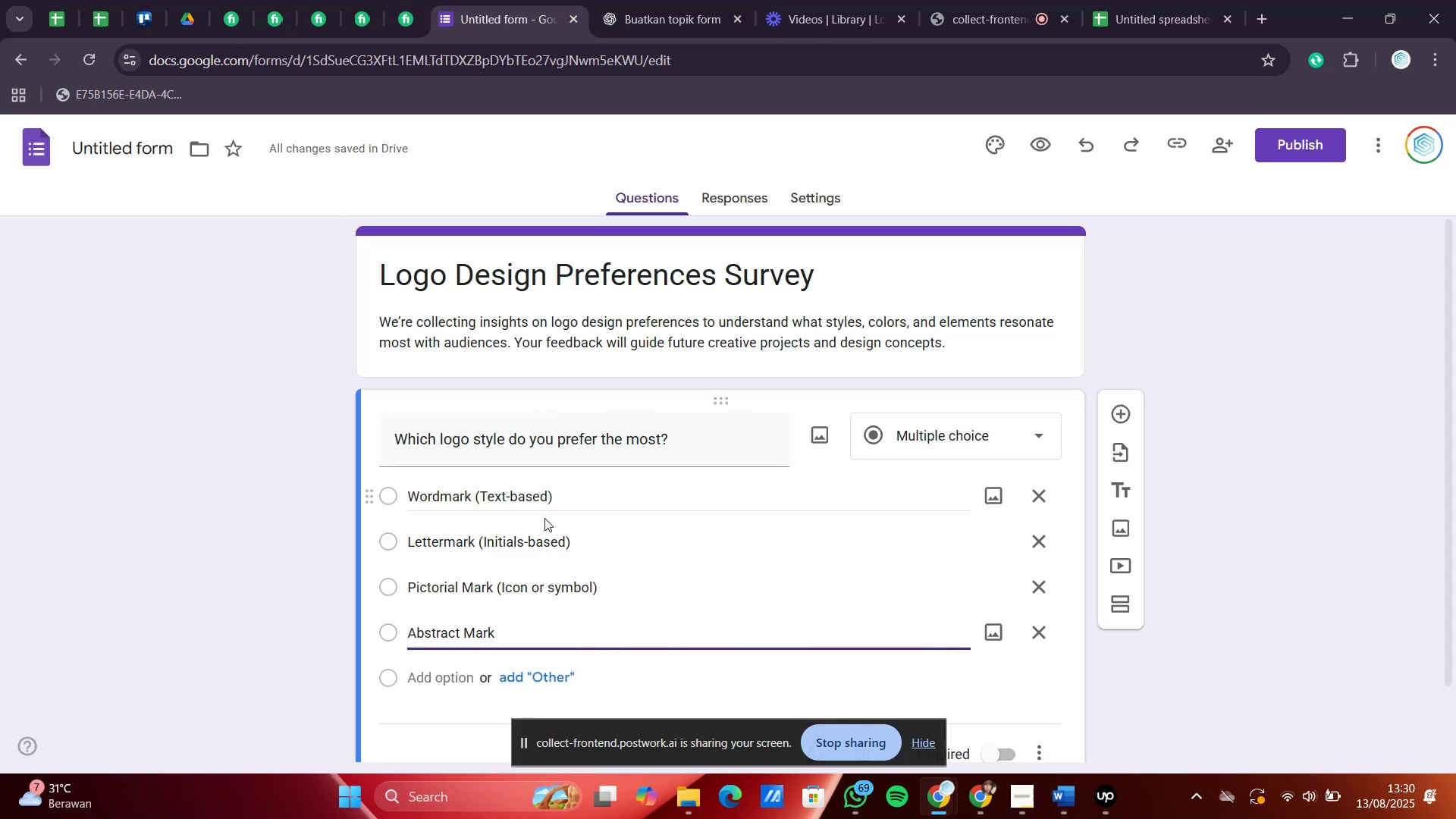 
scroll: coordinate [520, 604], scroll_direction: down, amount: 1.0
 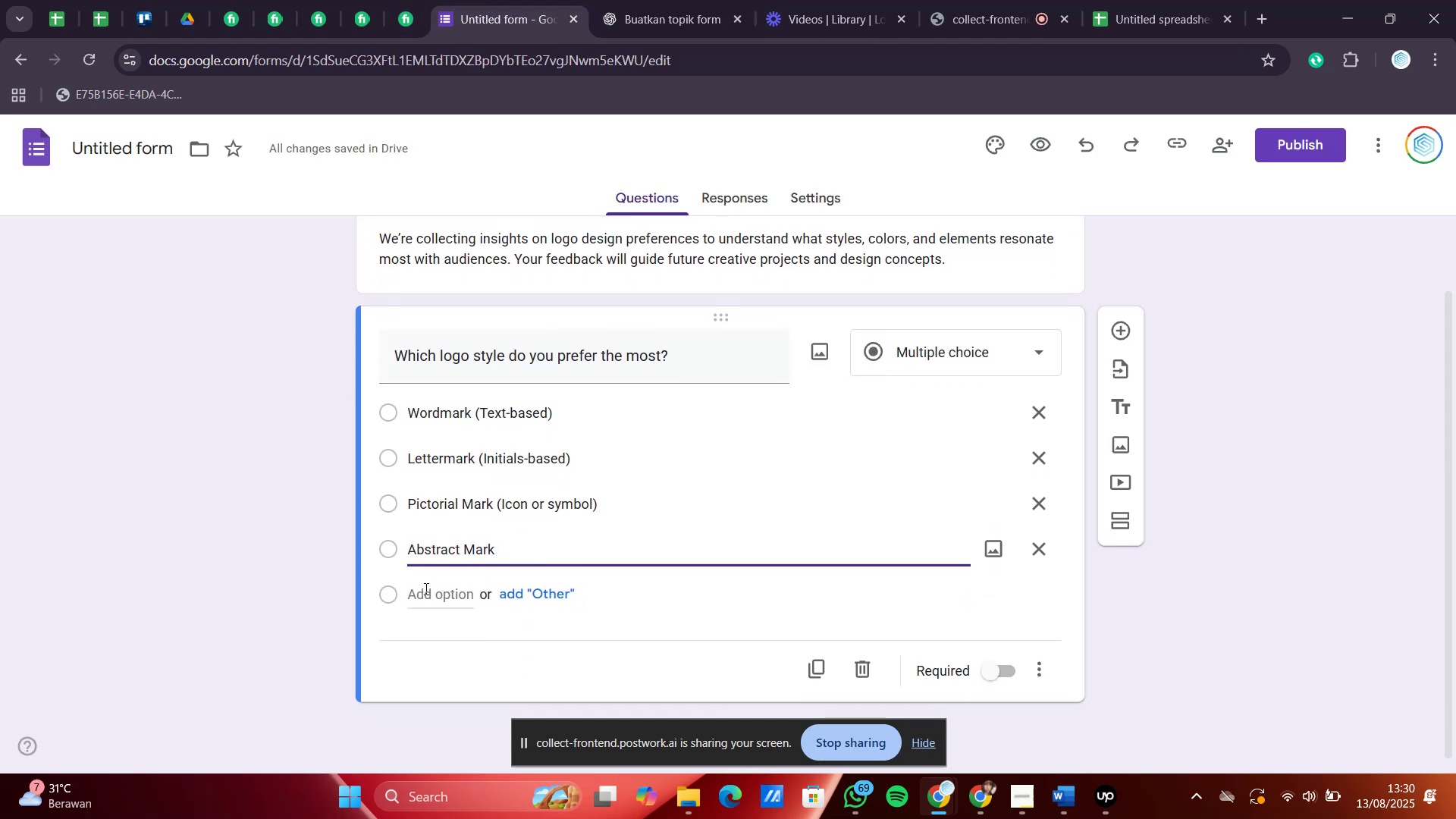 
left_click([427, 597])
 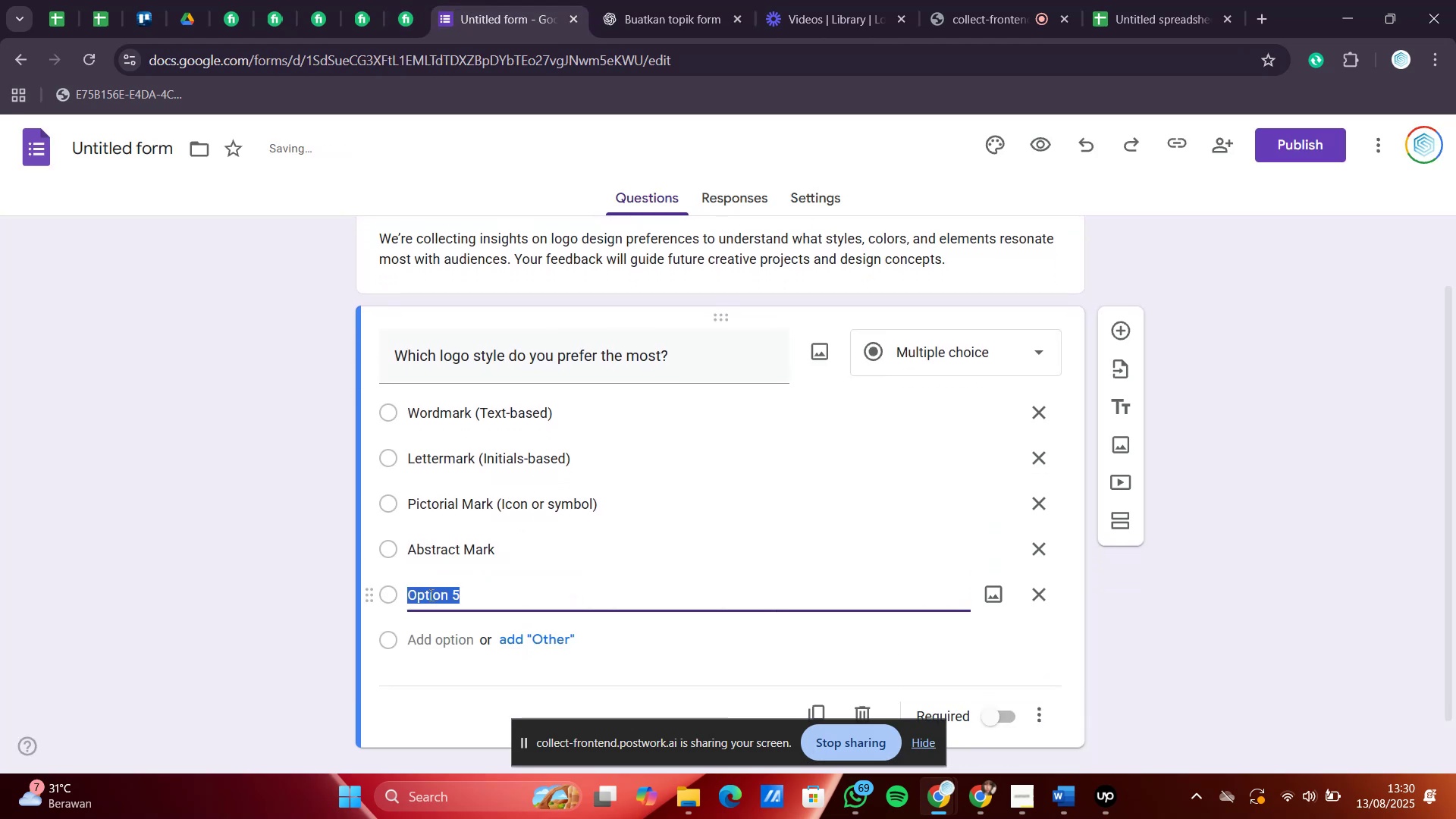 
key(Control+V)
 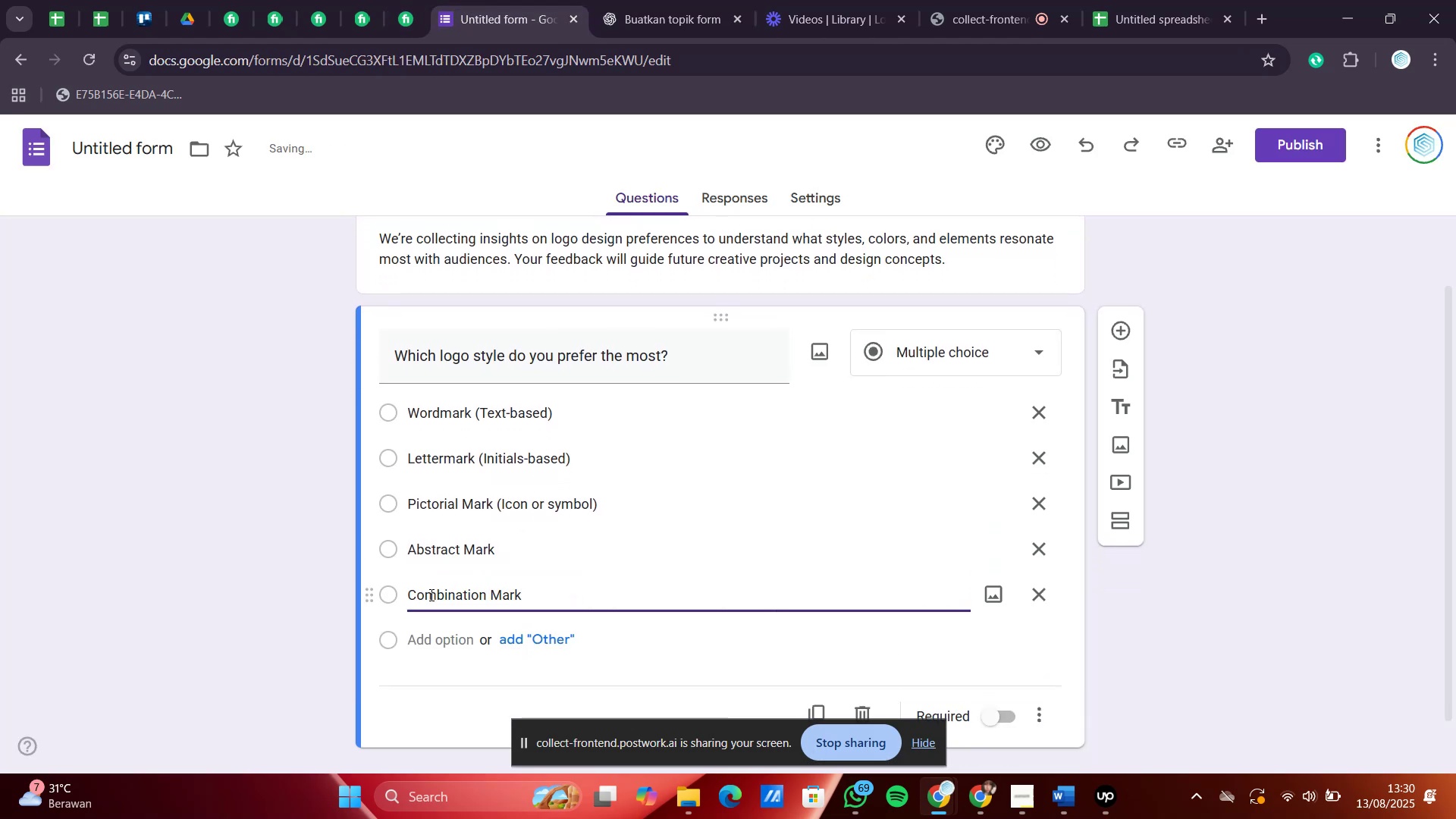 
scroll: coordinate [714, 486], scroll_direction: down, amount: 2.0
 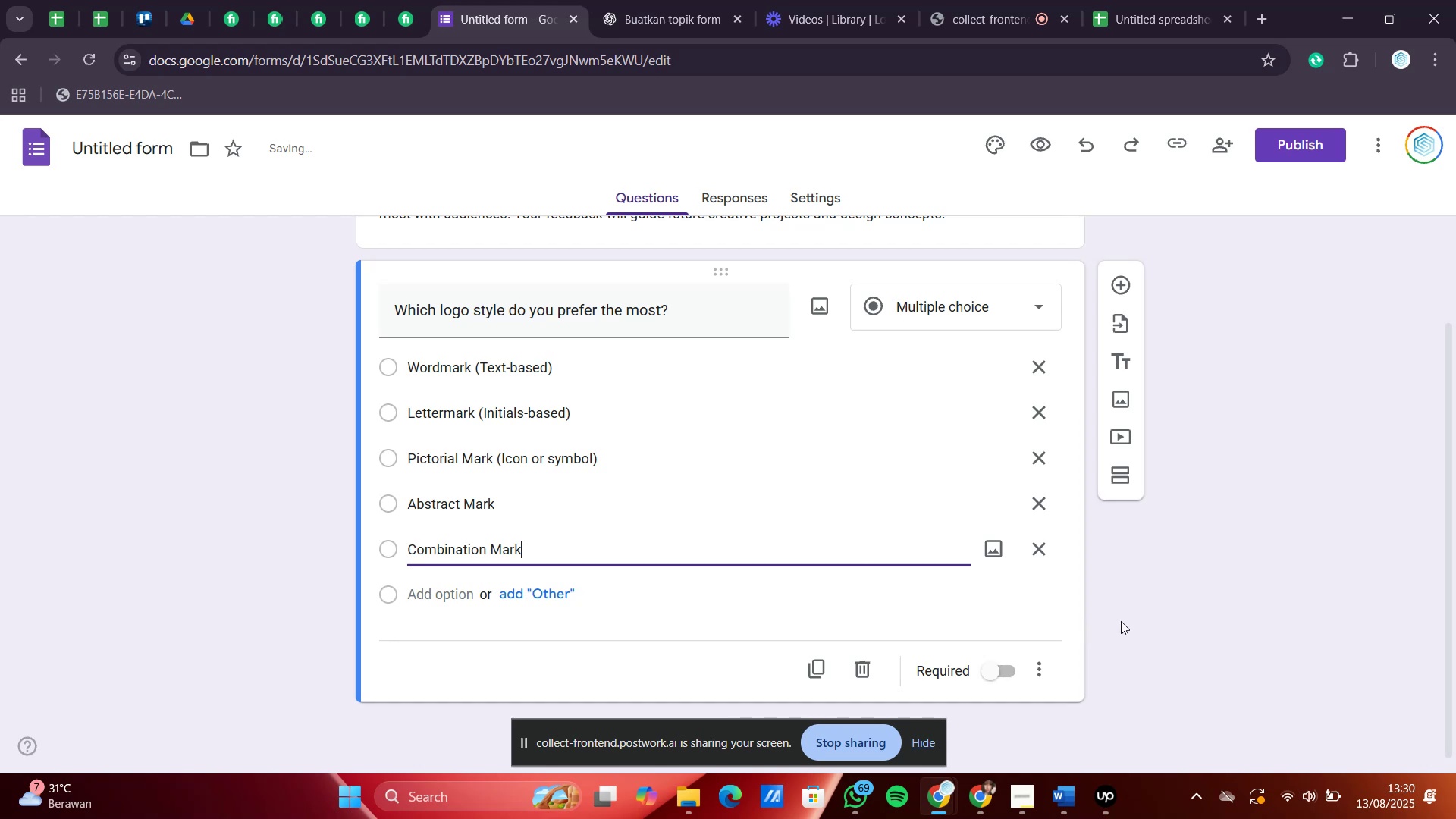 
left_click([1232, 583])
 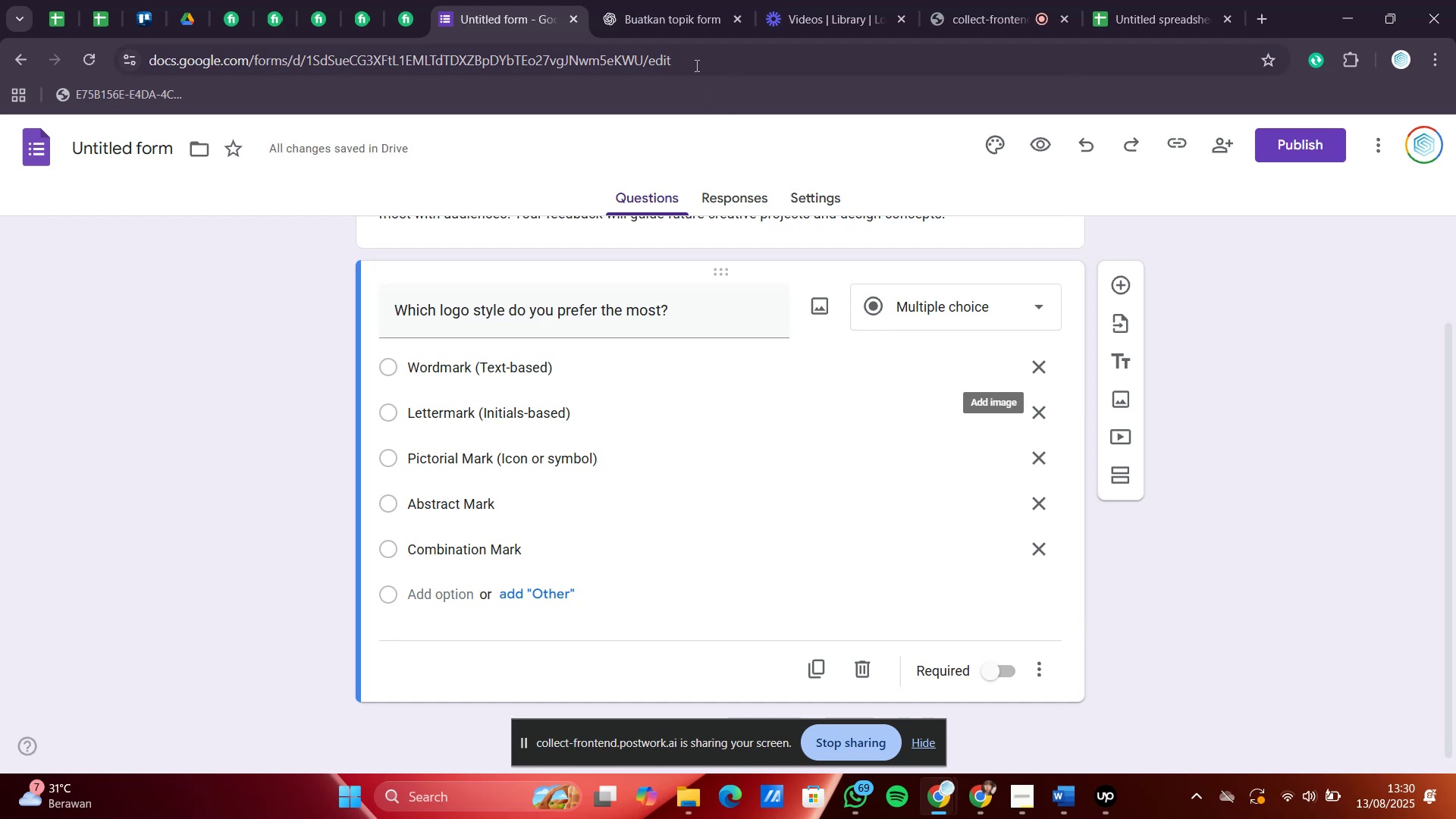 
left_click([673, 0])
 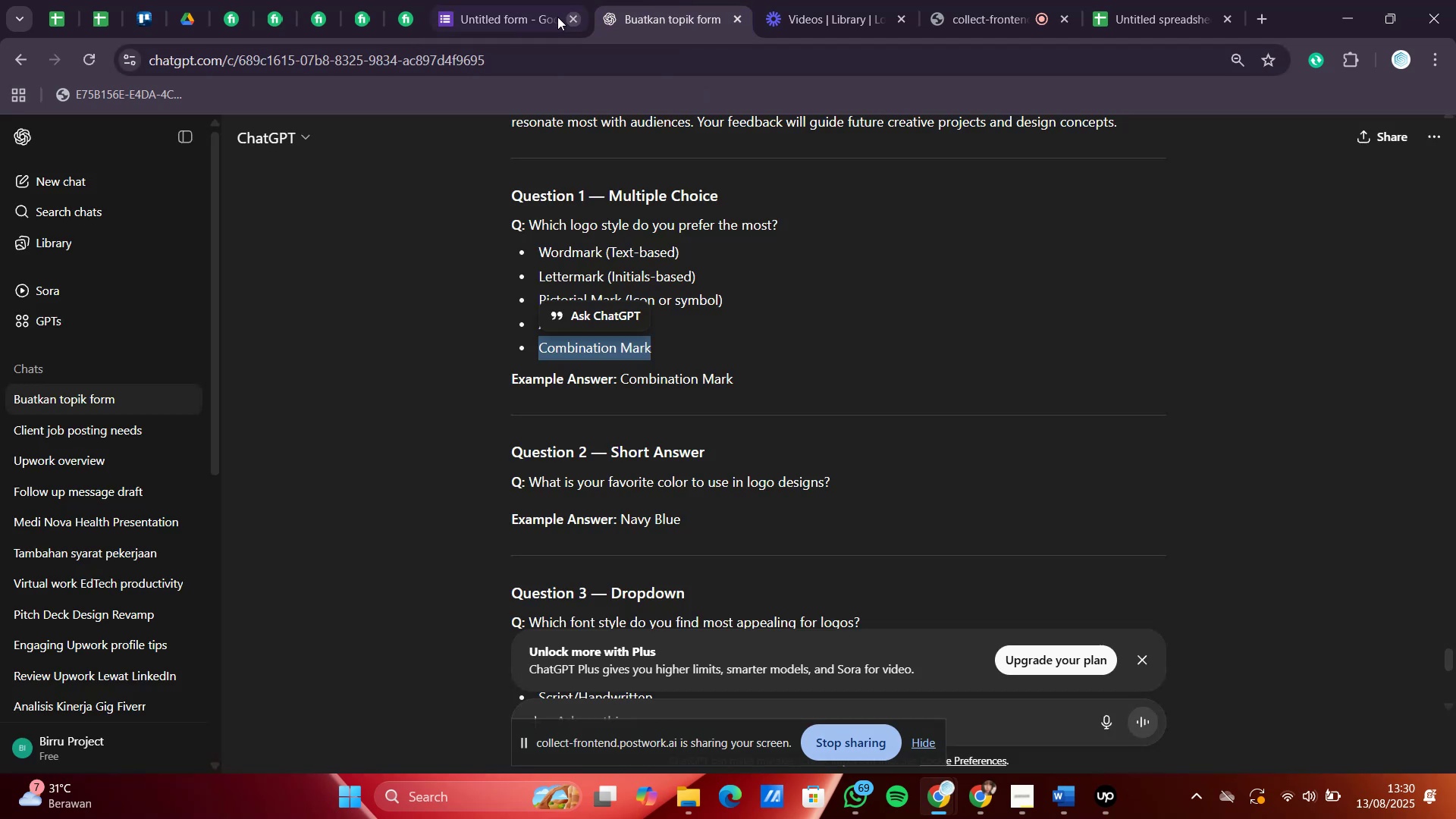 
left_click([474, 2])
 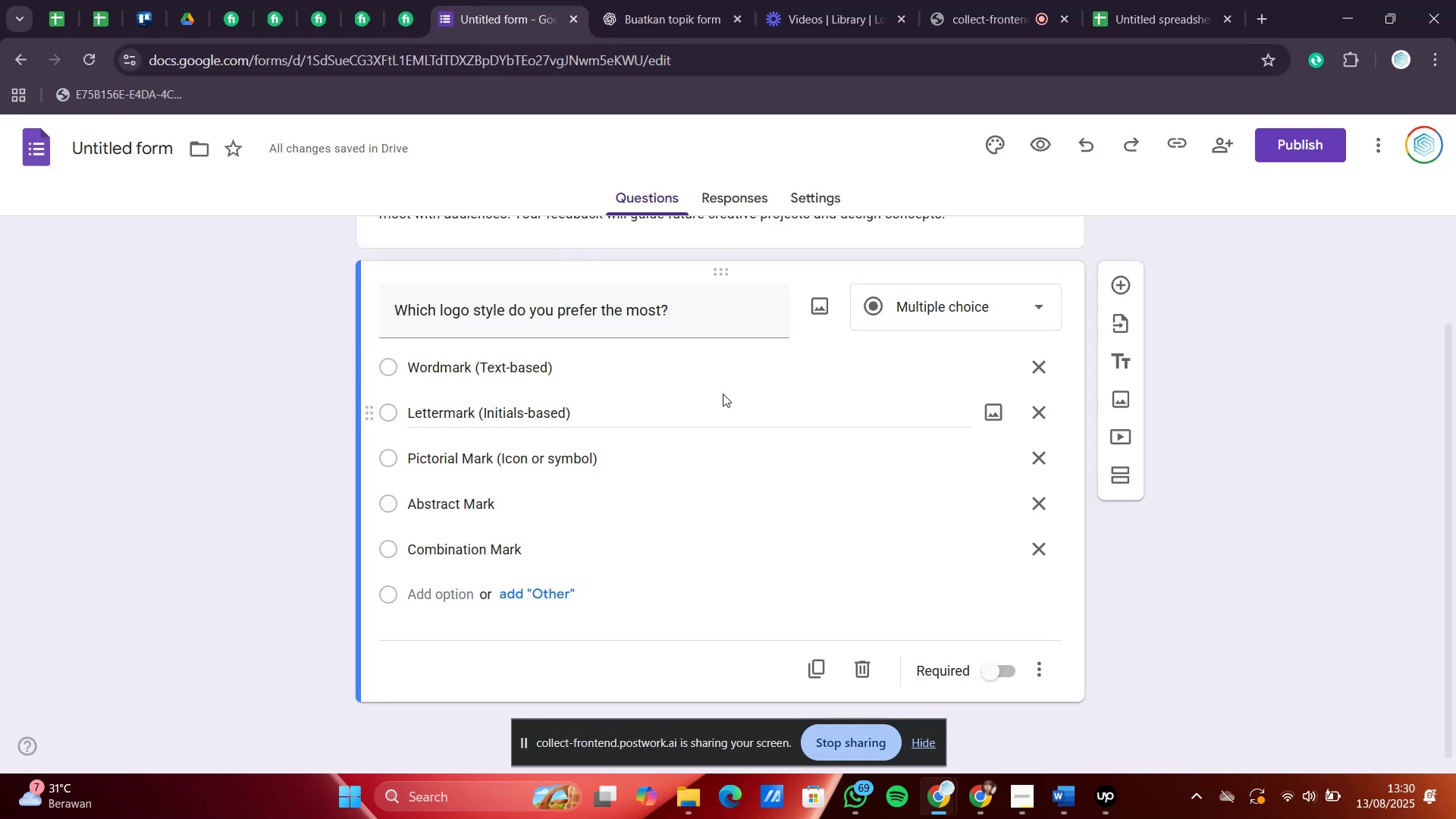 
scroll: coordinate [723, 394], scroll_direction: down, amount: 2.0
 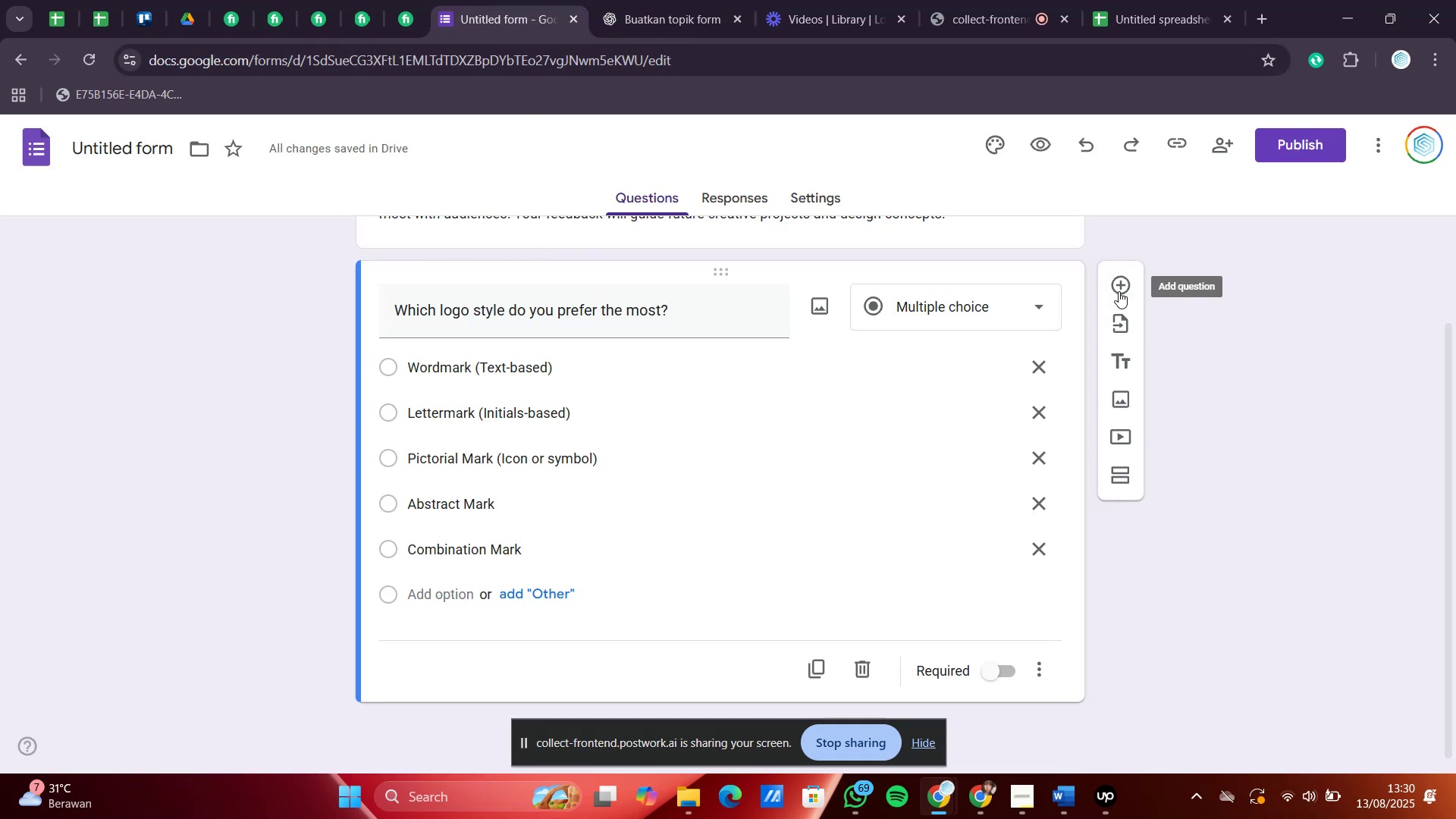 
left_click([1119, 283])
 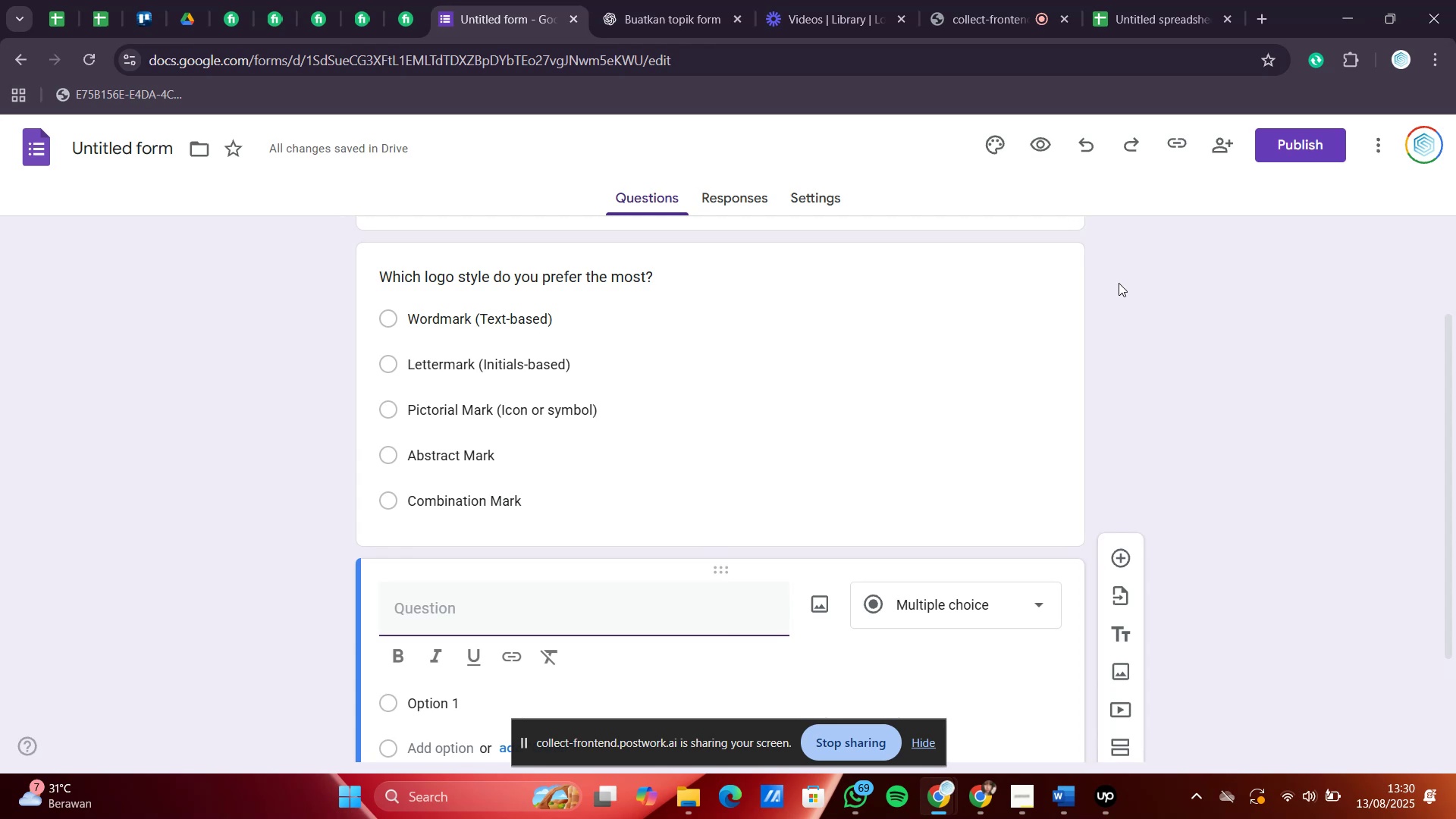 
wait(8.15)
 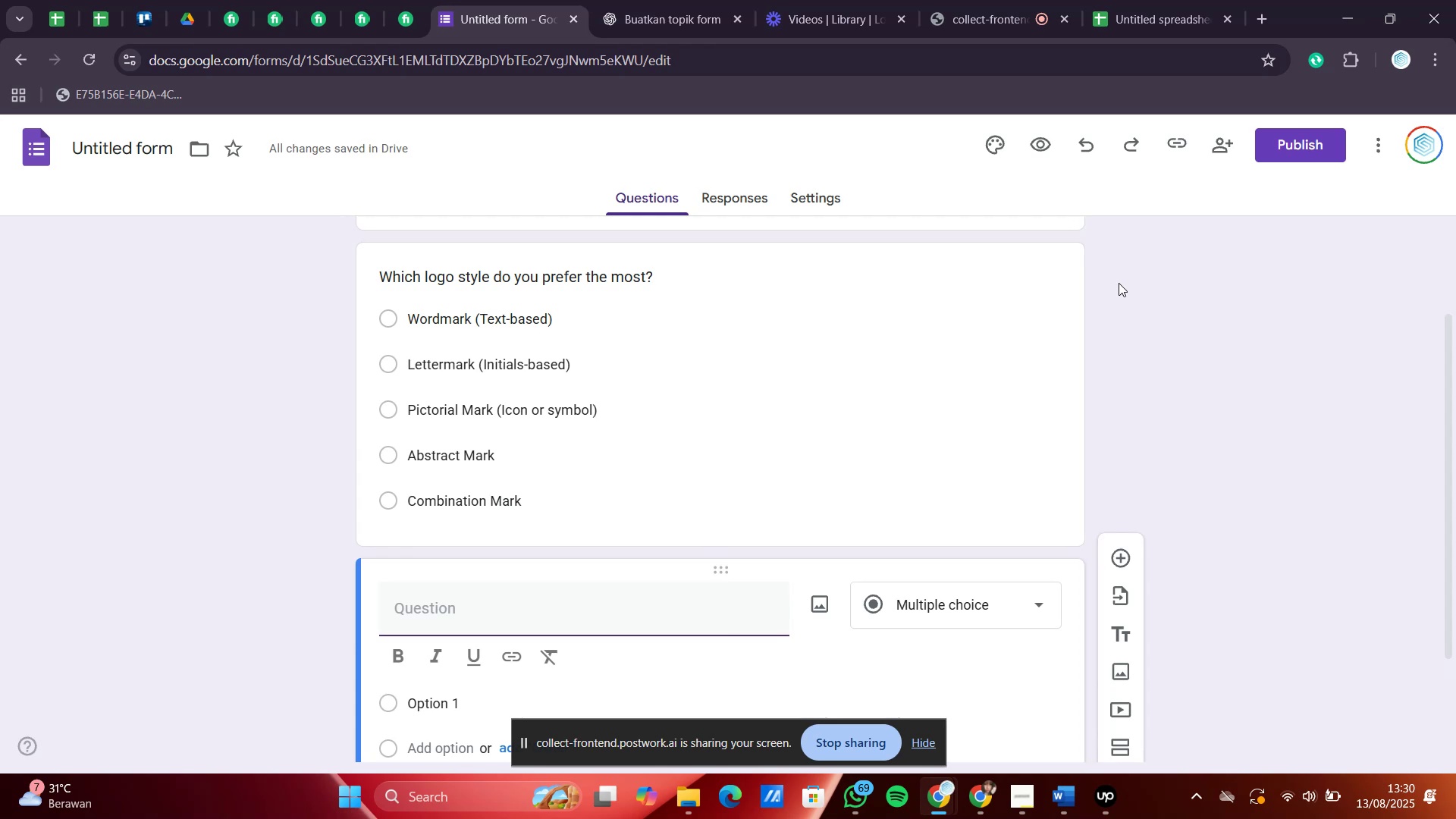 
left_click([677, 0])
 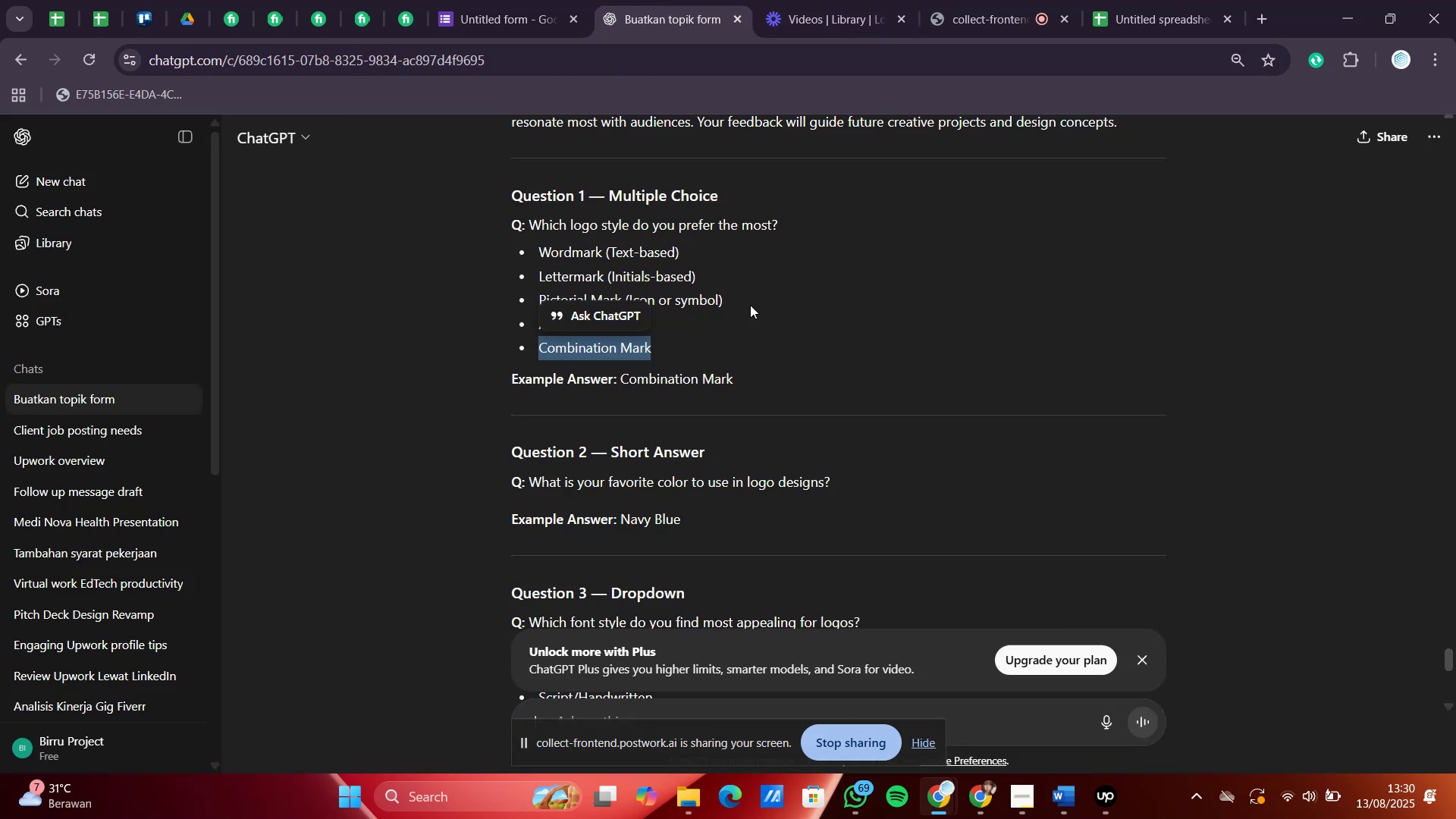 
scroll: coordinate [744, 421], scroll_direction: down, amount: 1.0
 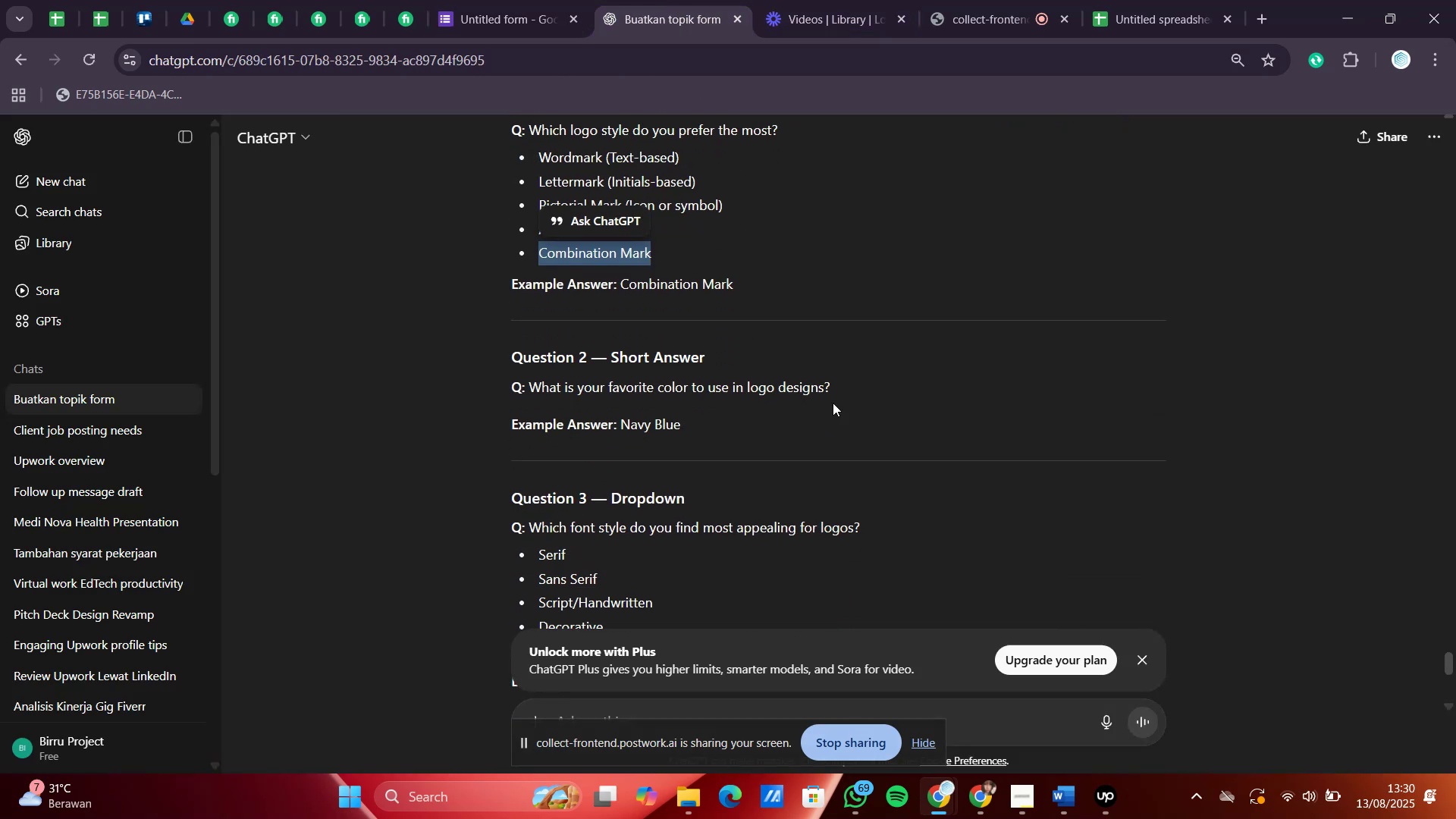 
left_click_drag(start_coordinate=[865, 379], to_coordinate=[529, 389])
 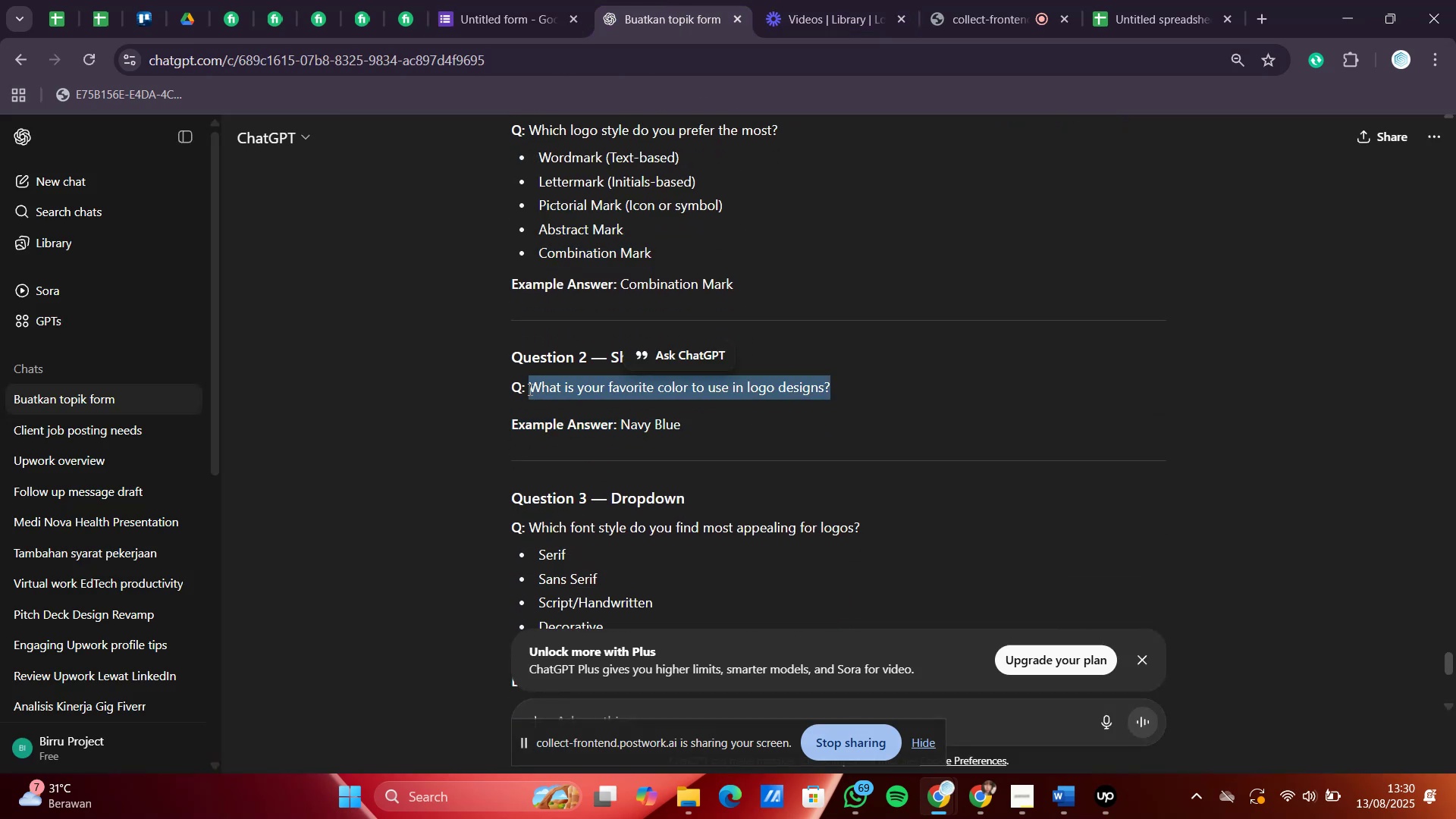 
key(Control+C)
 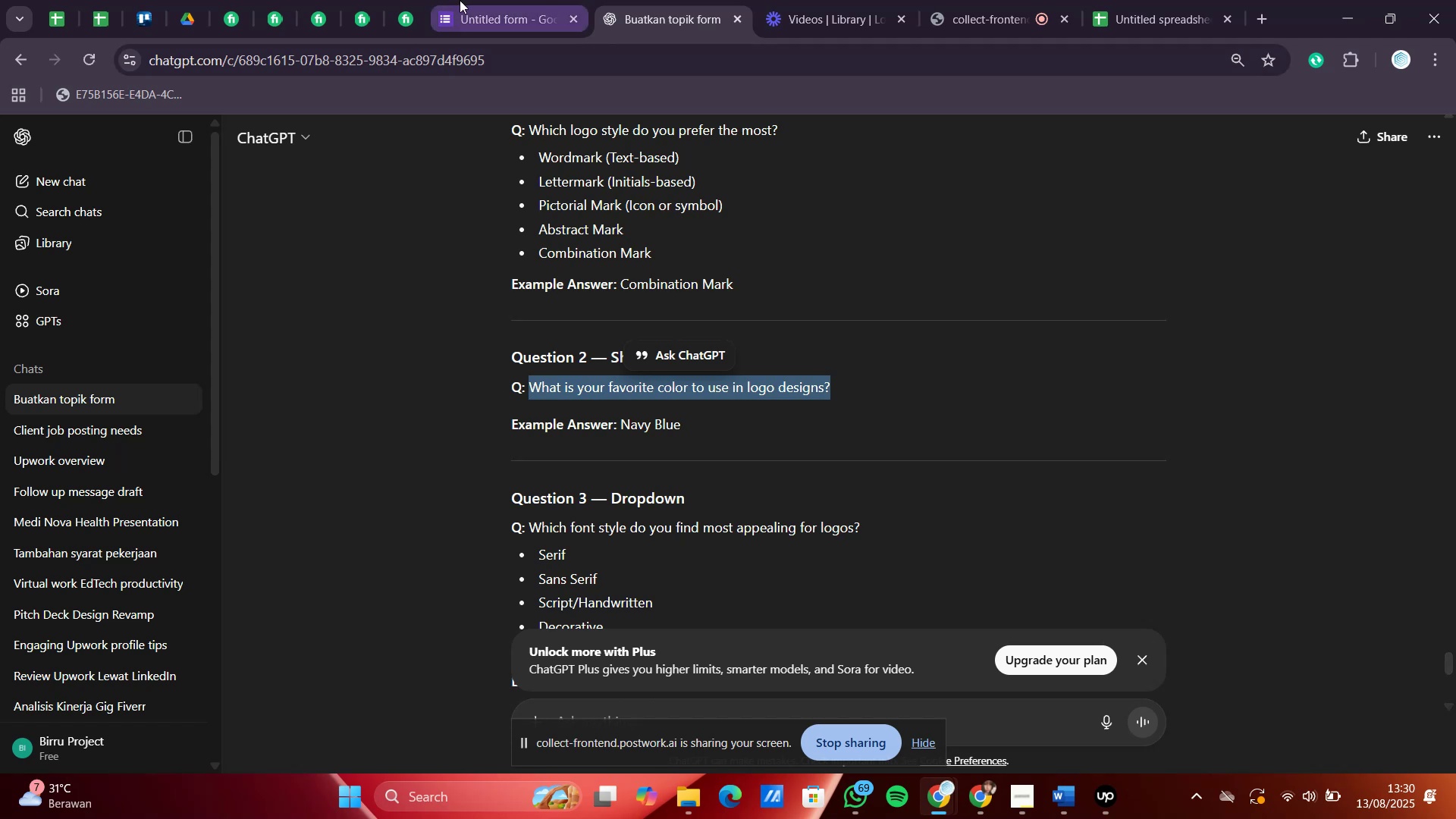 
left_click([466, 0])
 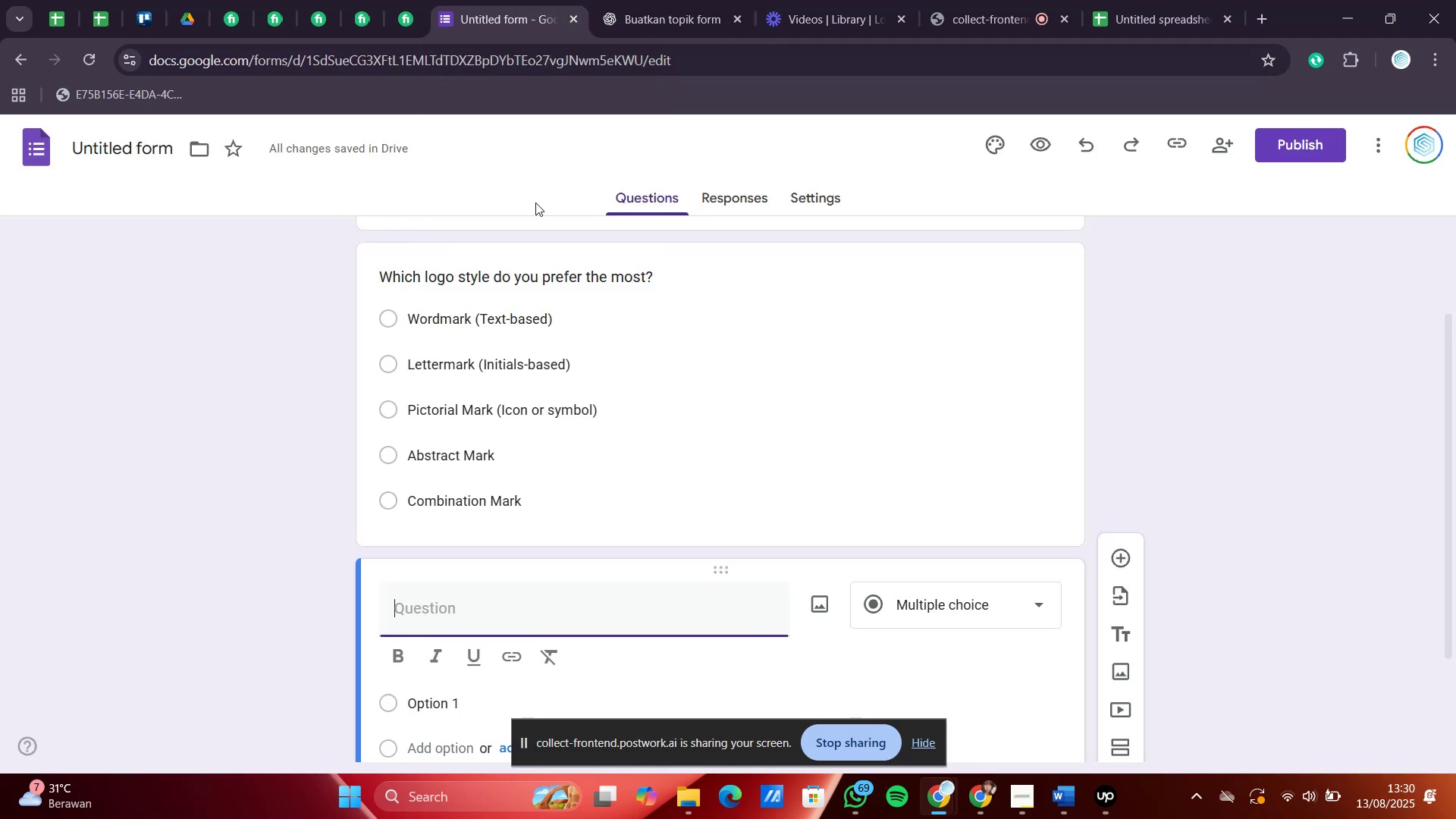 
scroll: coordinate [529, 328], scroll_direction: down, amount: 2.0
 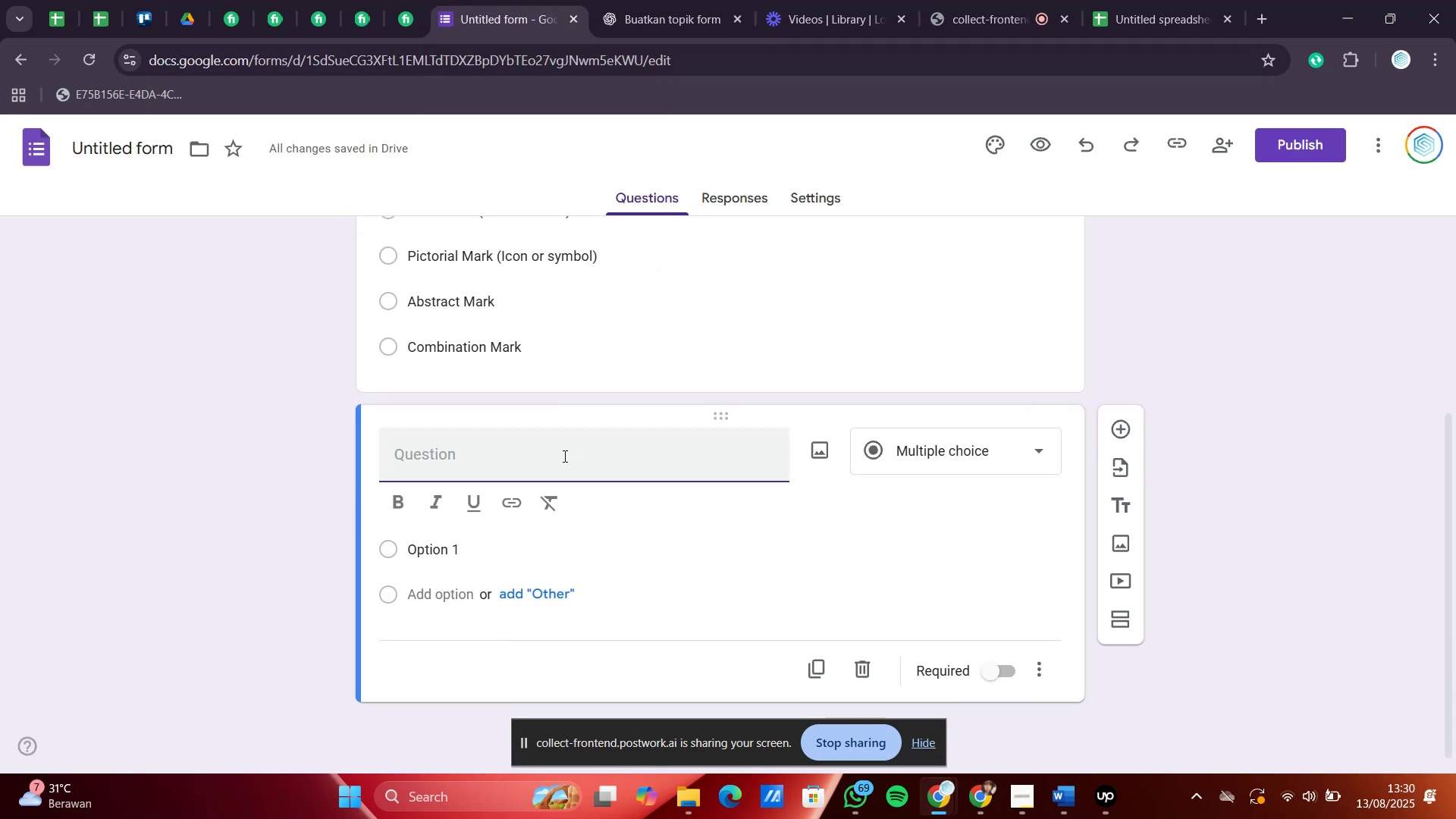 
left_click([563, 456])
 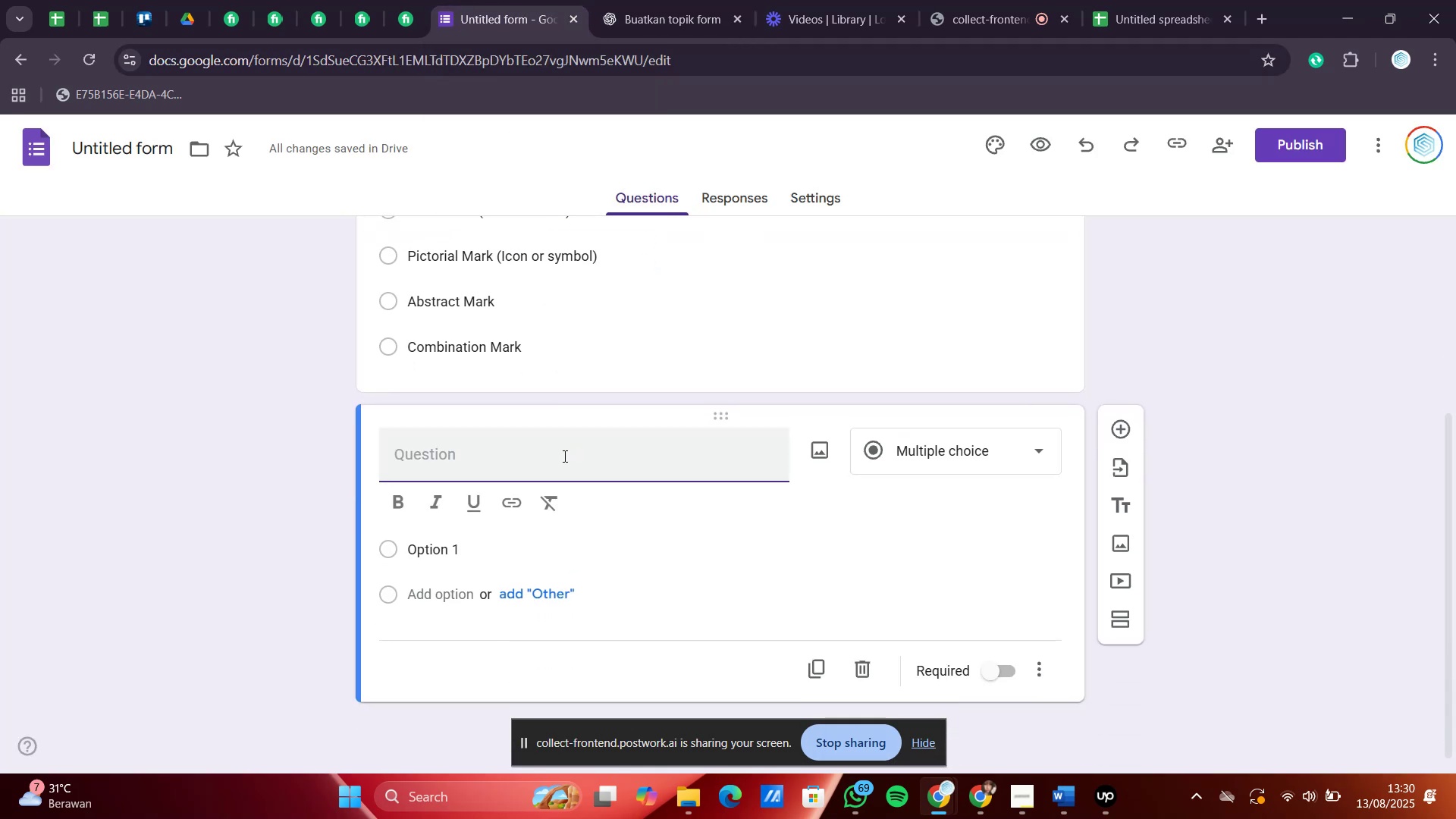 
key(Control+V)
 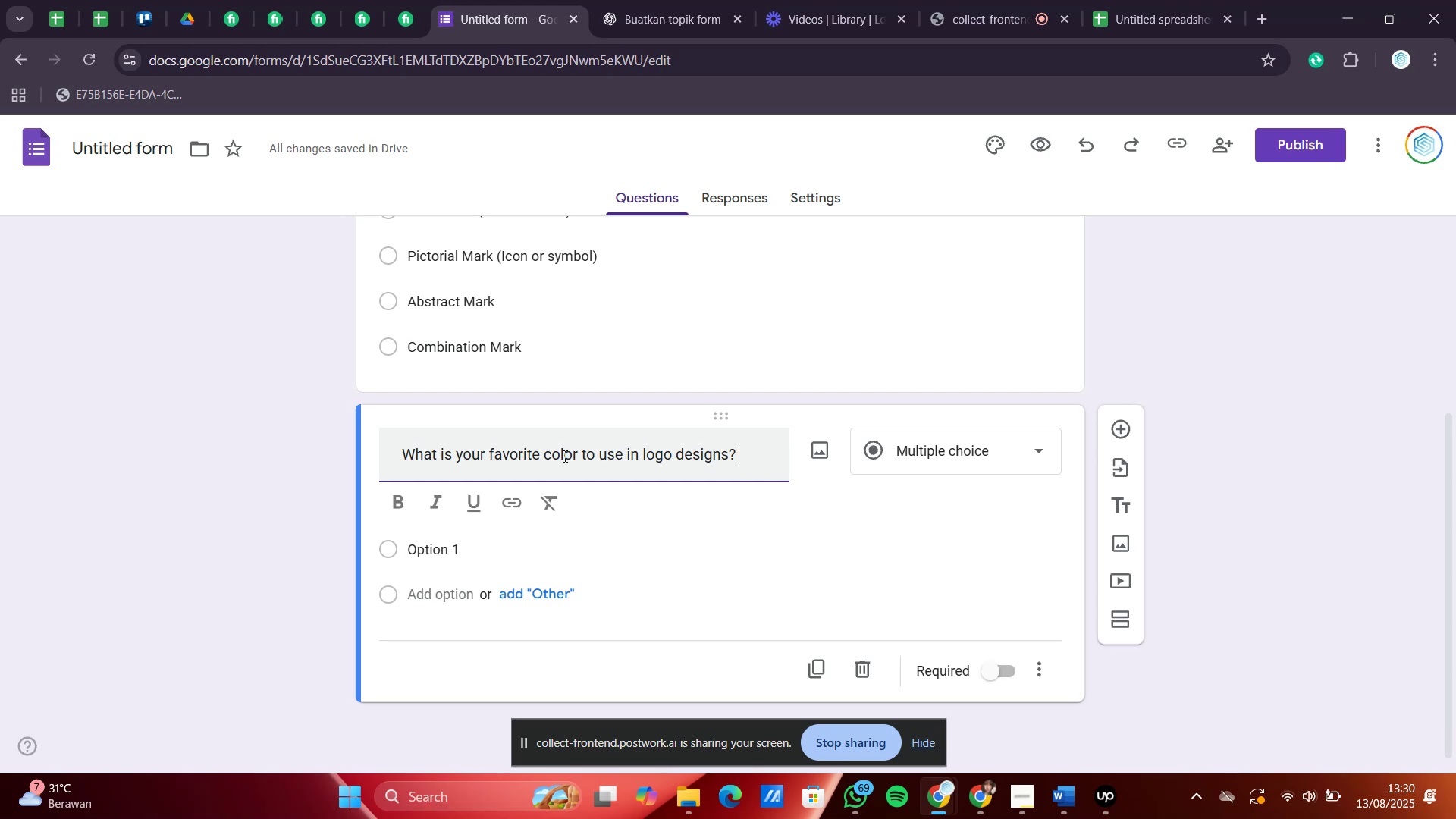 
wait(13.53)
 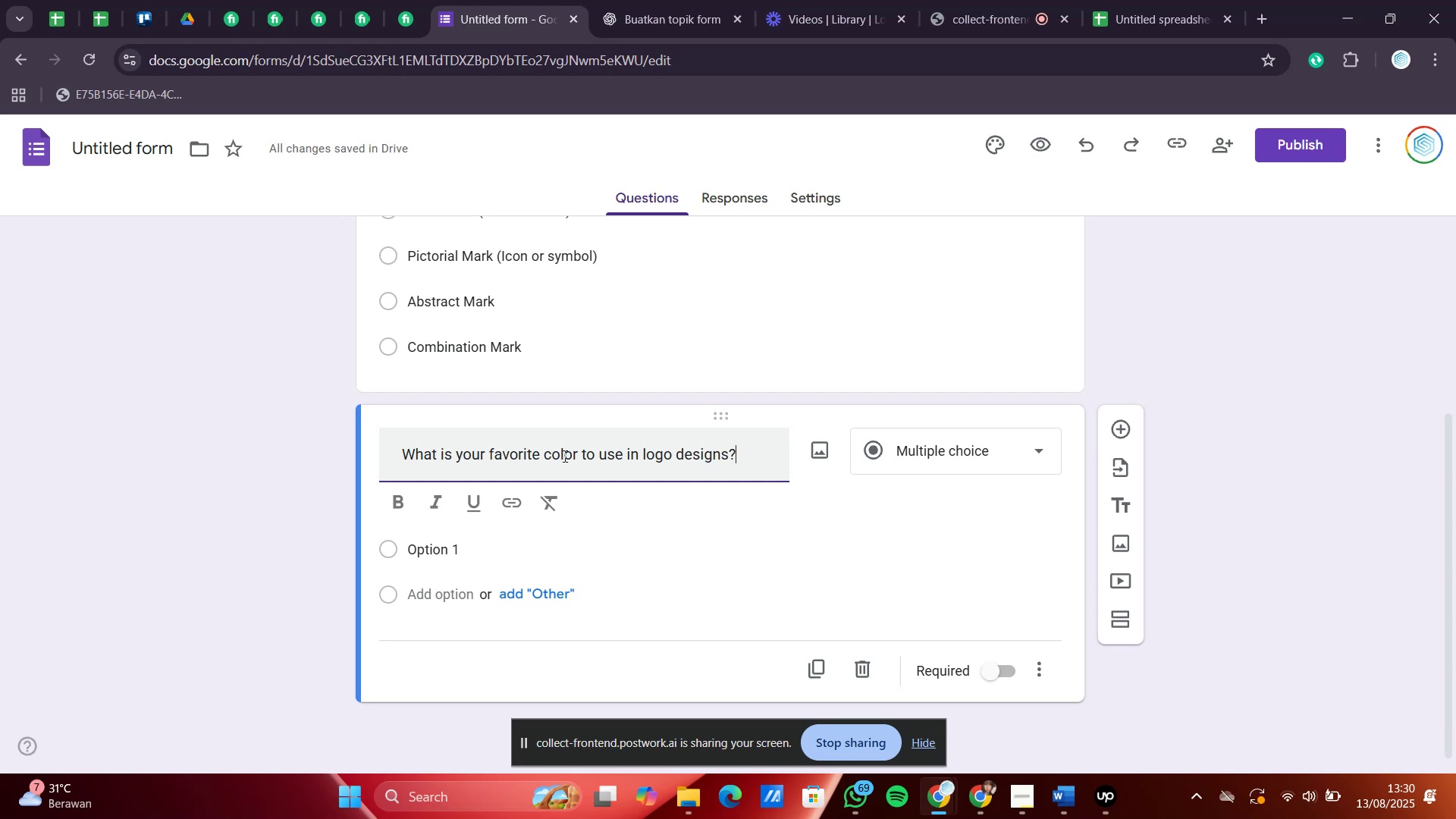 
scroll: coordinate [714, 350], scroll_direction: down, amount: 3.0
 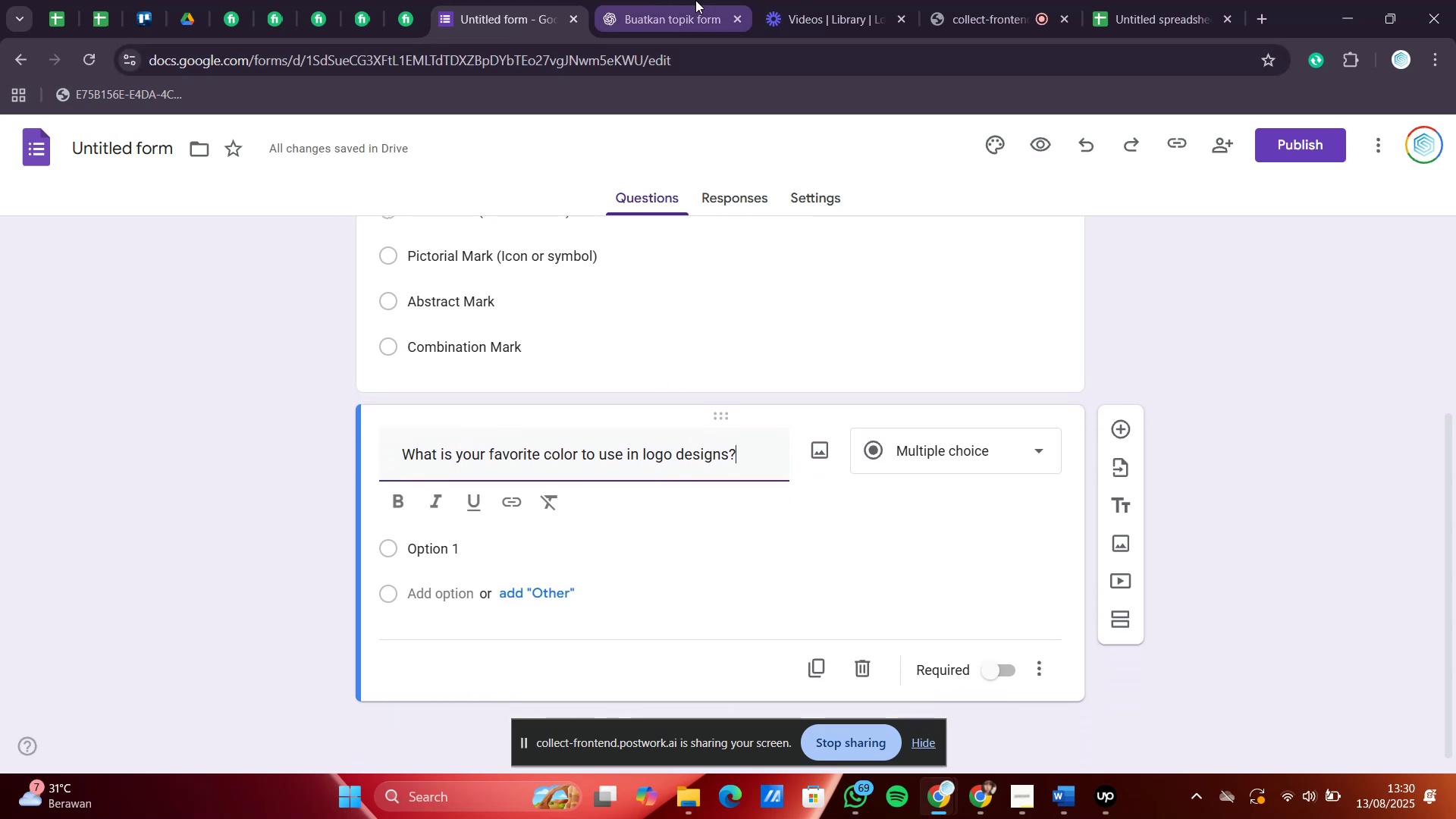 
left_click([688, 0])
 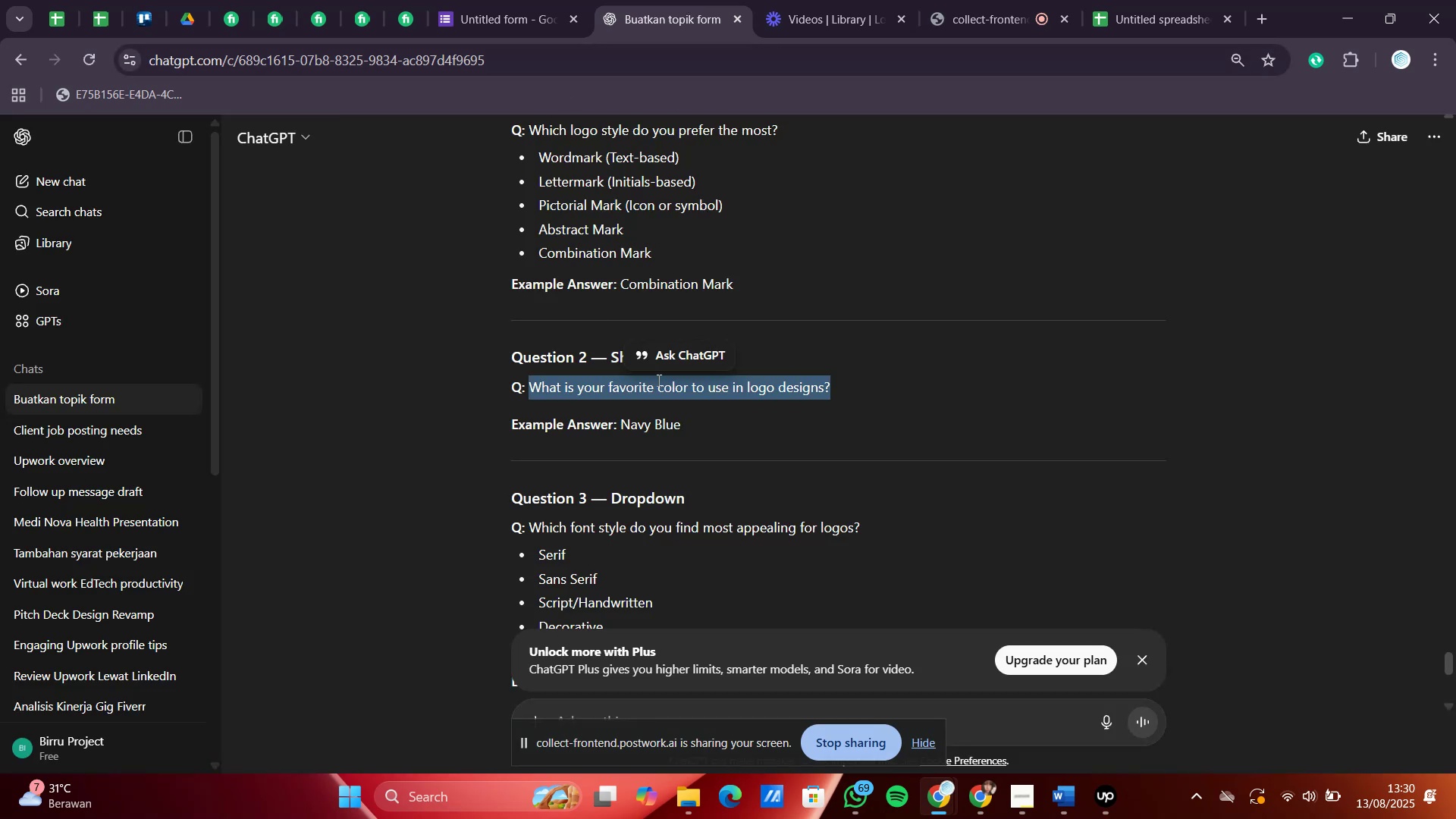 
left_click([482, 0])
 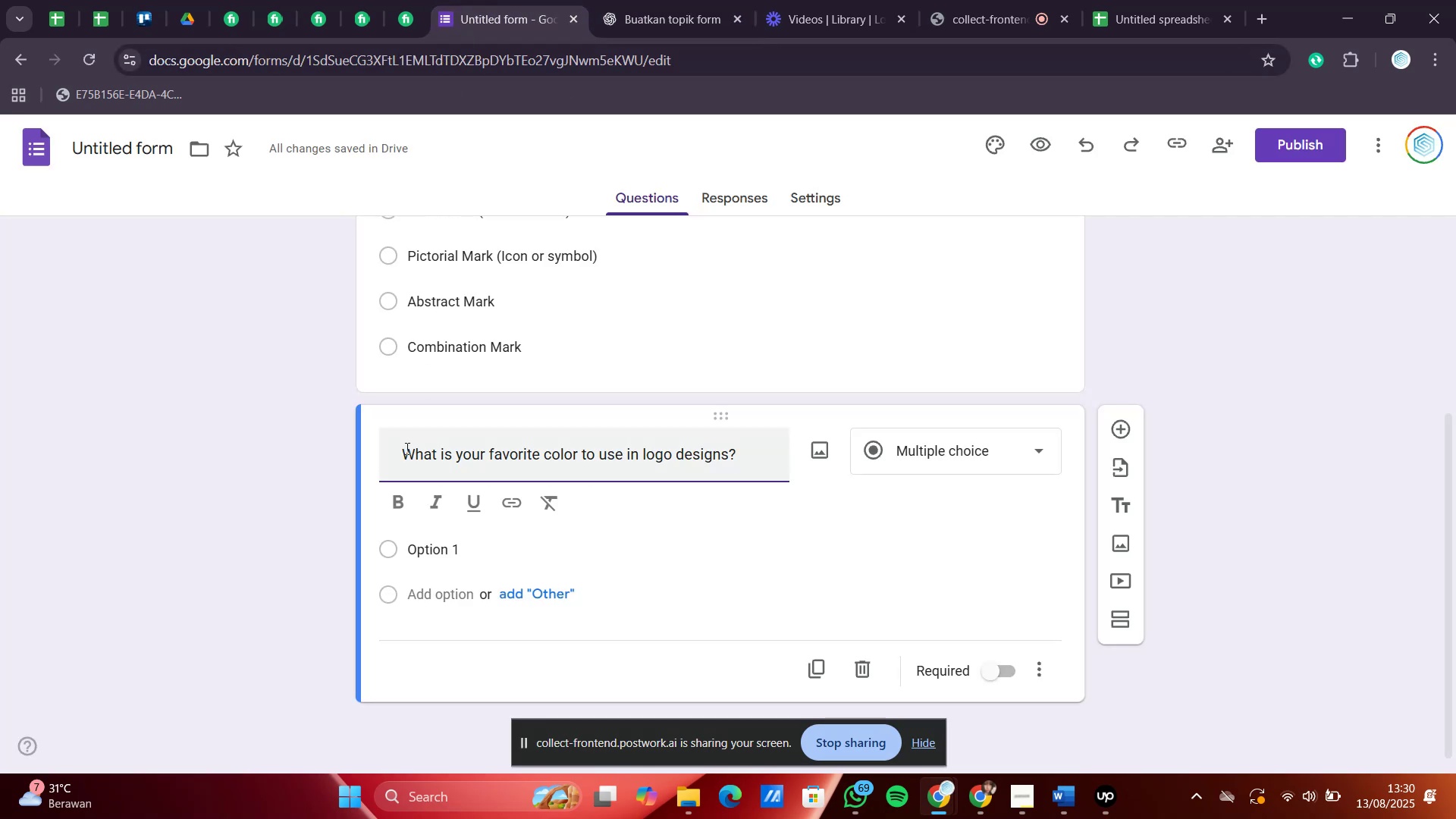 
left_click_drag(start_coordinate=[404, 450], to_coordinate=[367, 453])
 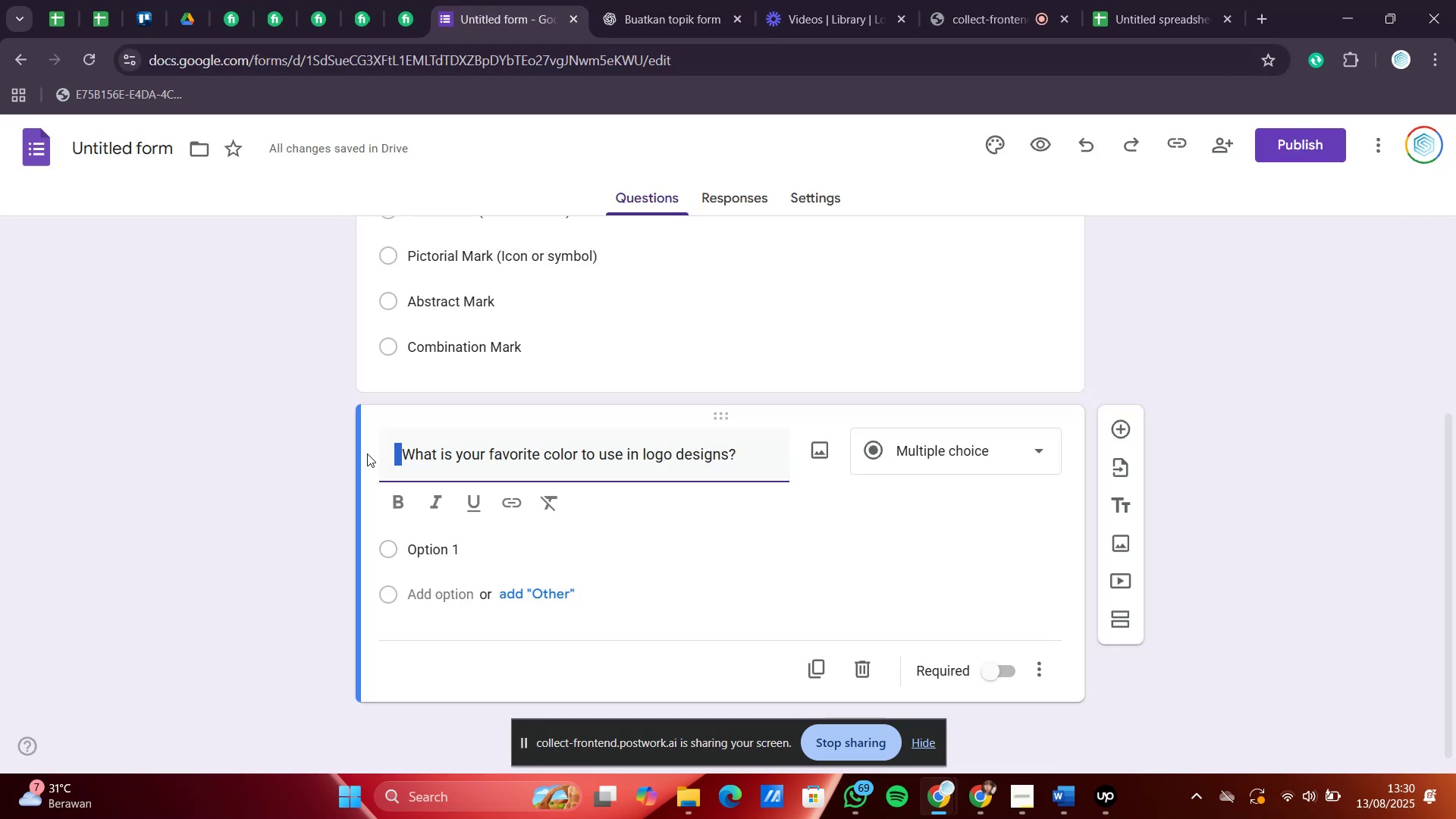 
key(Backspace)
 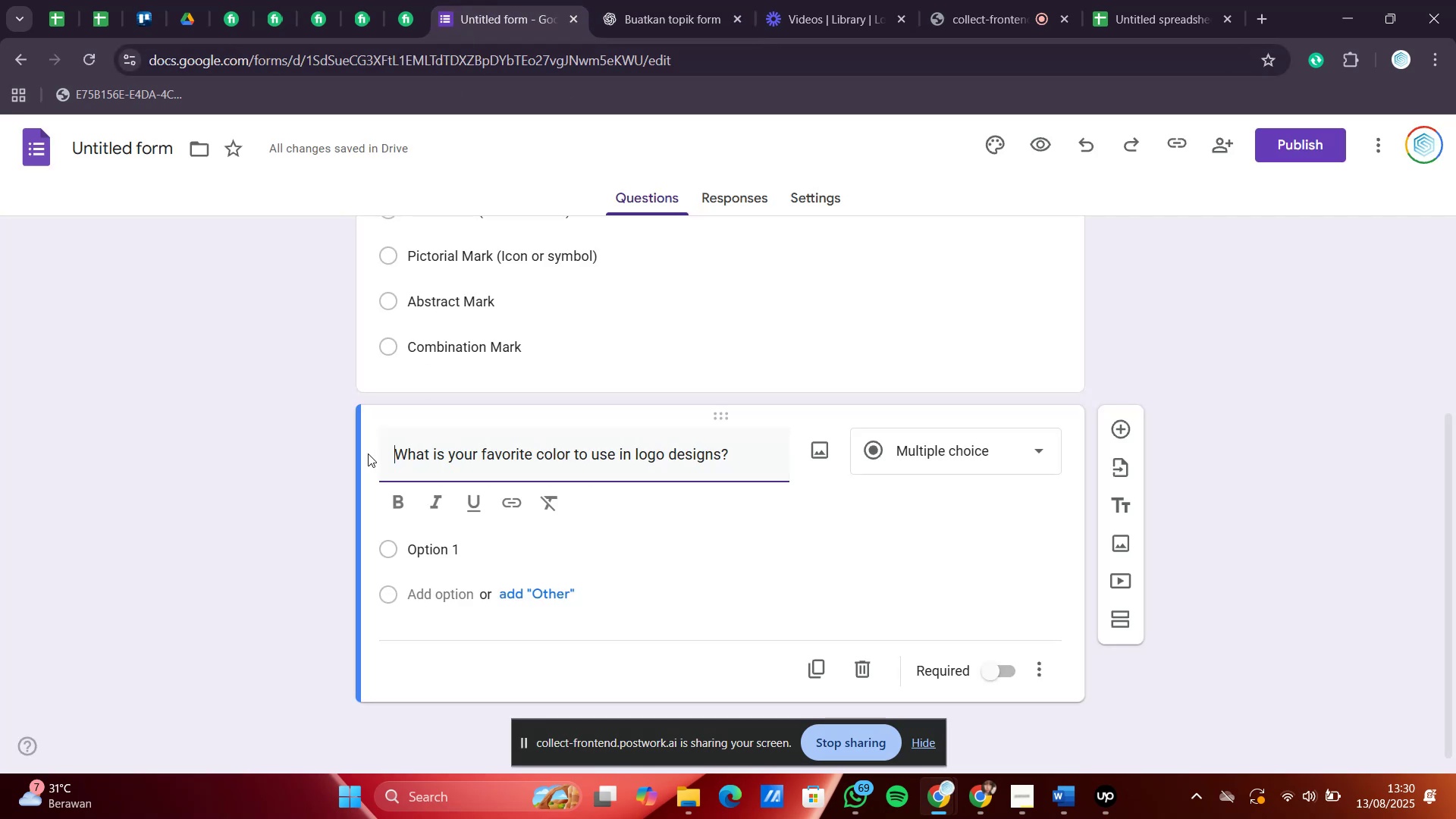 
scroll: coordinate [500, 364], scroll_direction: up, amount: 5.0
 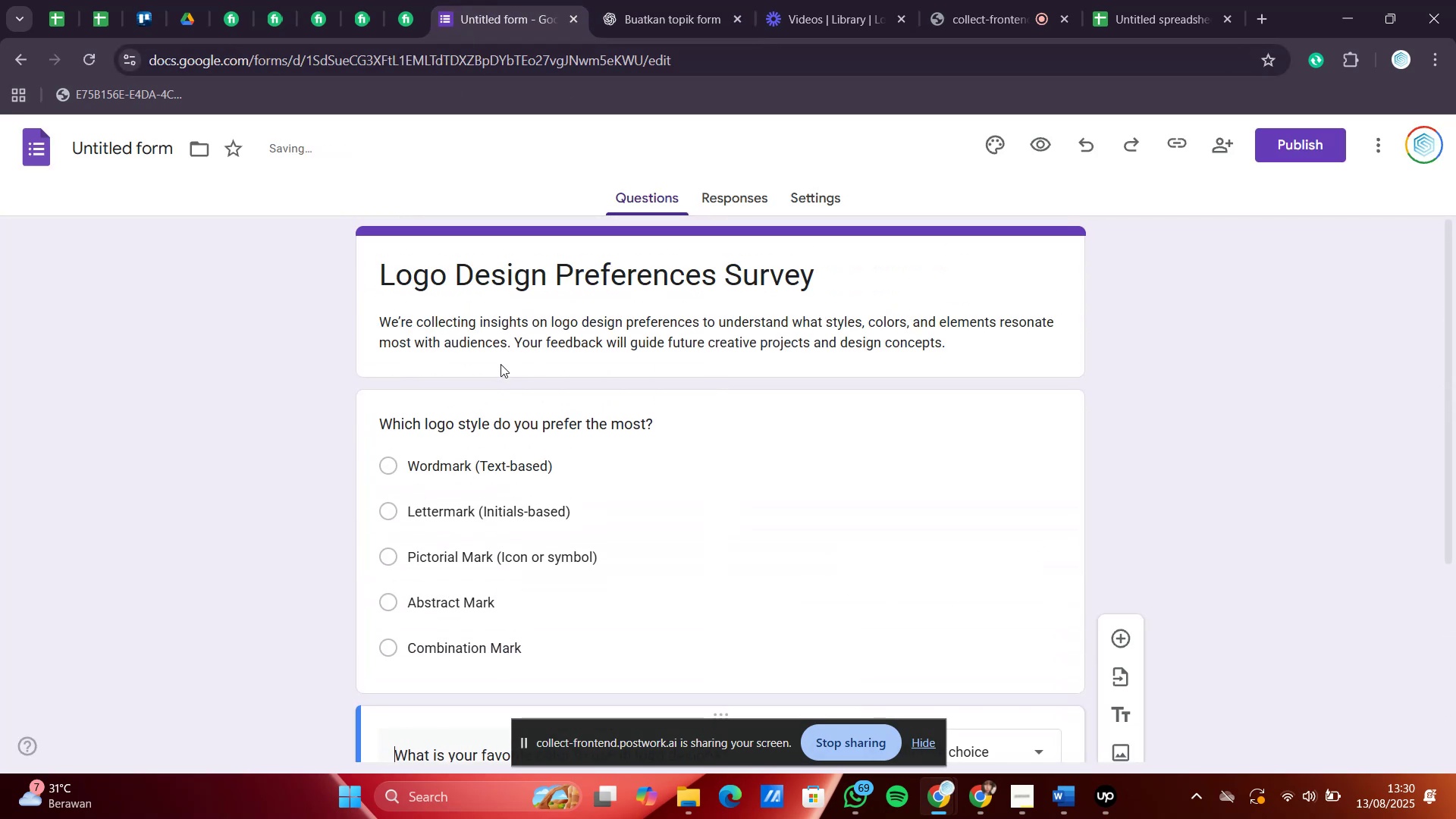 
scroll: coordinate [502, 373], scroll_direction: down, amount: 3.0
 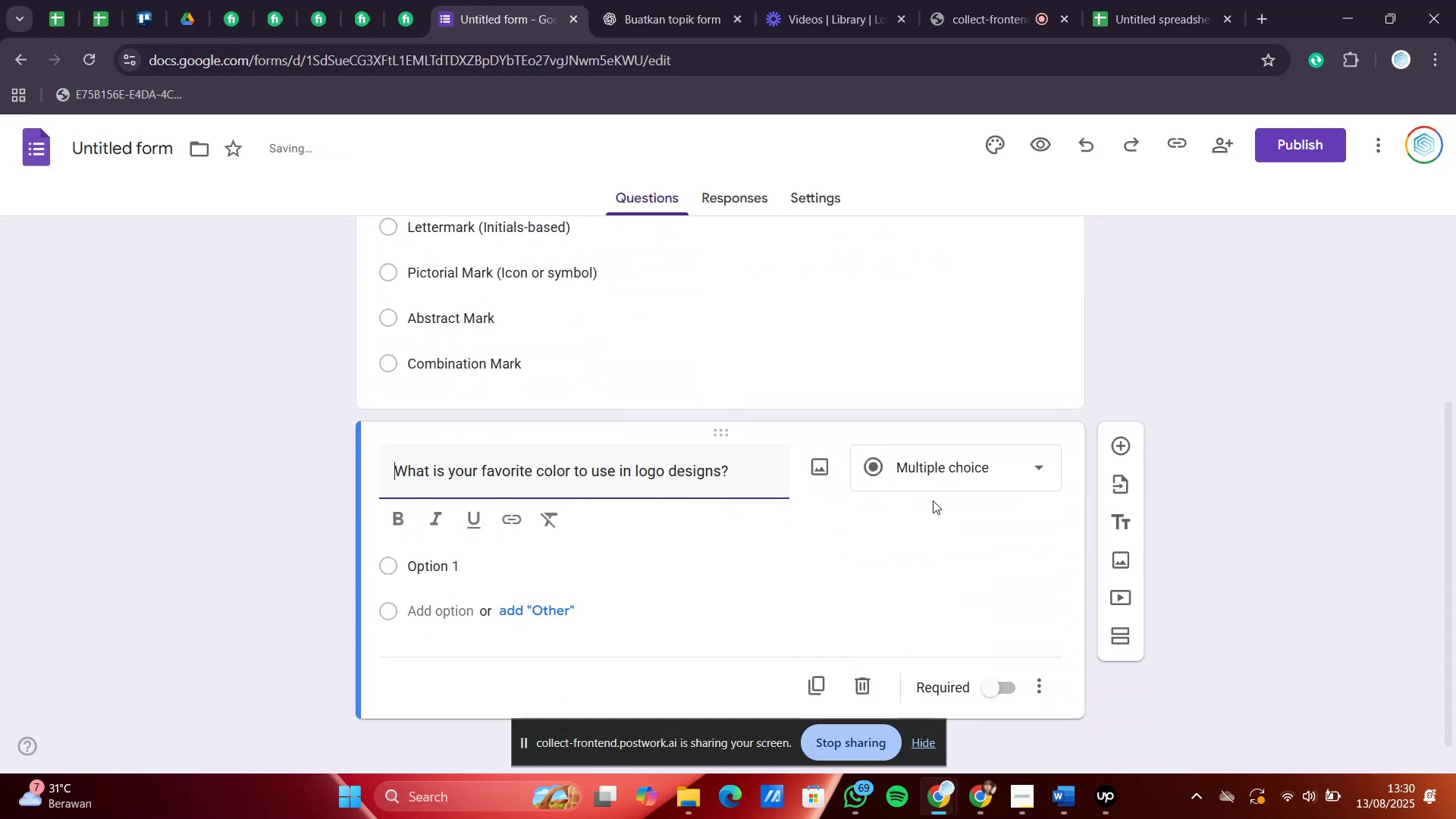 
left_click([952, 477])
 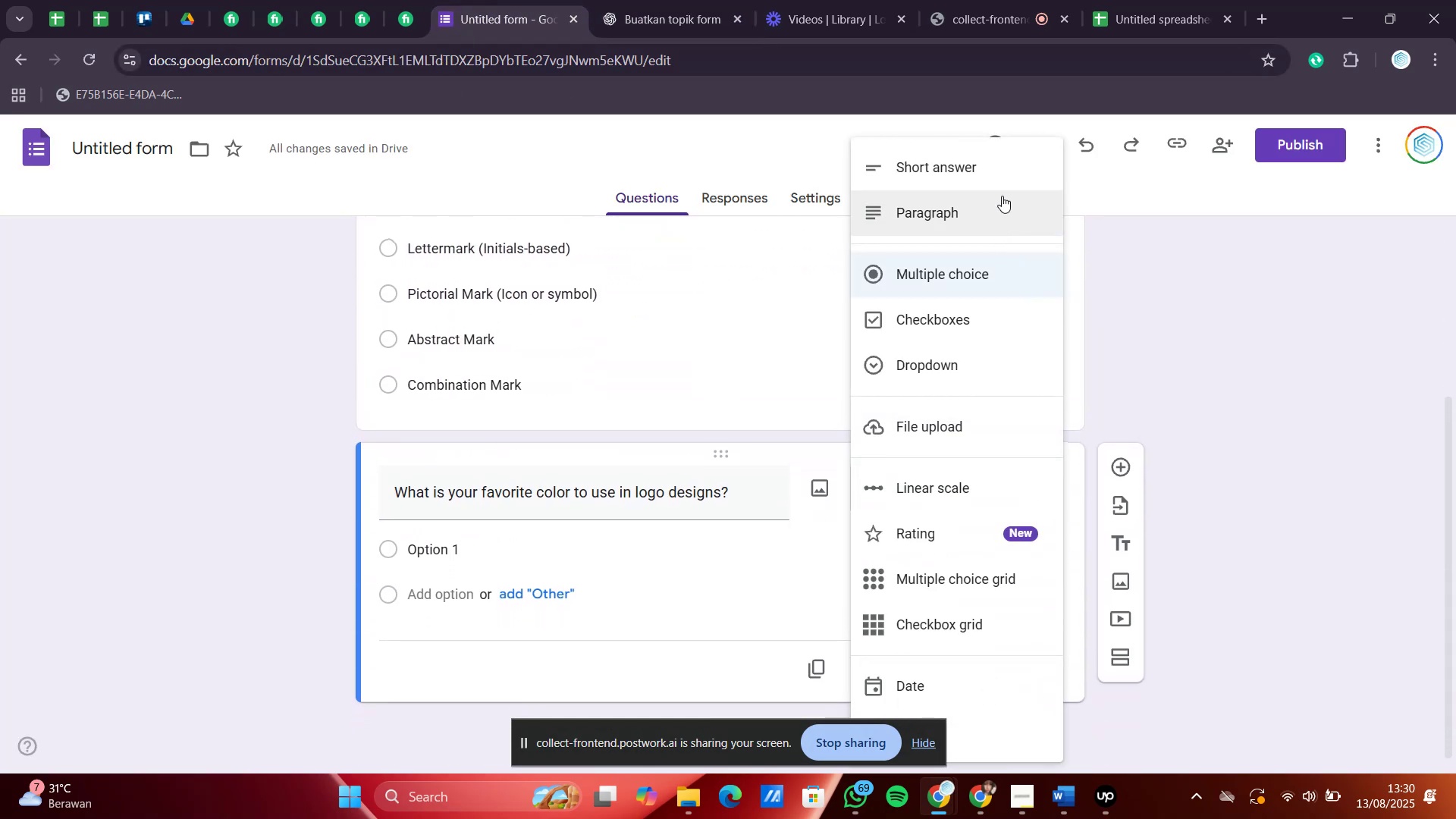 
left_click([1007, 180])
 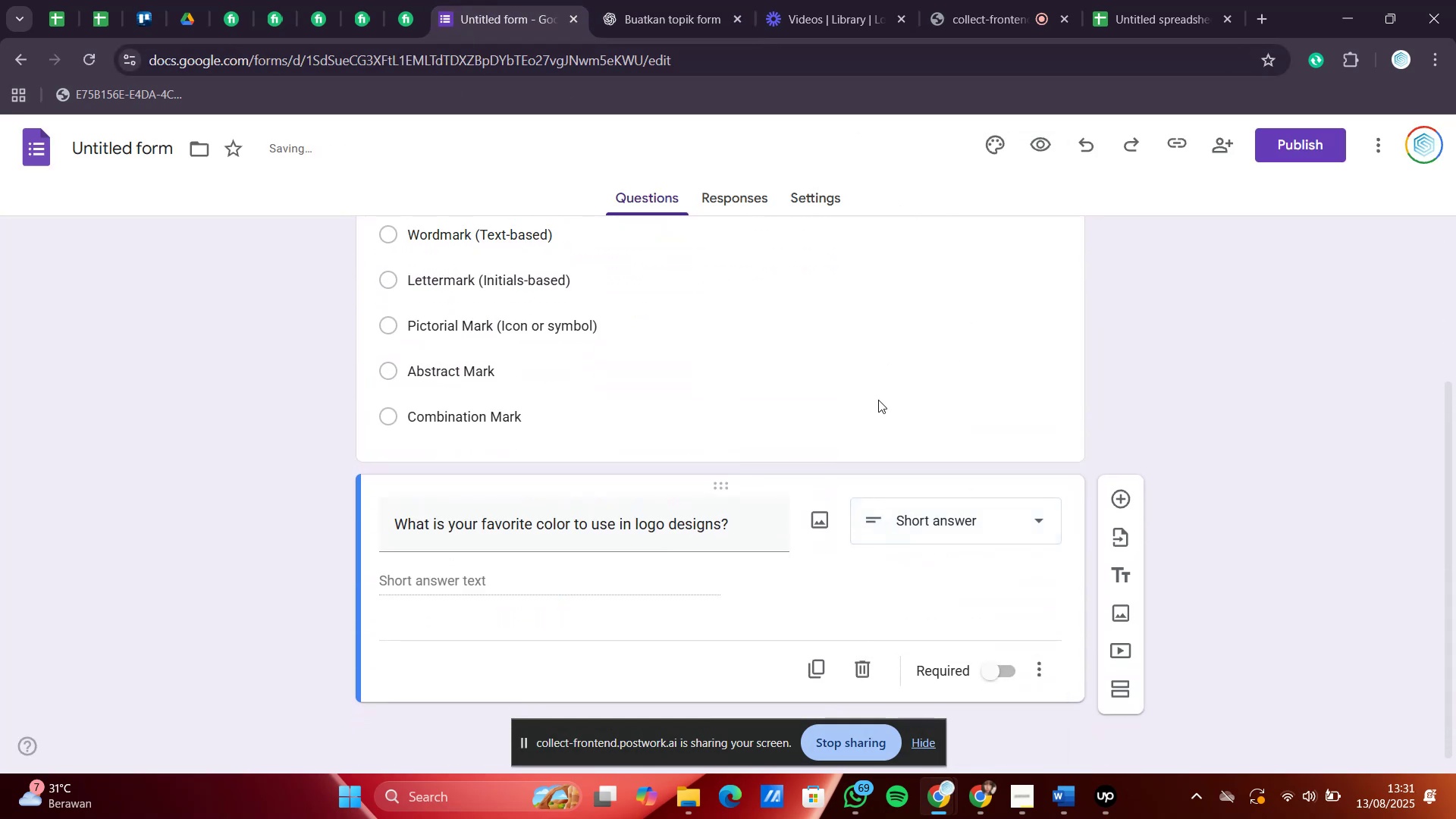 
scroll: coordinate [831, 438], scroll_direction: down, amount: 1.0
 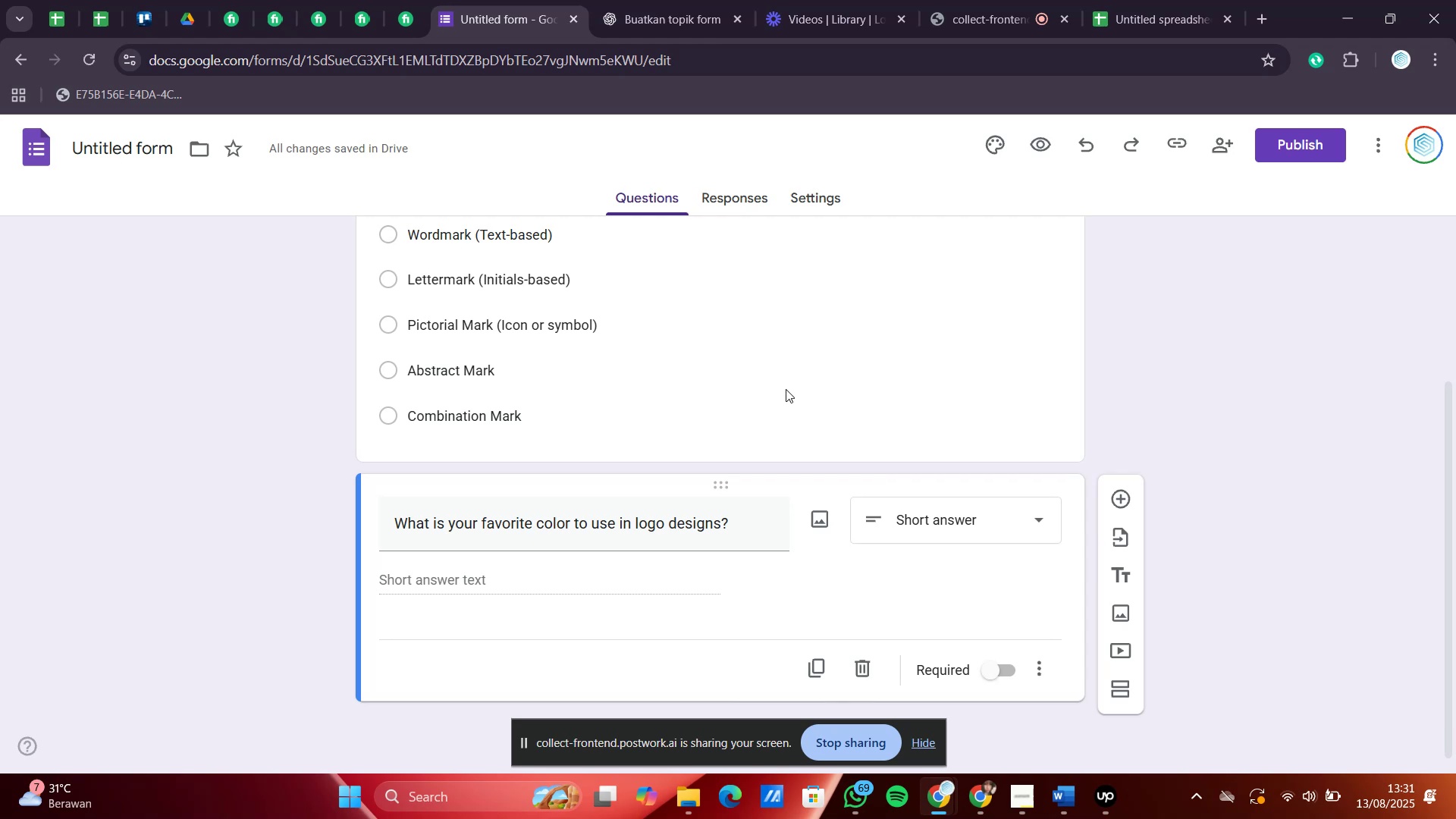 
wait(9.56)
 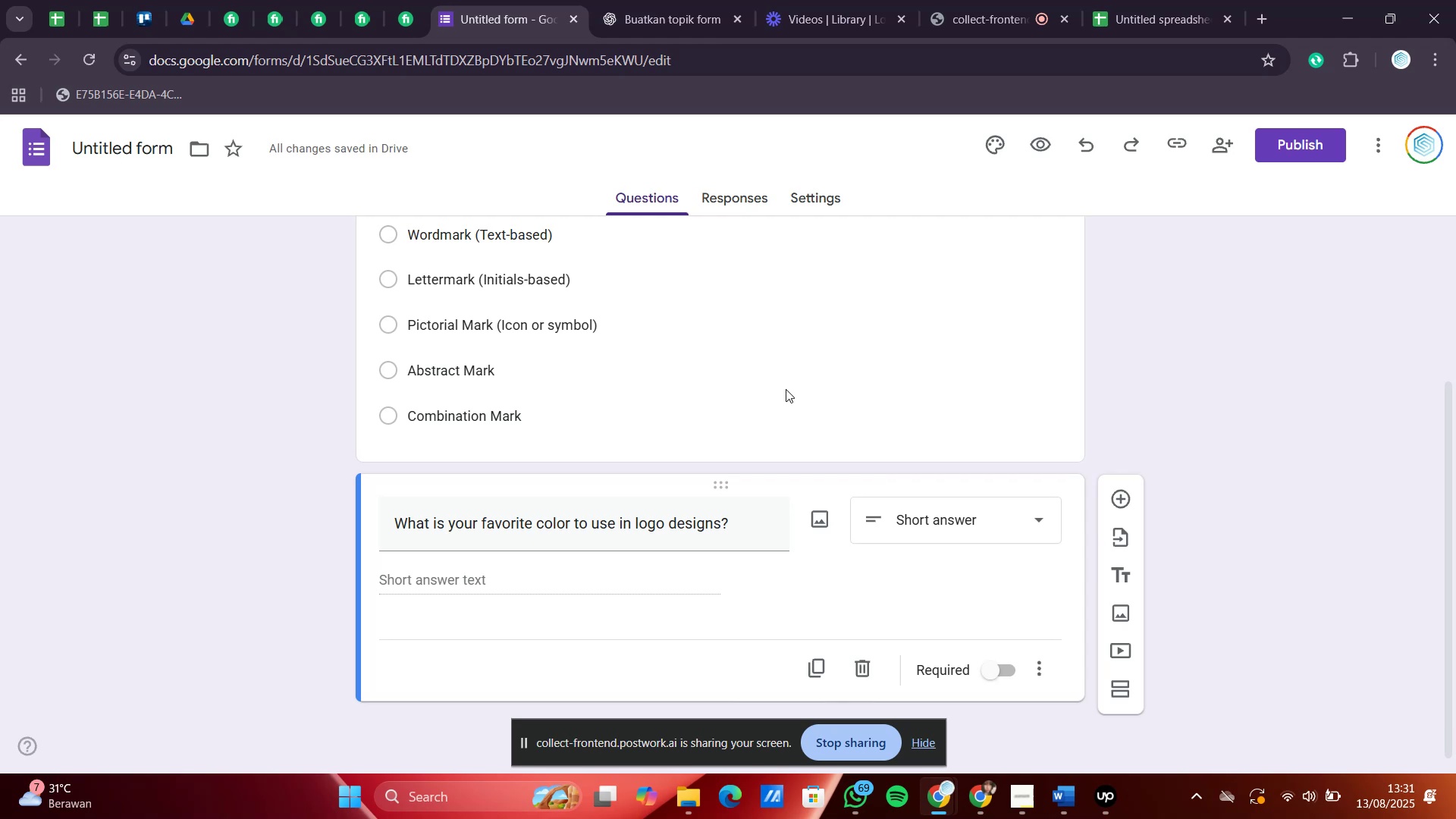 
left_click([1111, 497])
 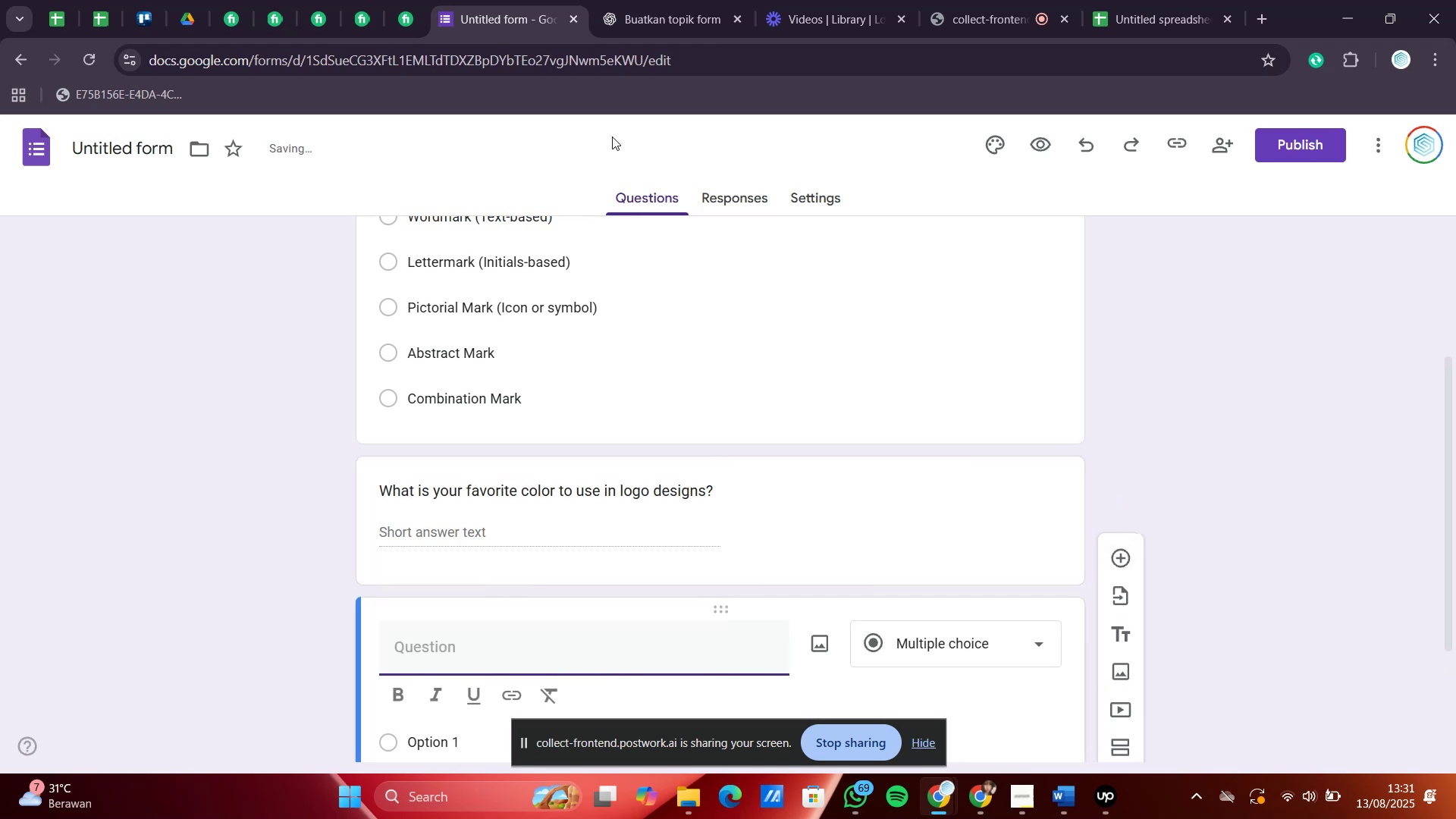 
left_click([647, 0])
 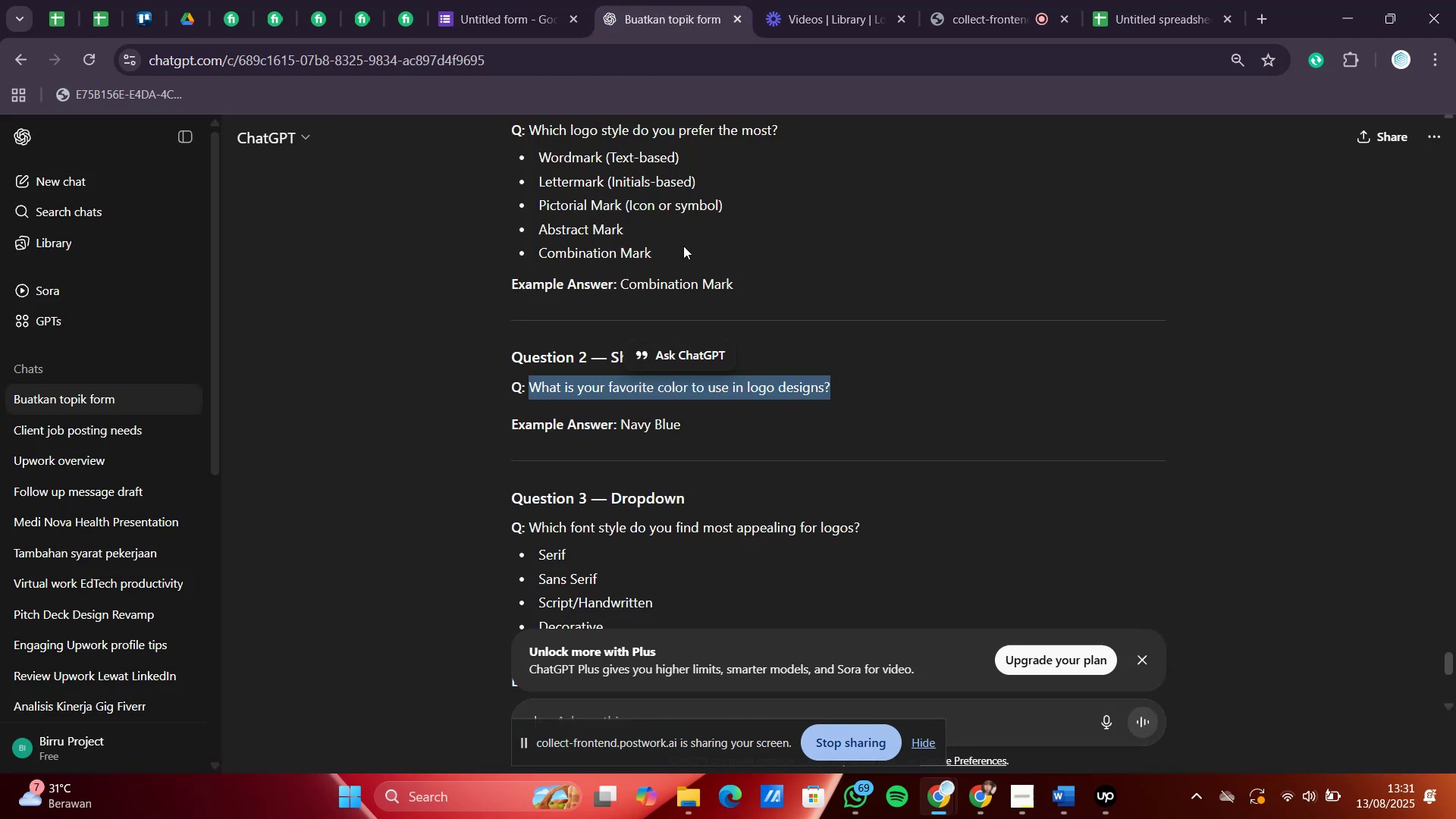 
scroll: coordinate [695, 347], scroll_direction: down, amount: 1.0
 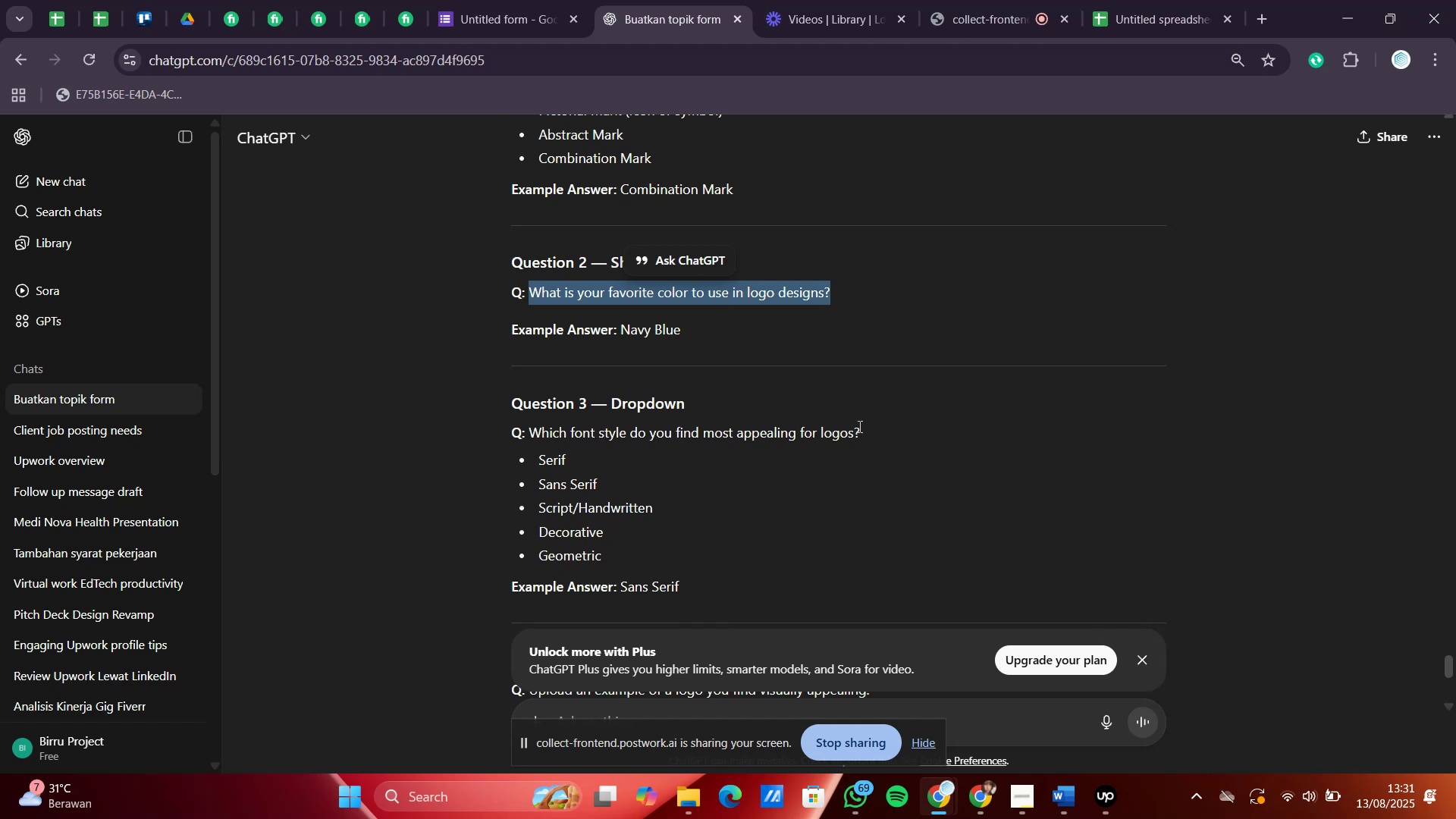 
left_click_drag(start_coordinate=[864, 430], to_coordinate=[530, 442])
 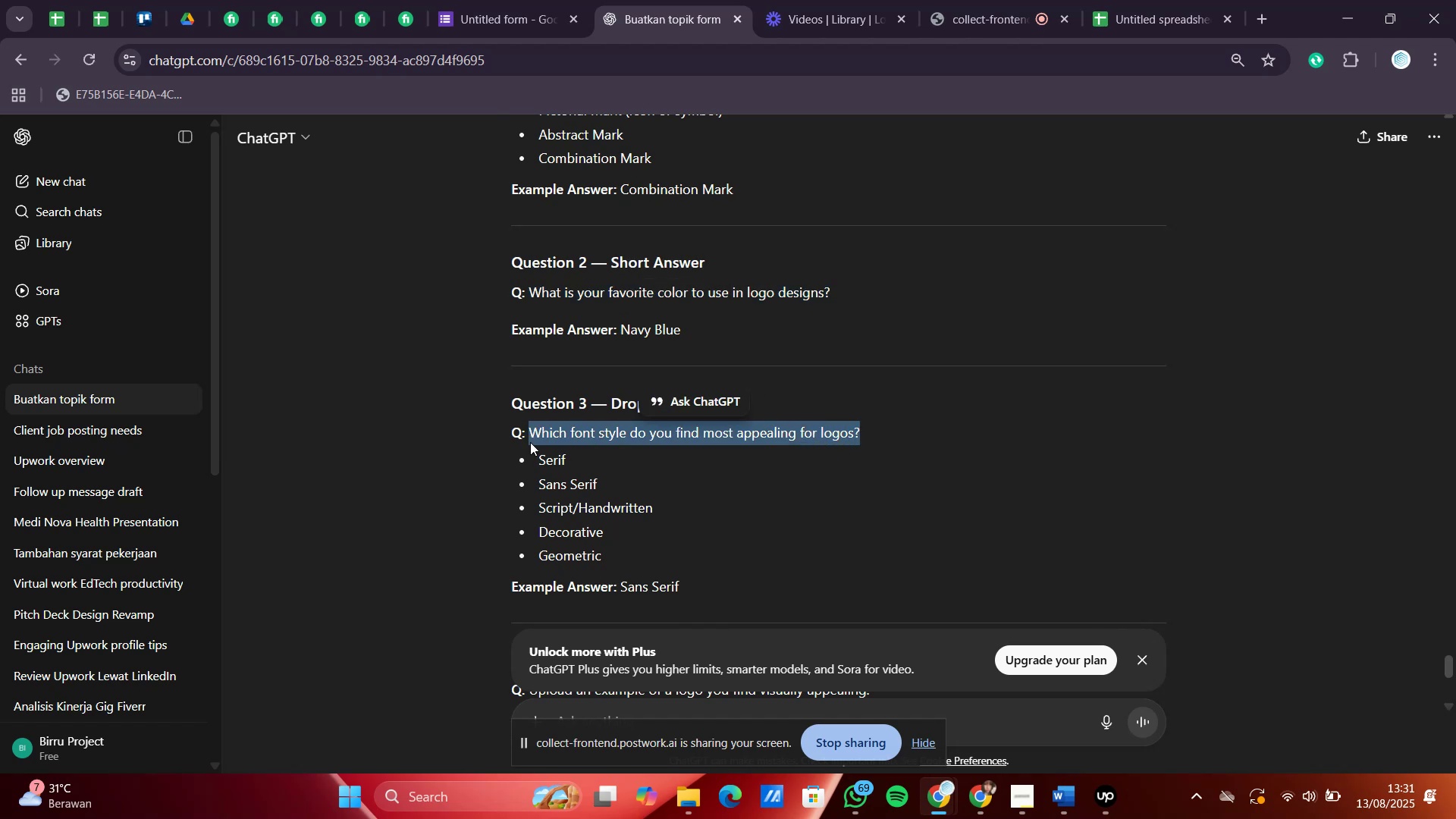 
key(Control+C)
 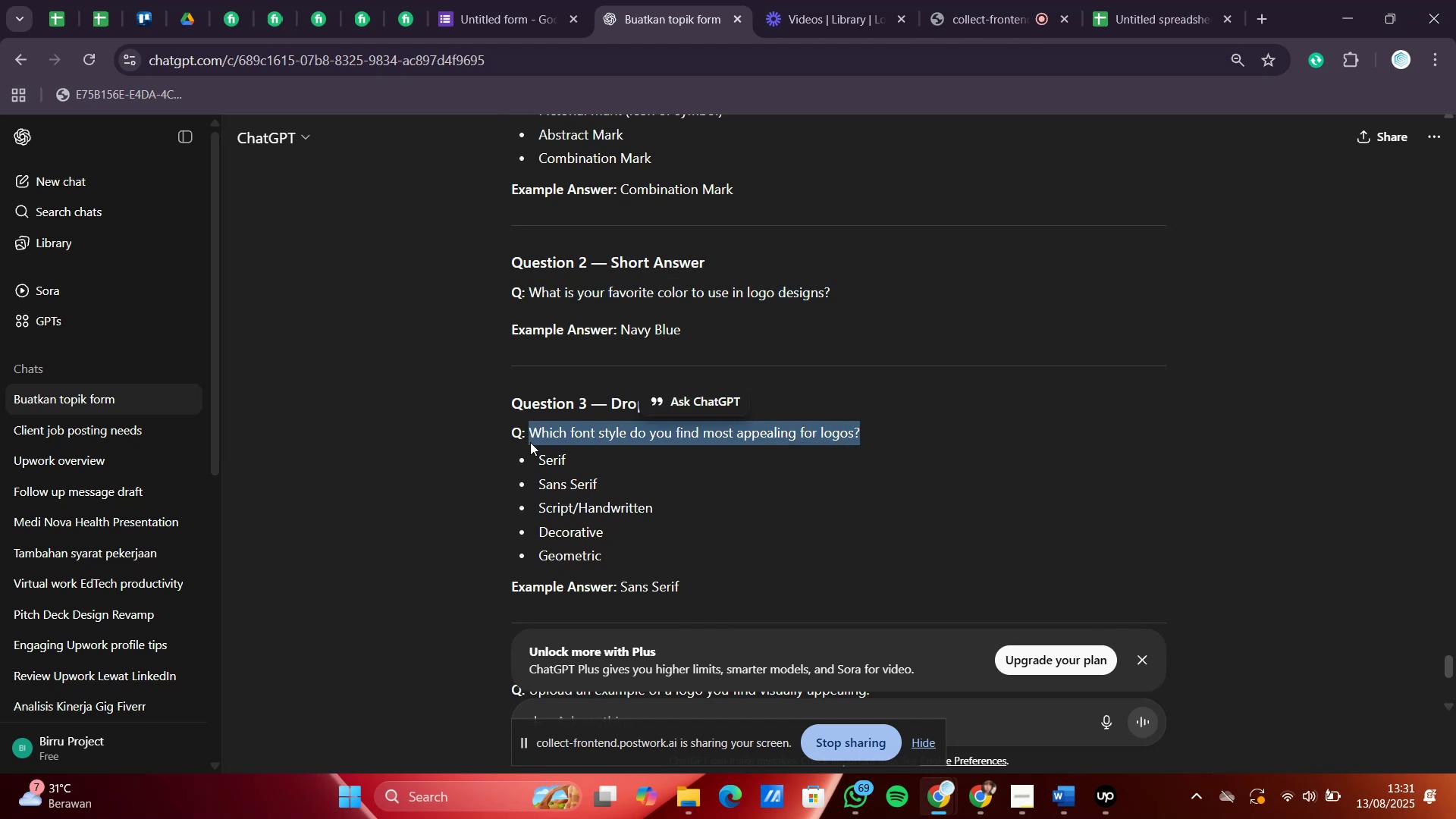 
wait(9.14)
 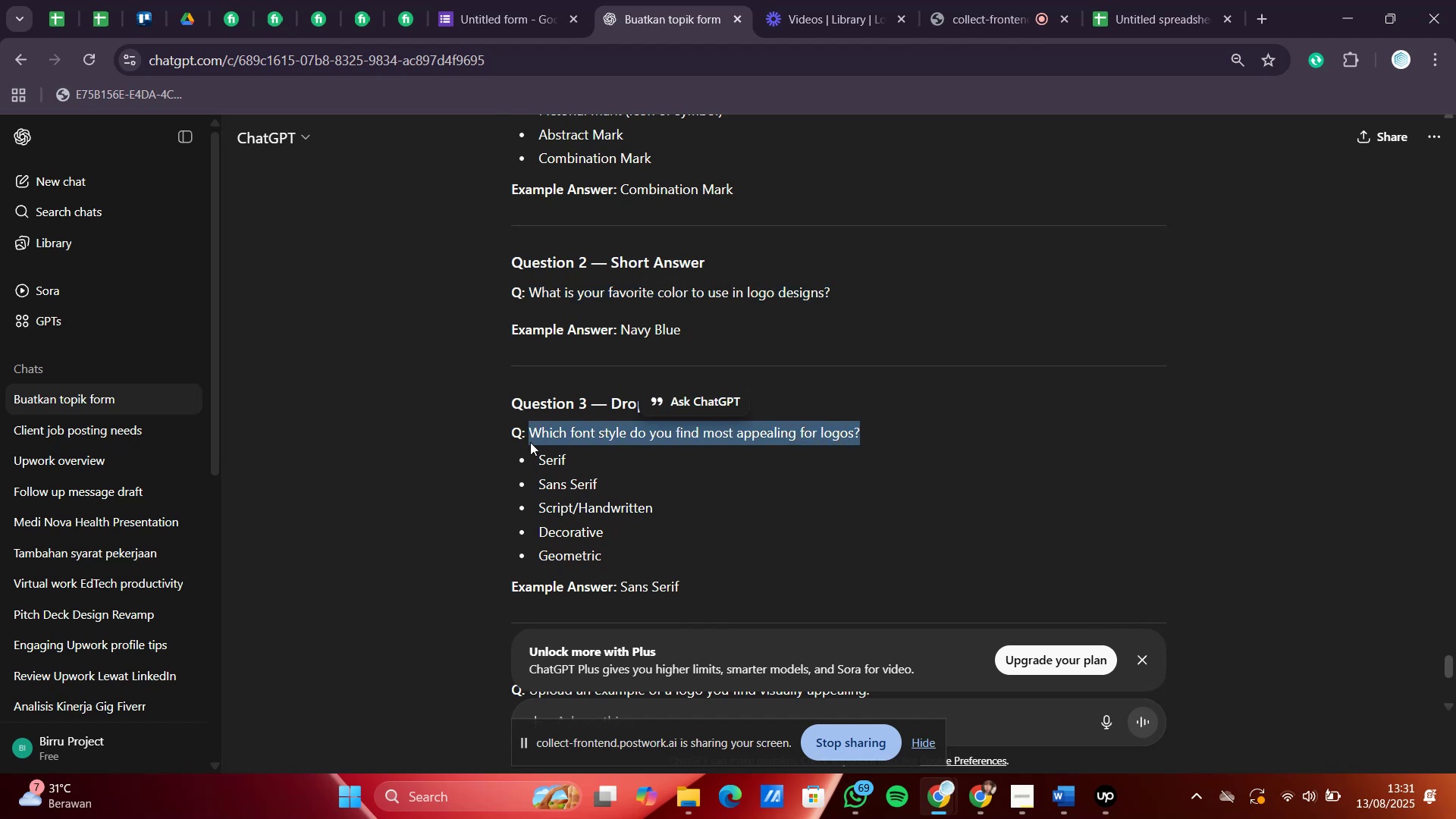 
left_click([524, 0])
 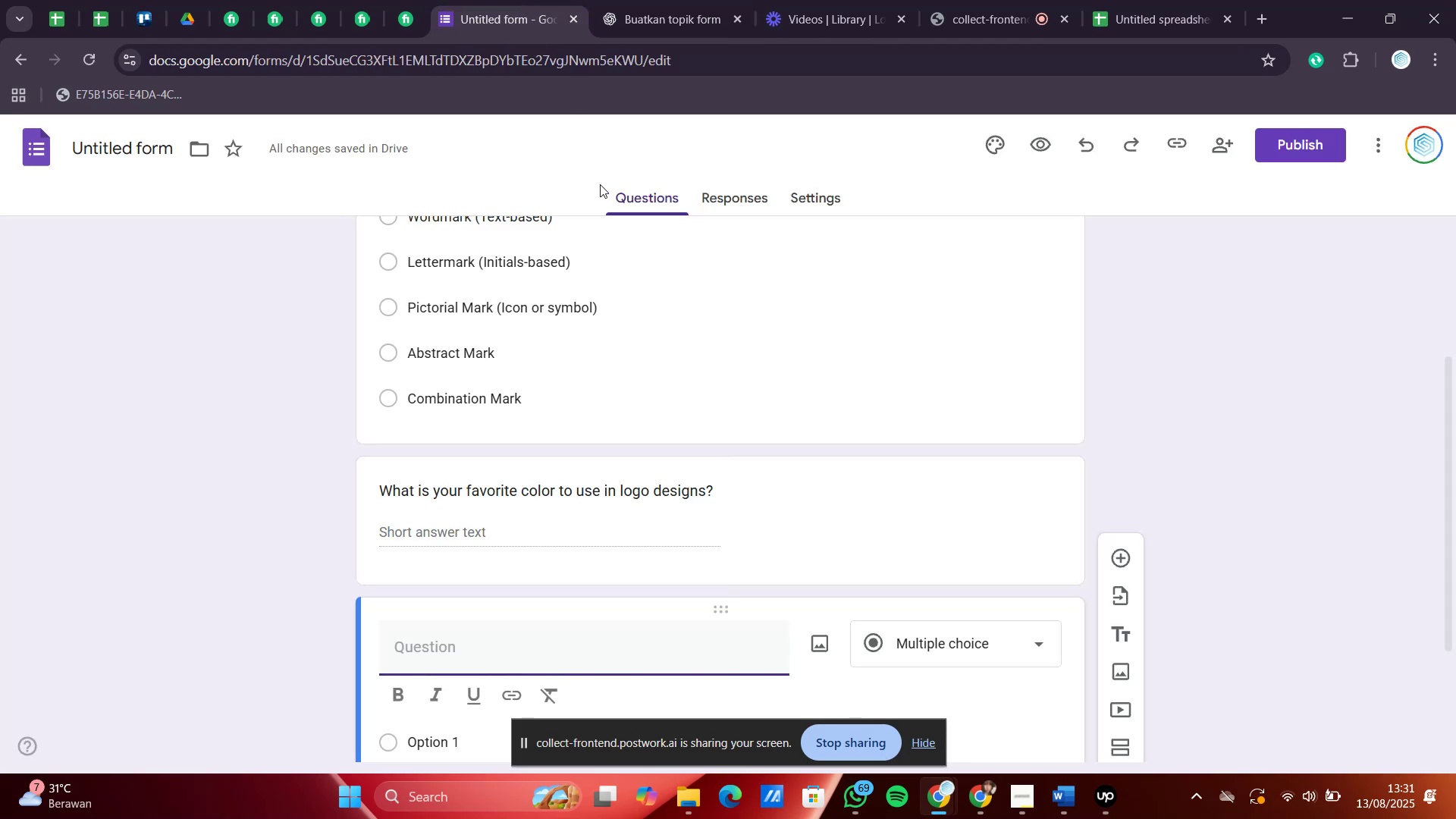 
scroll: coordinate [612, 338], scroll_direction: down, amount: 1.0
 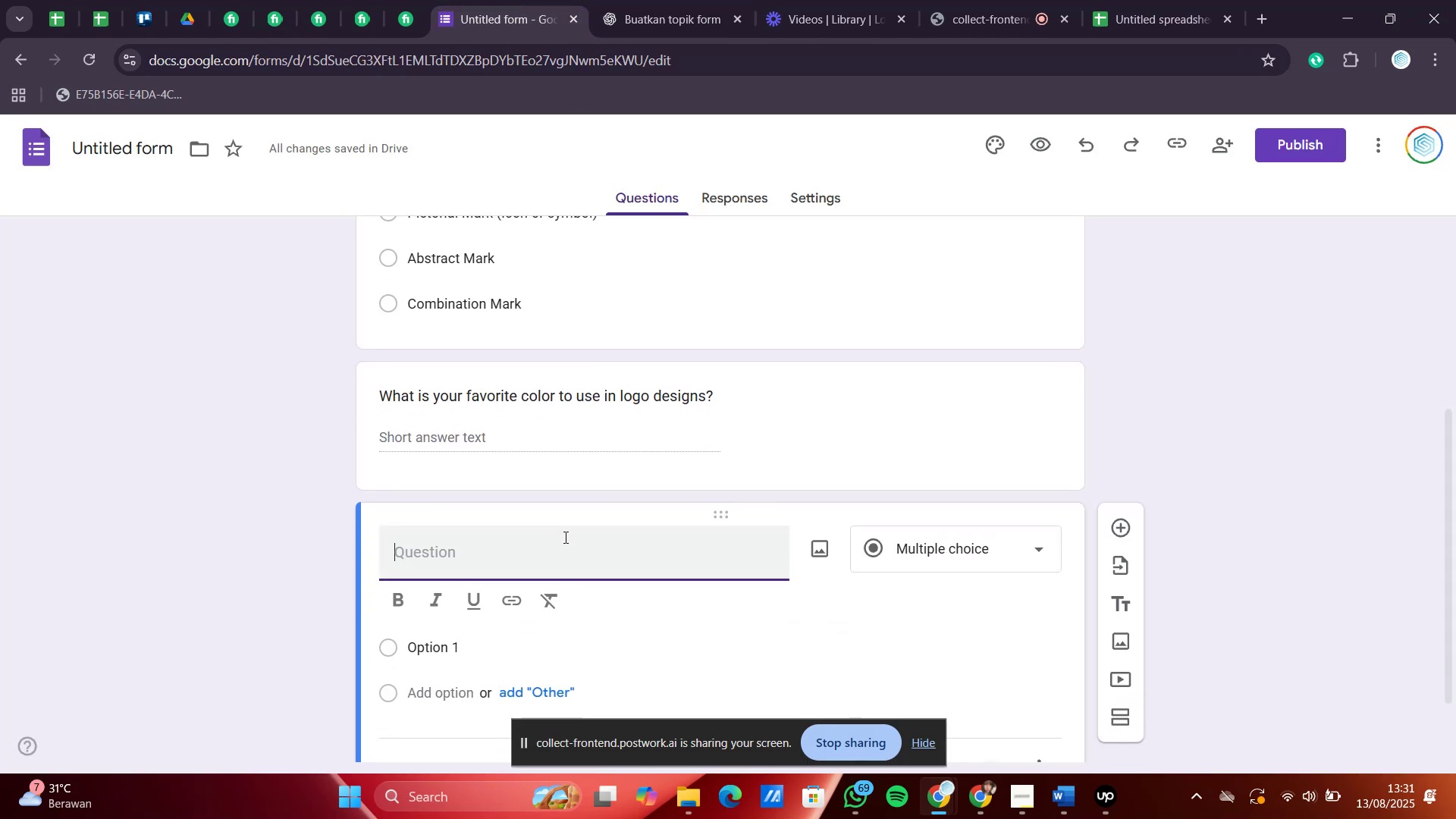 
left_click([548, 554])
 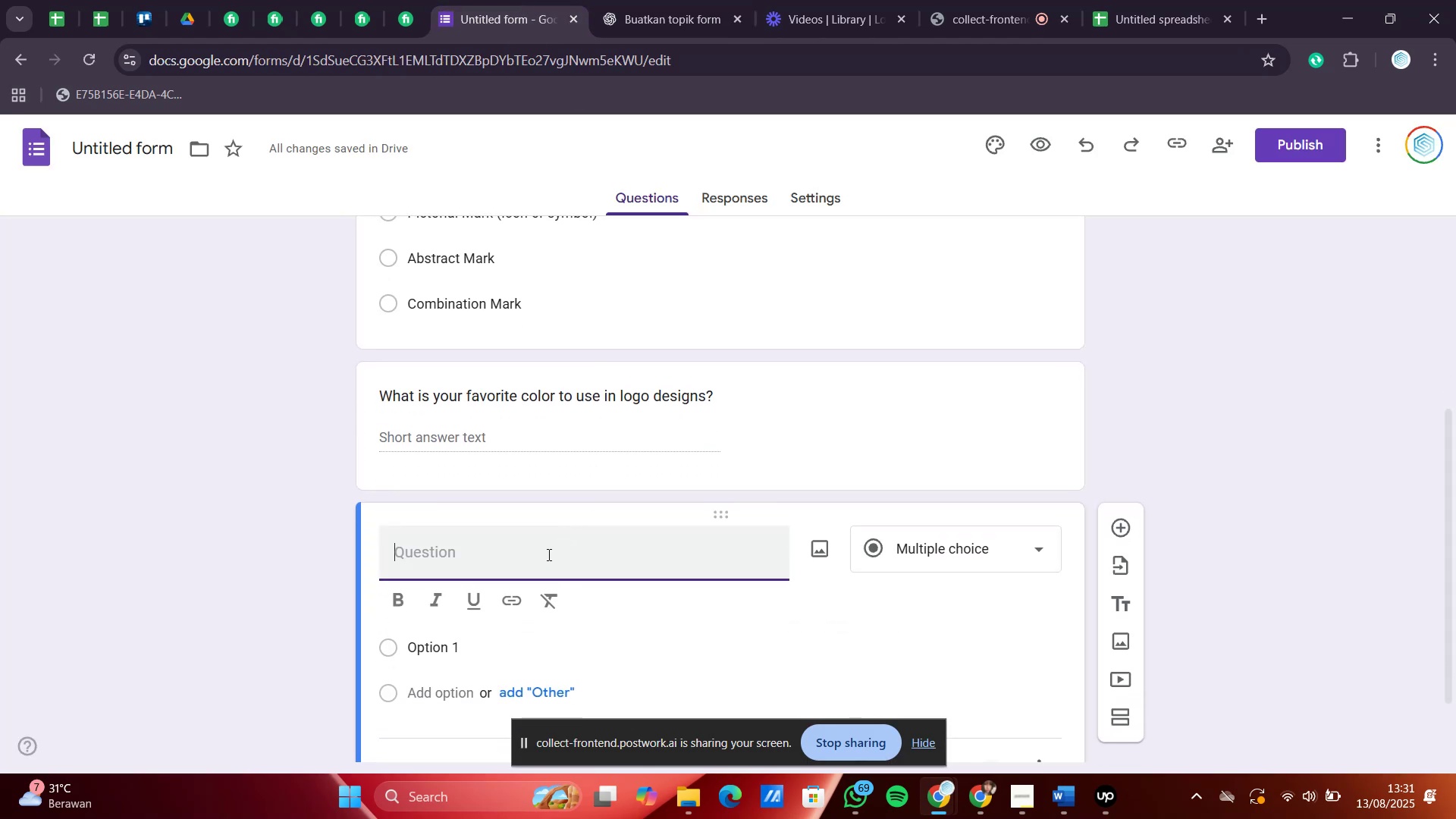 
key(Control+V)
 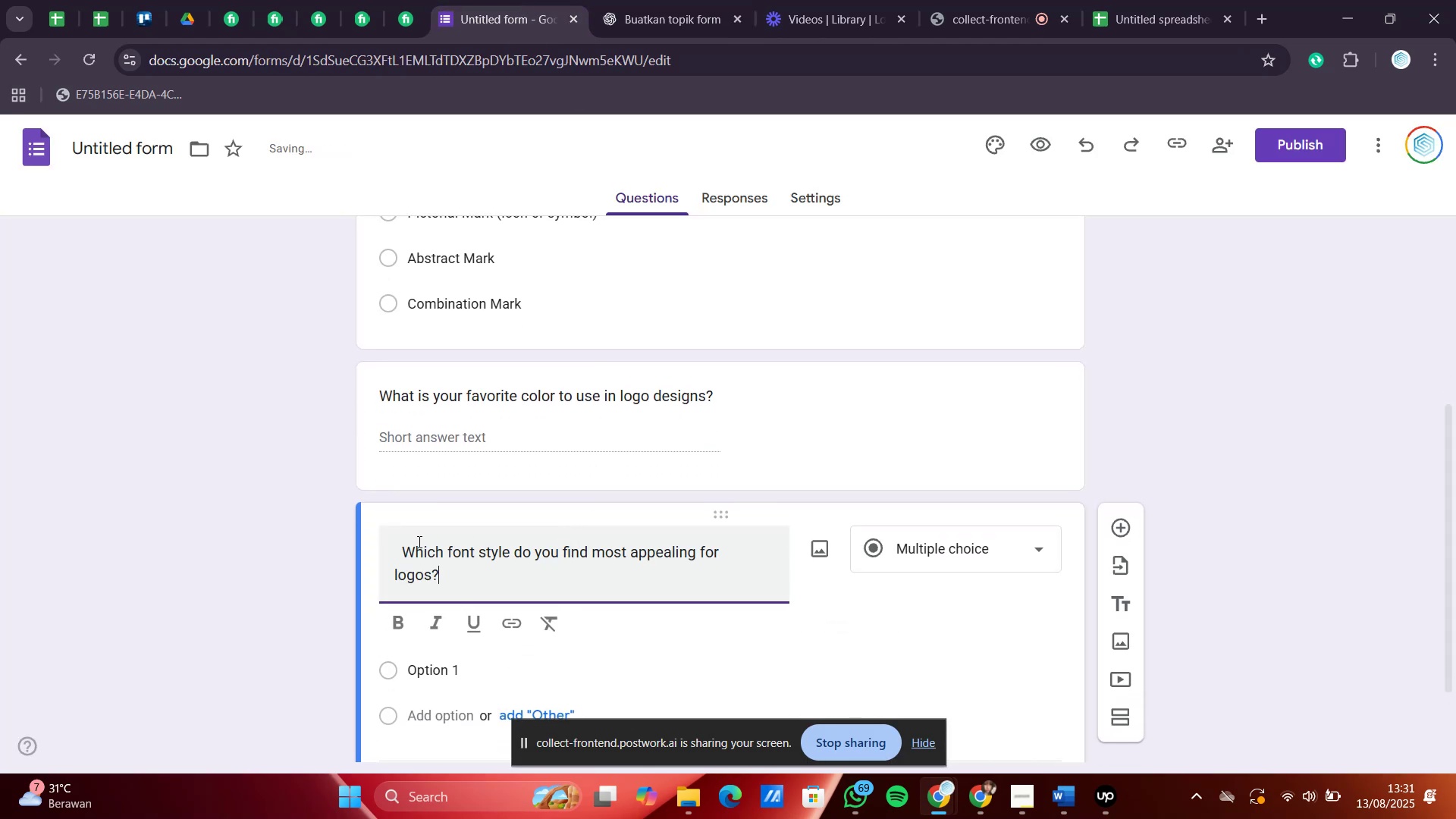 
left_click_drag(start_coordinate=[406, 553], to_coordinate=[357, 551])
 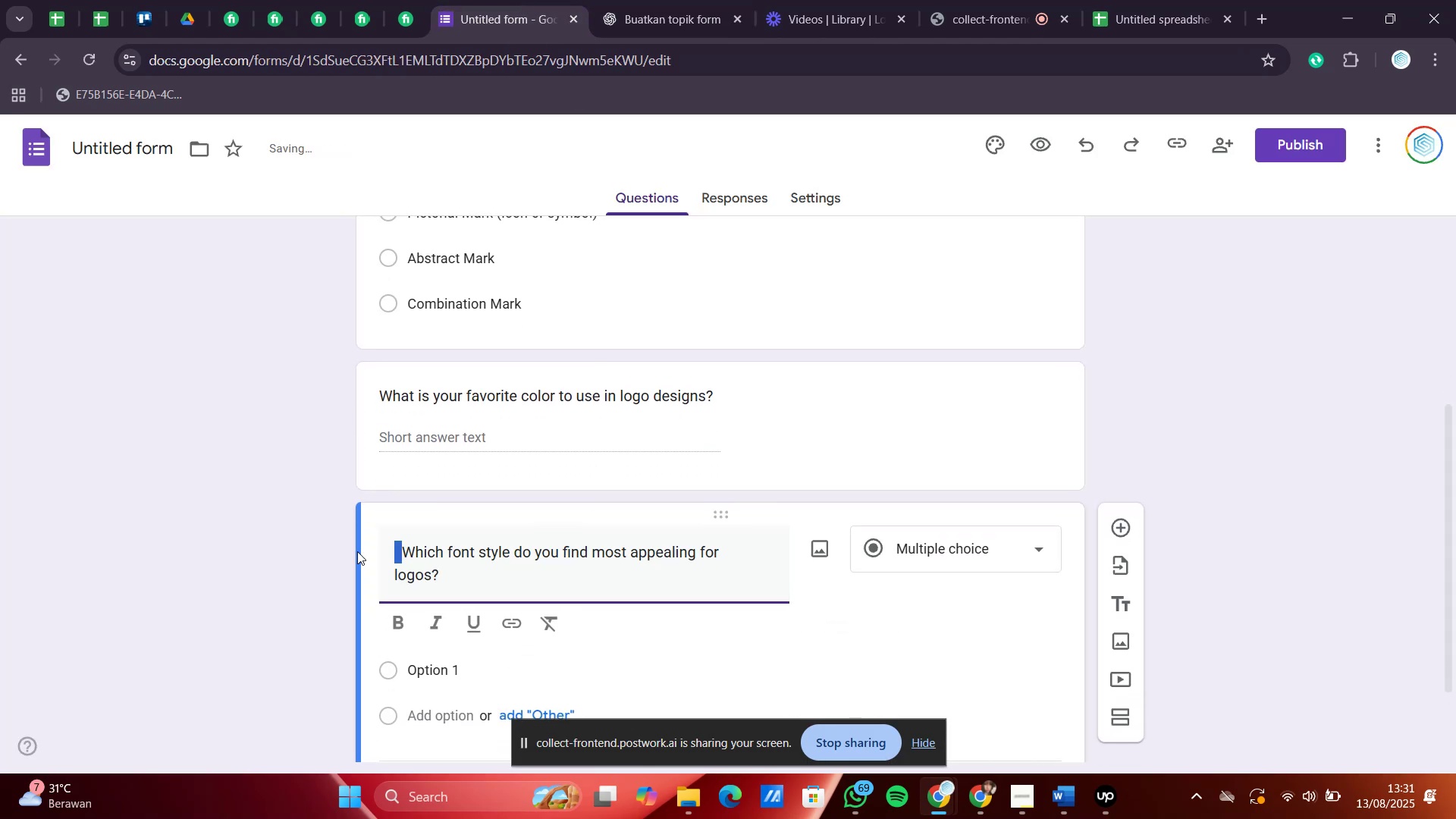 
key(Backspace)
 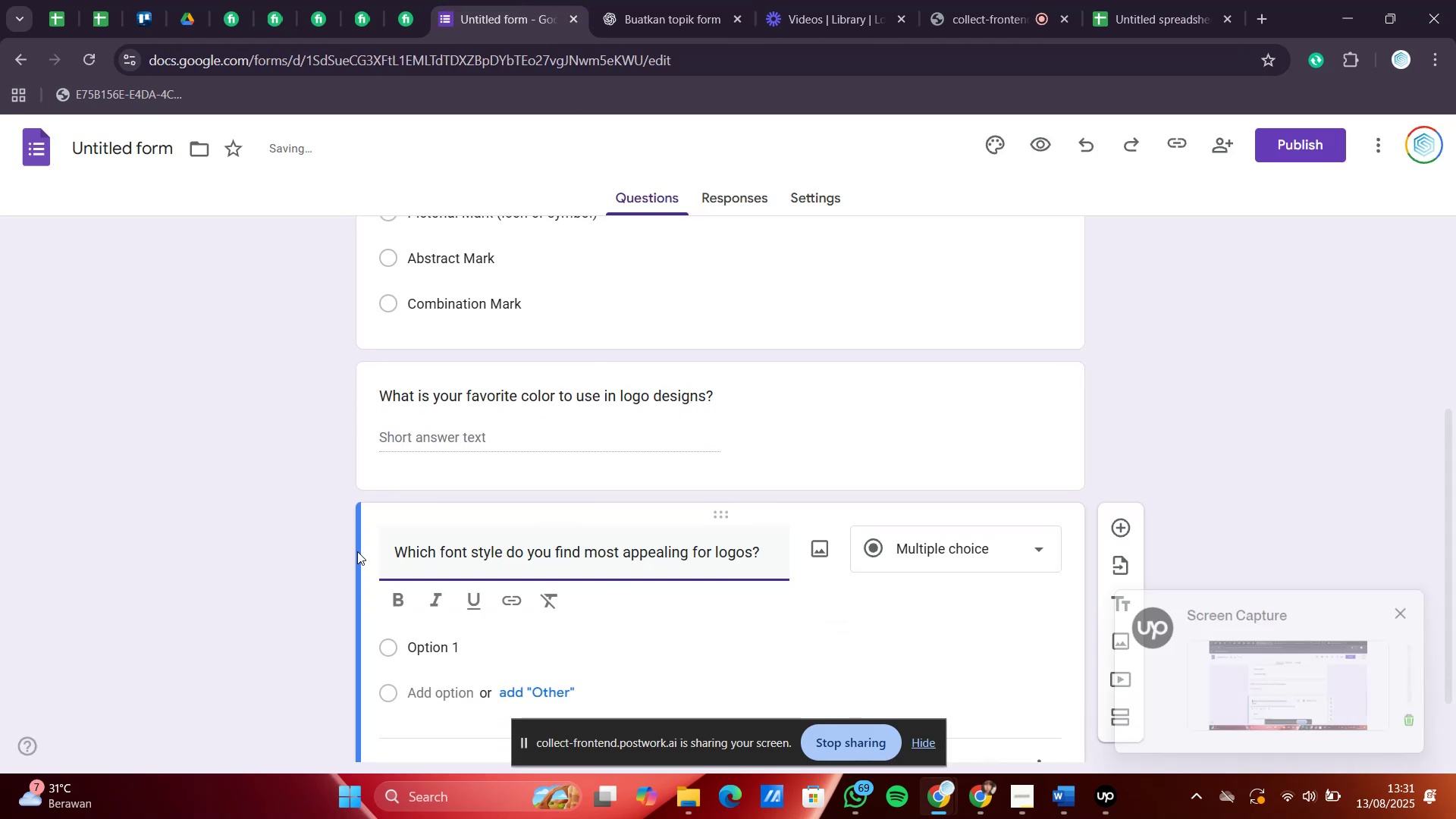 
scroll: coordinate [568, 458], scroll_direction: down, amount: 2.0
 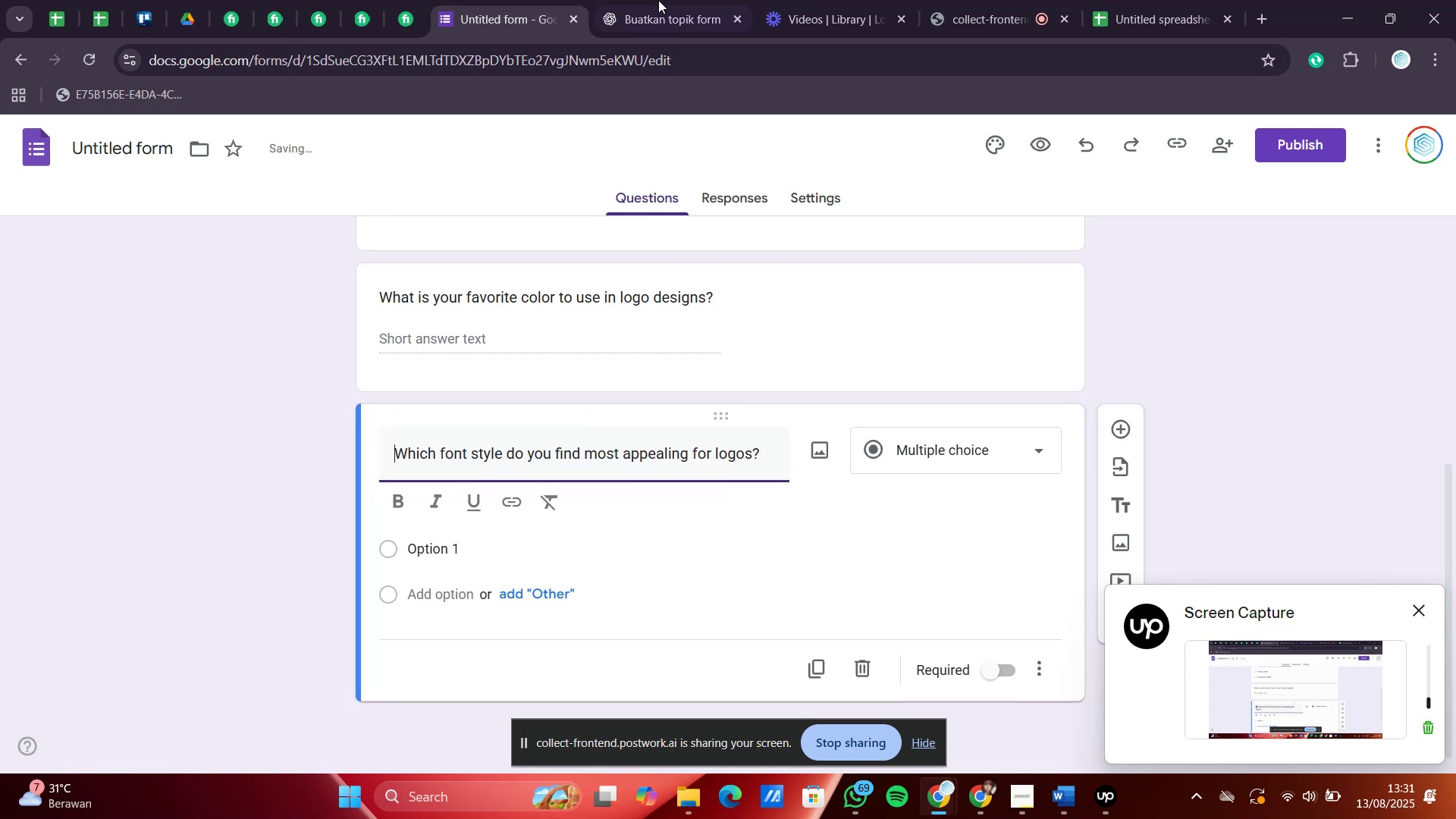 
left_click([648, 0])
 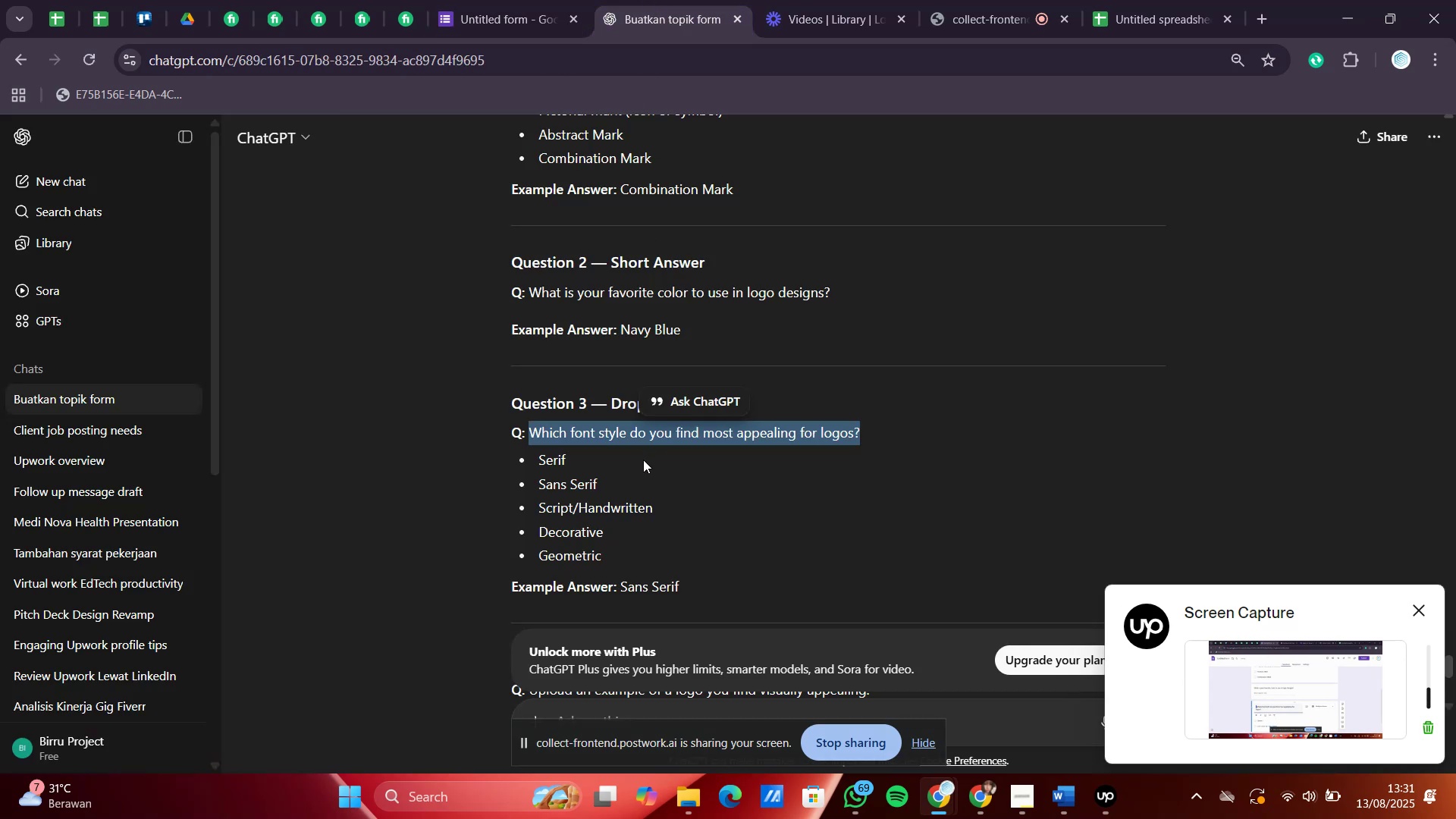 
left_click_drag(start_coordinate=[628, 458], to_coordinate=[513, 450])
 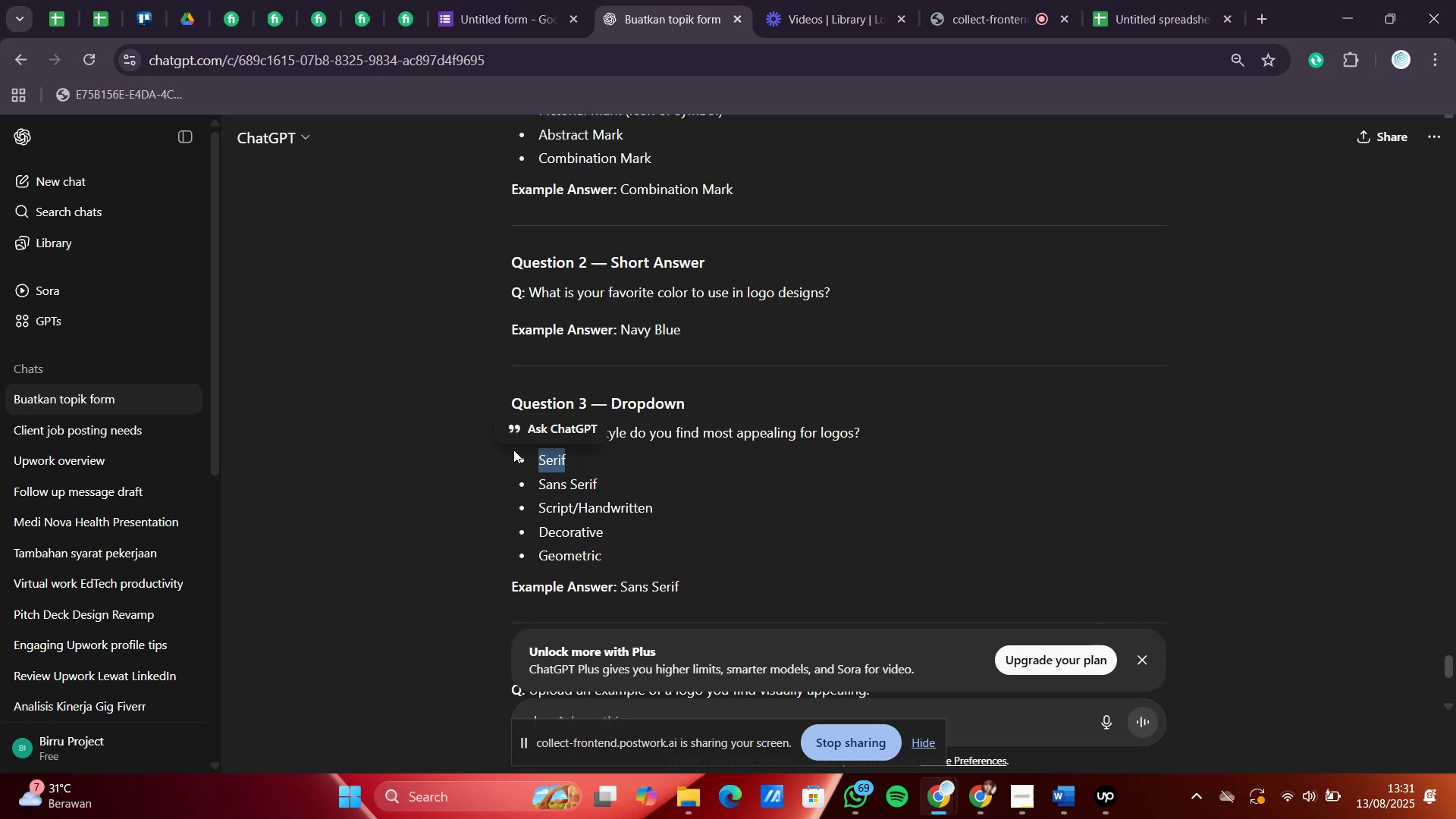 
wait(17.97)
 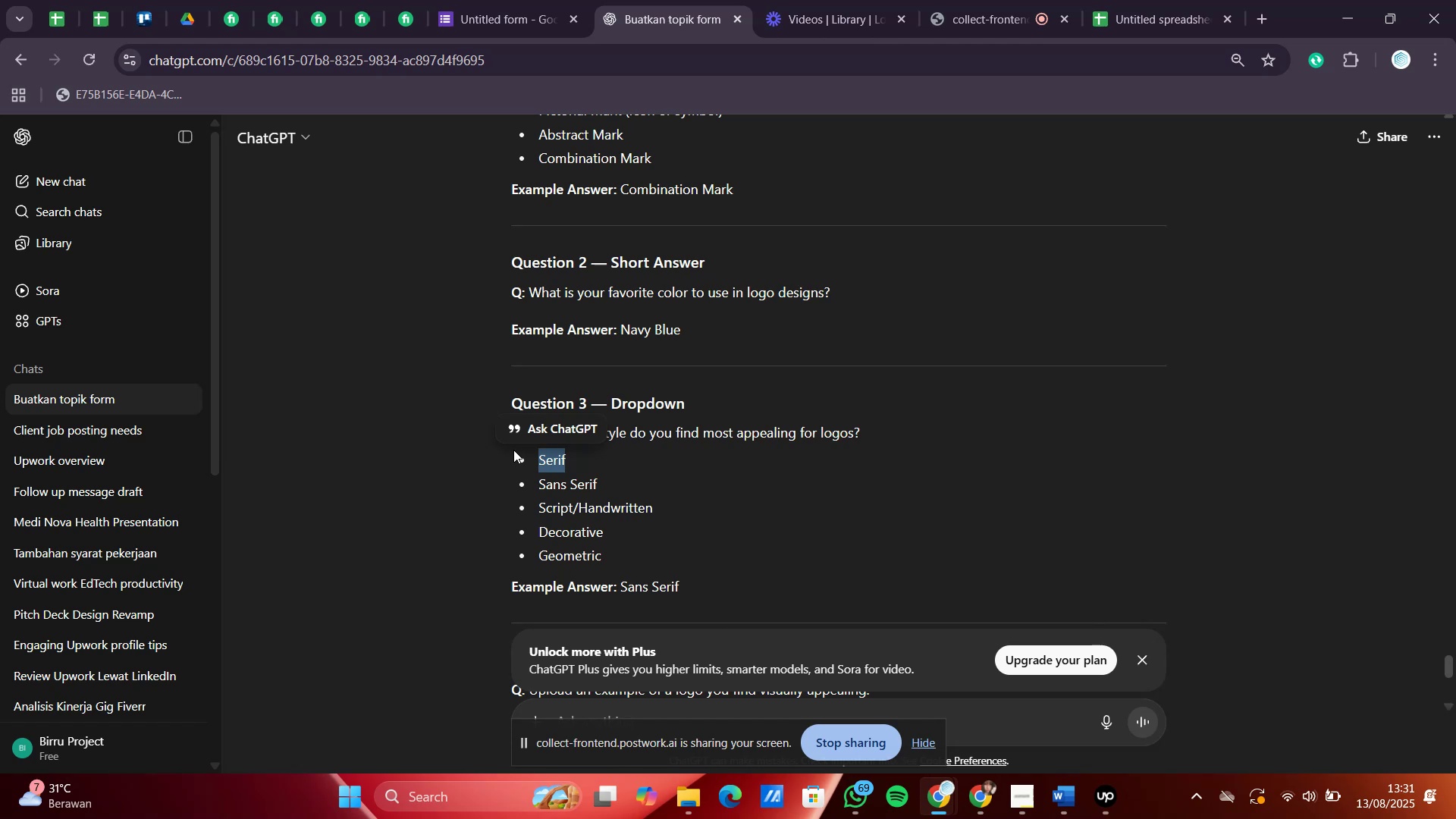 
key(Control+C)
 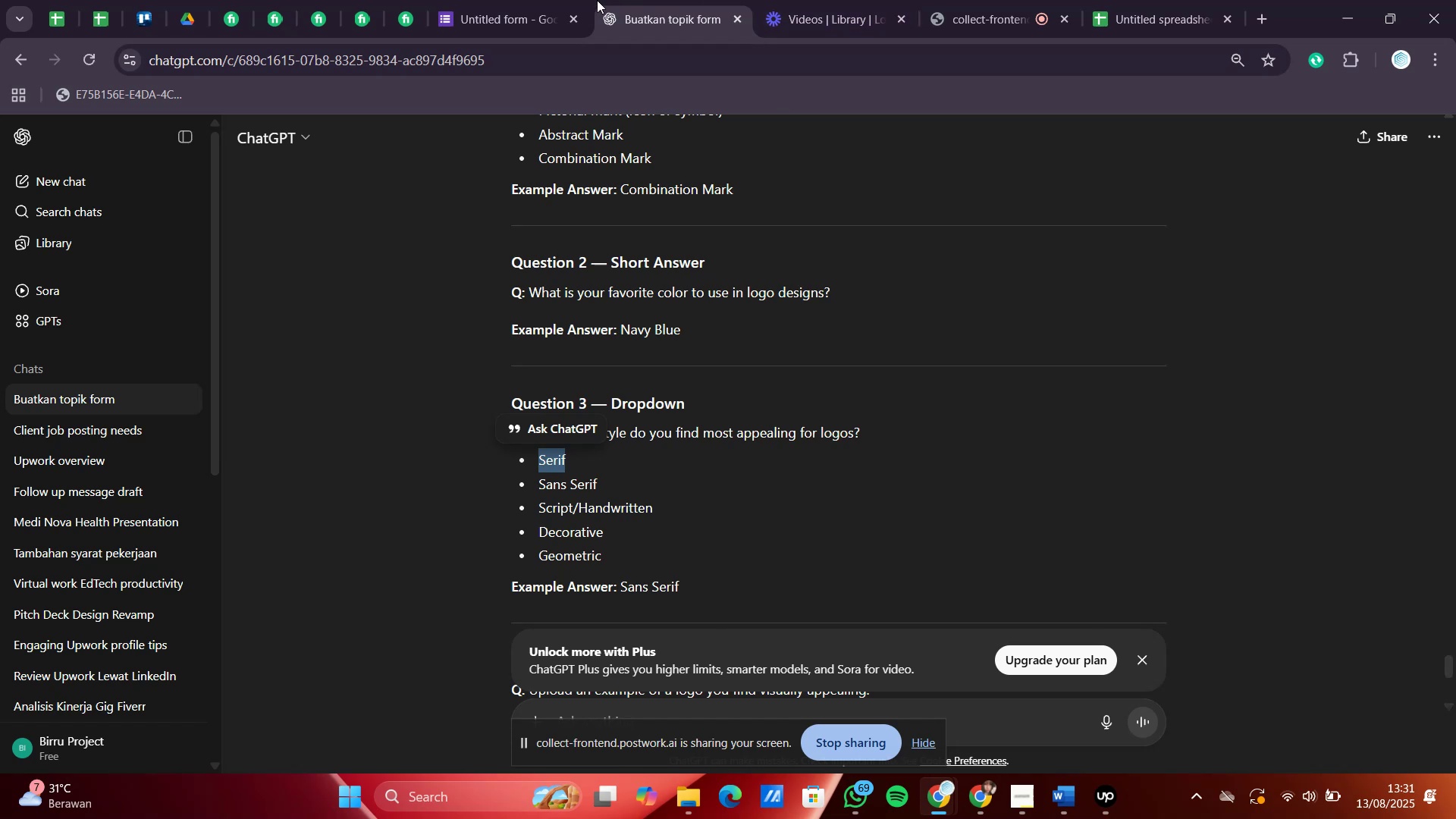 
left_click([511, 1])
 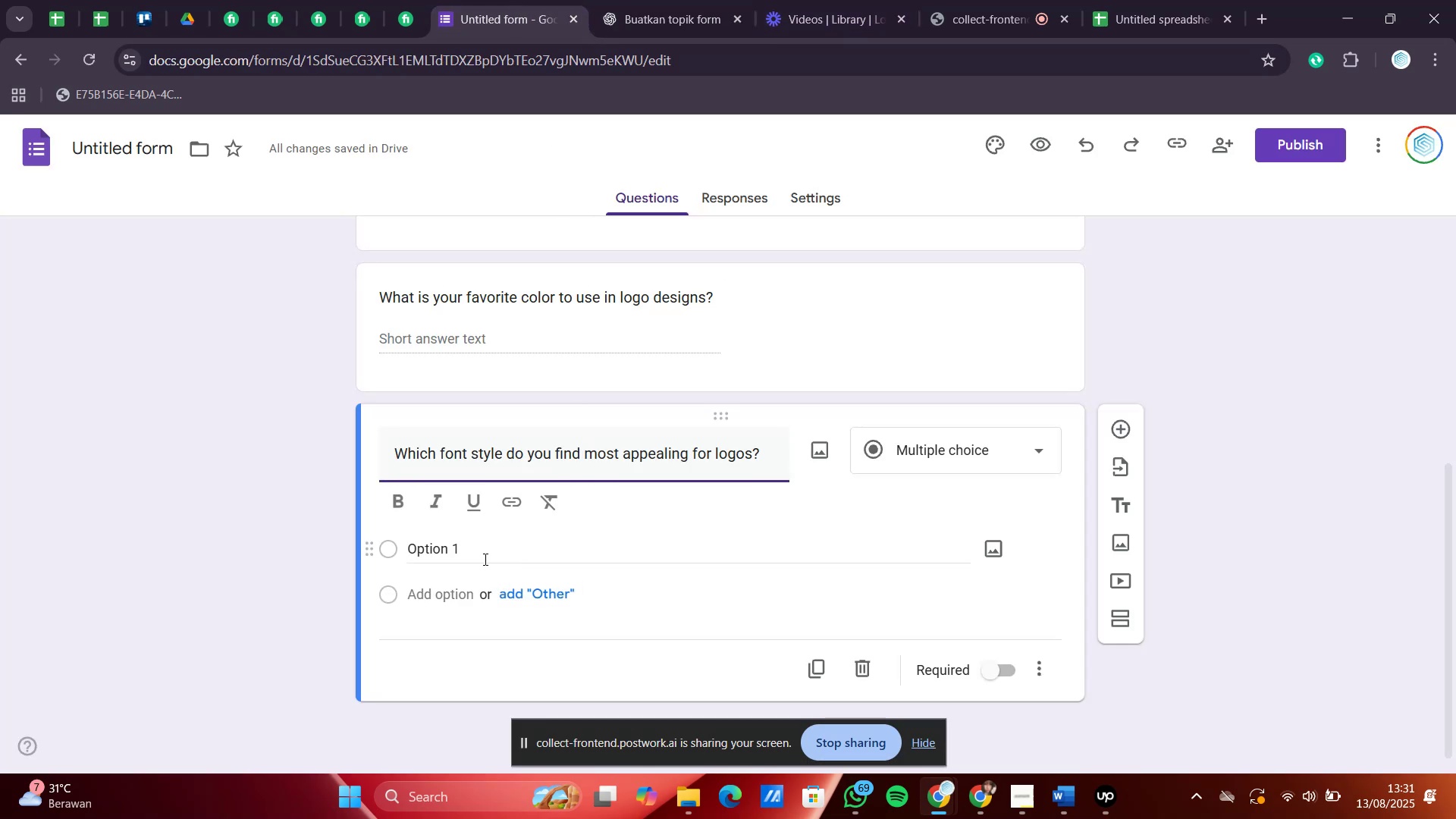 
left_click([447, 552])
 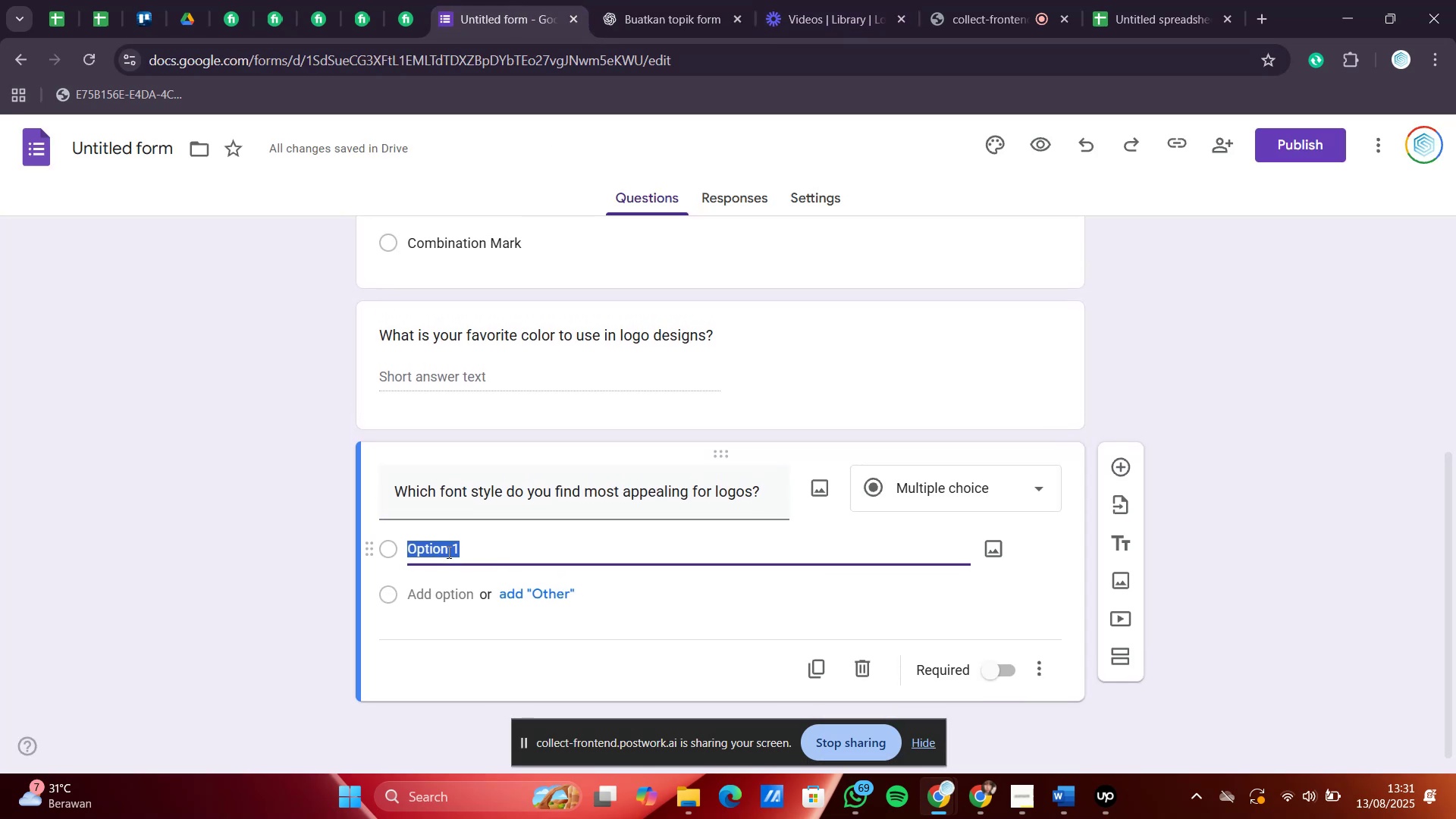 
key(Control+V)
 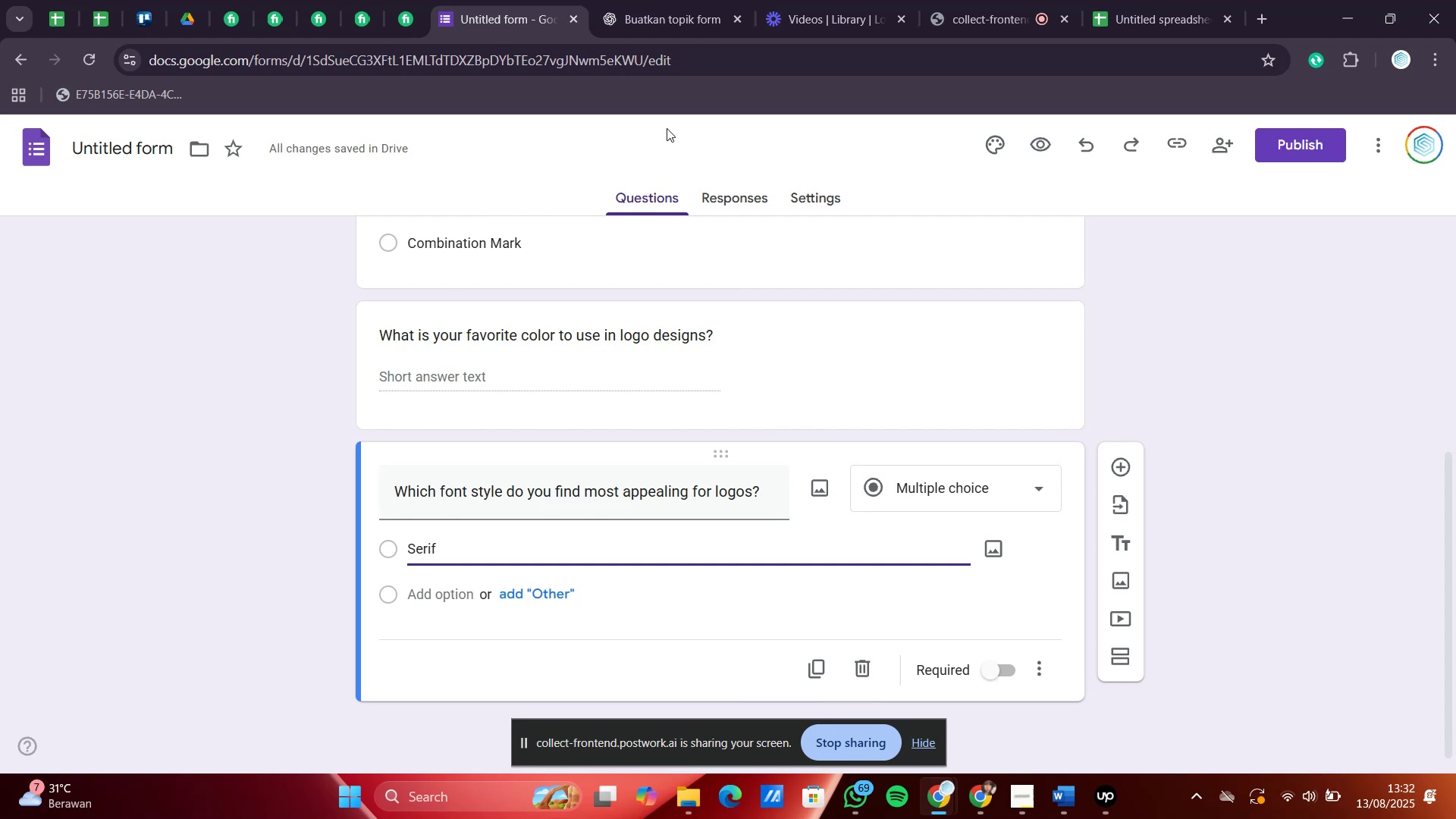 
left_click([647, 0])
 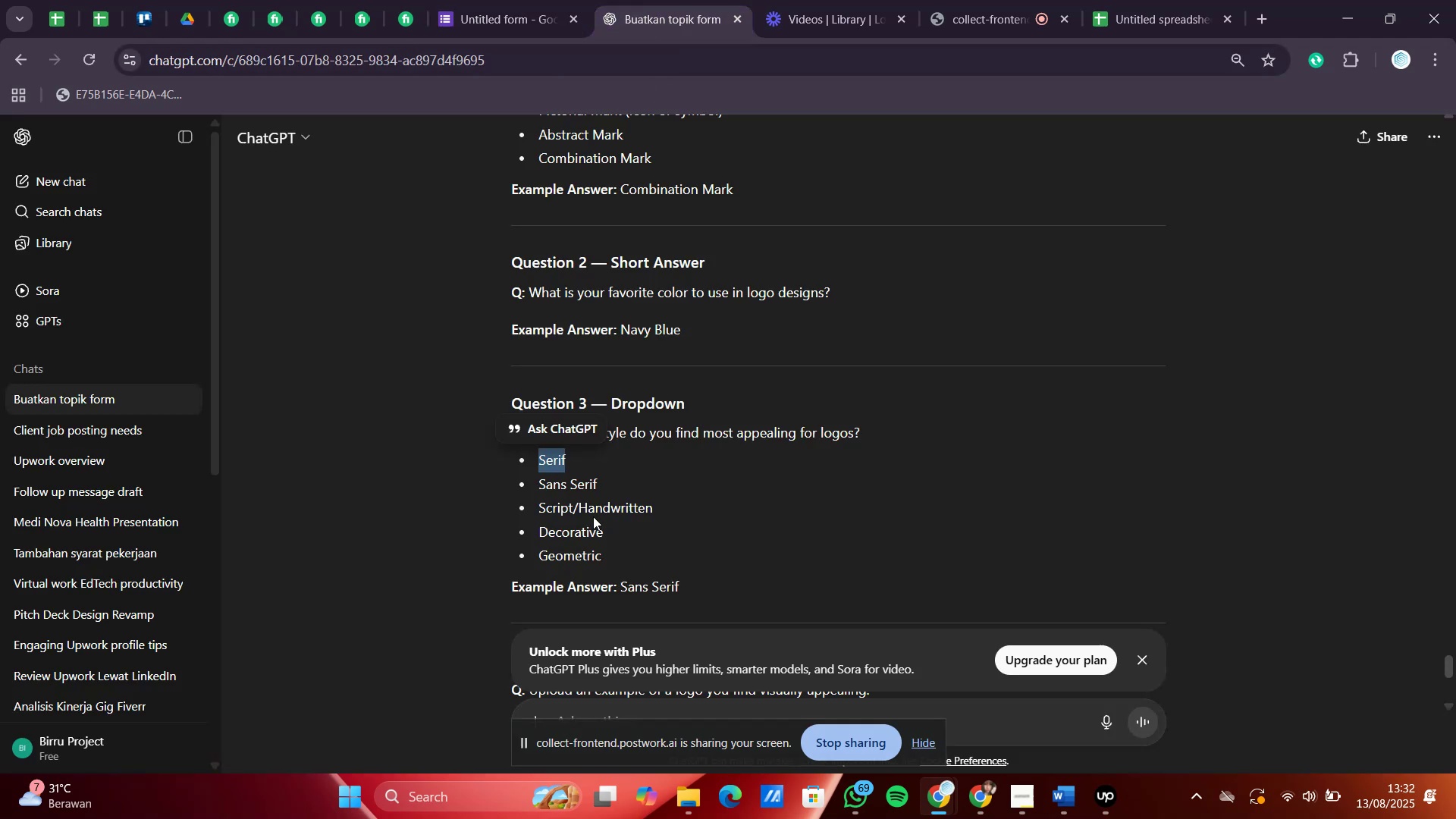 
left_click_drag(start_coordinate=[611, 485], to_coordinate=[529, 487])
 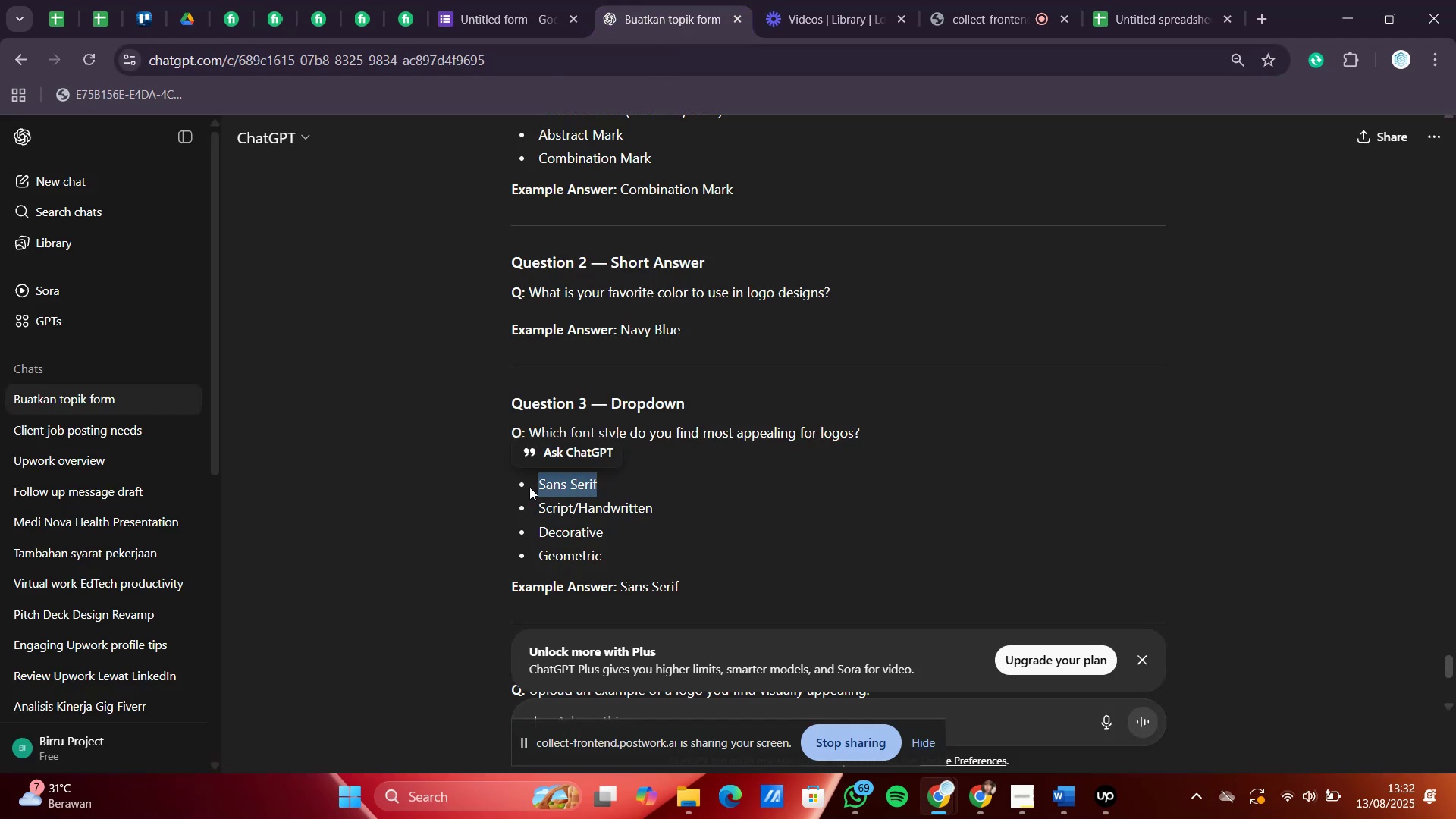 
key(Control+C)
 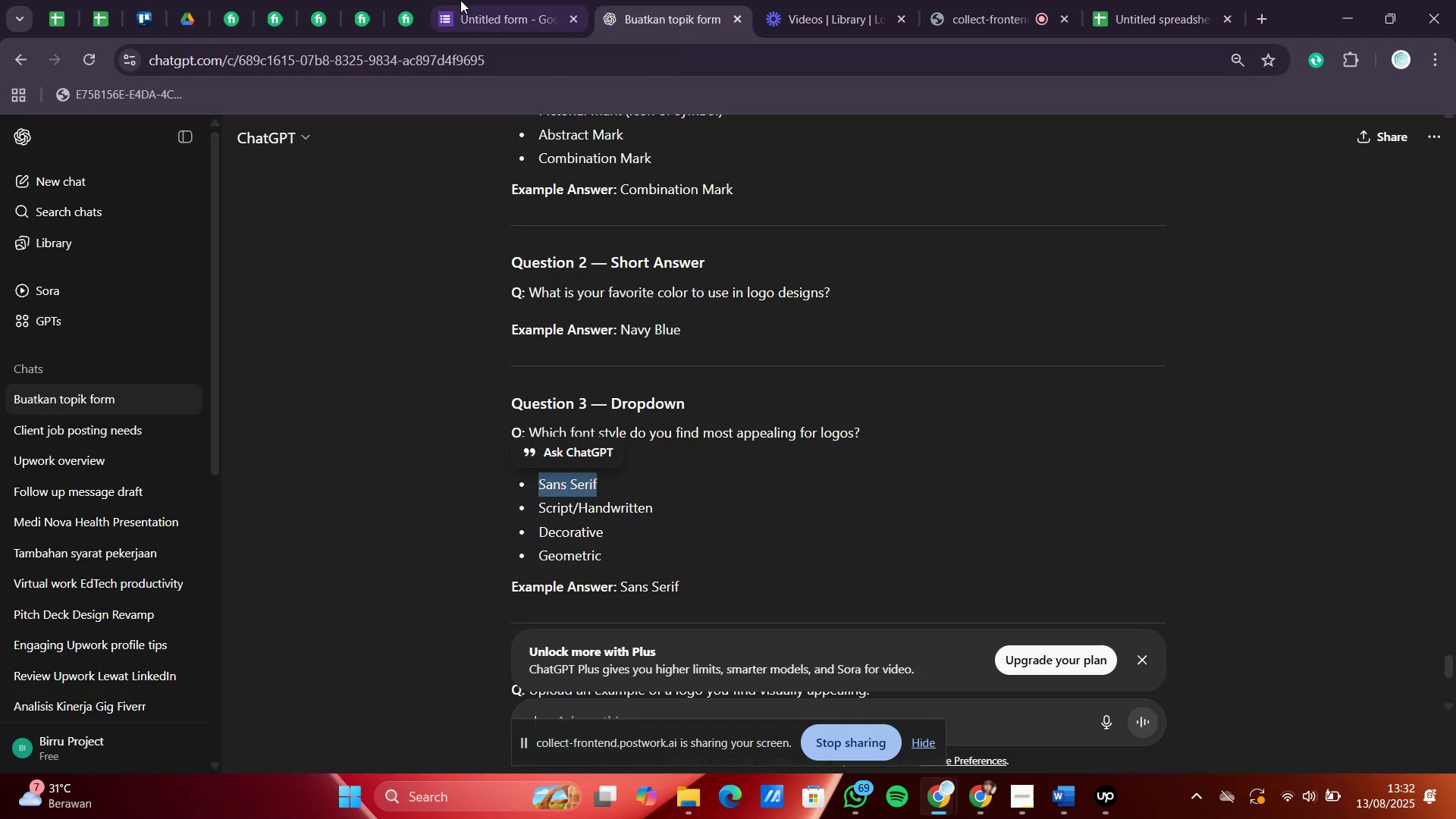 
left_click([455, 0])
 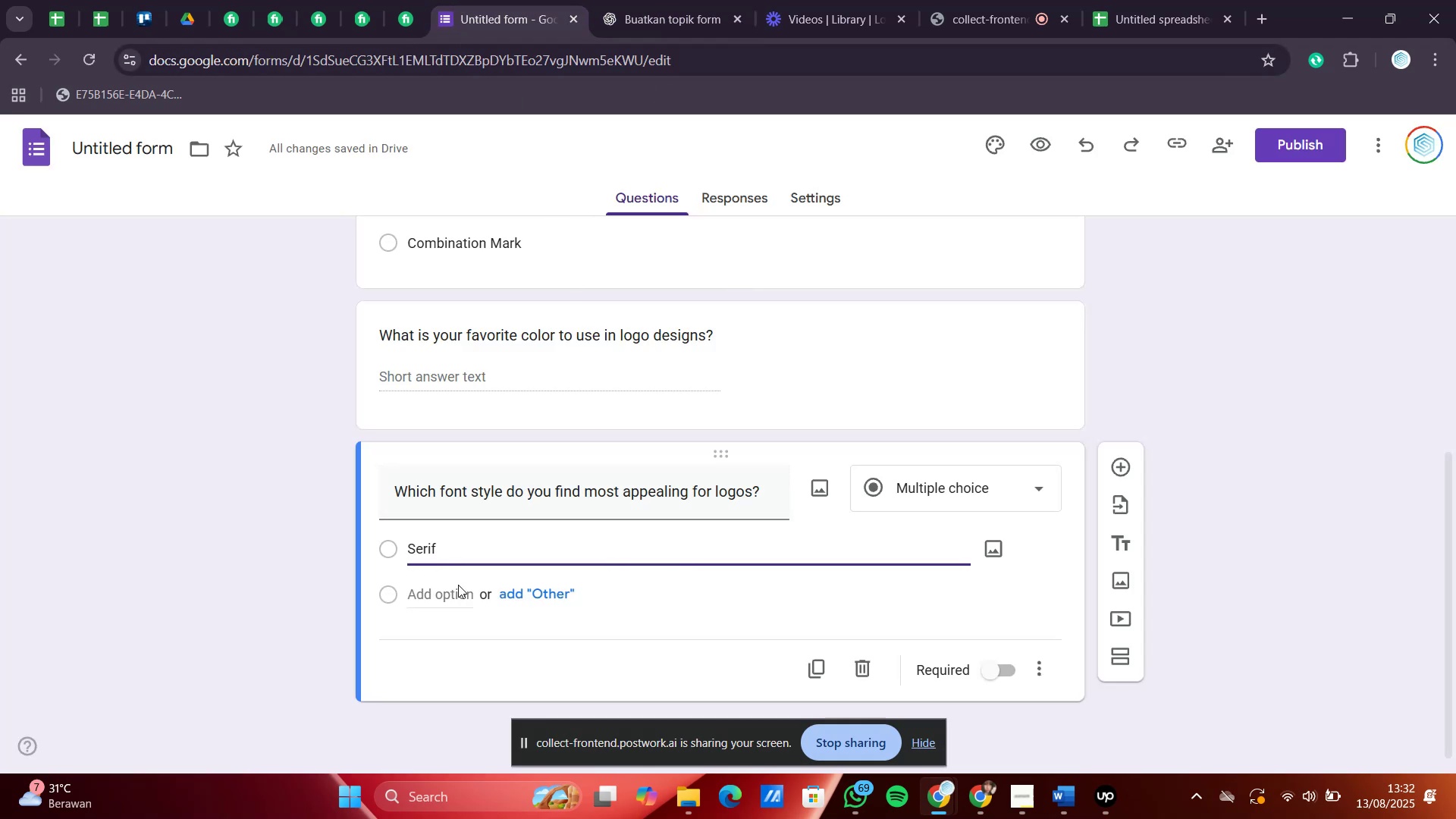 
left_click([458, 598])
 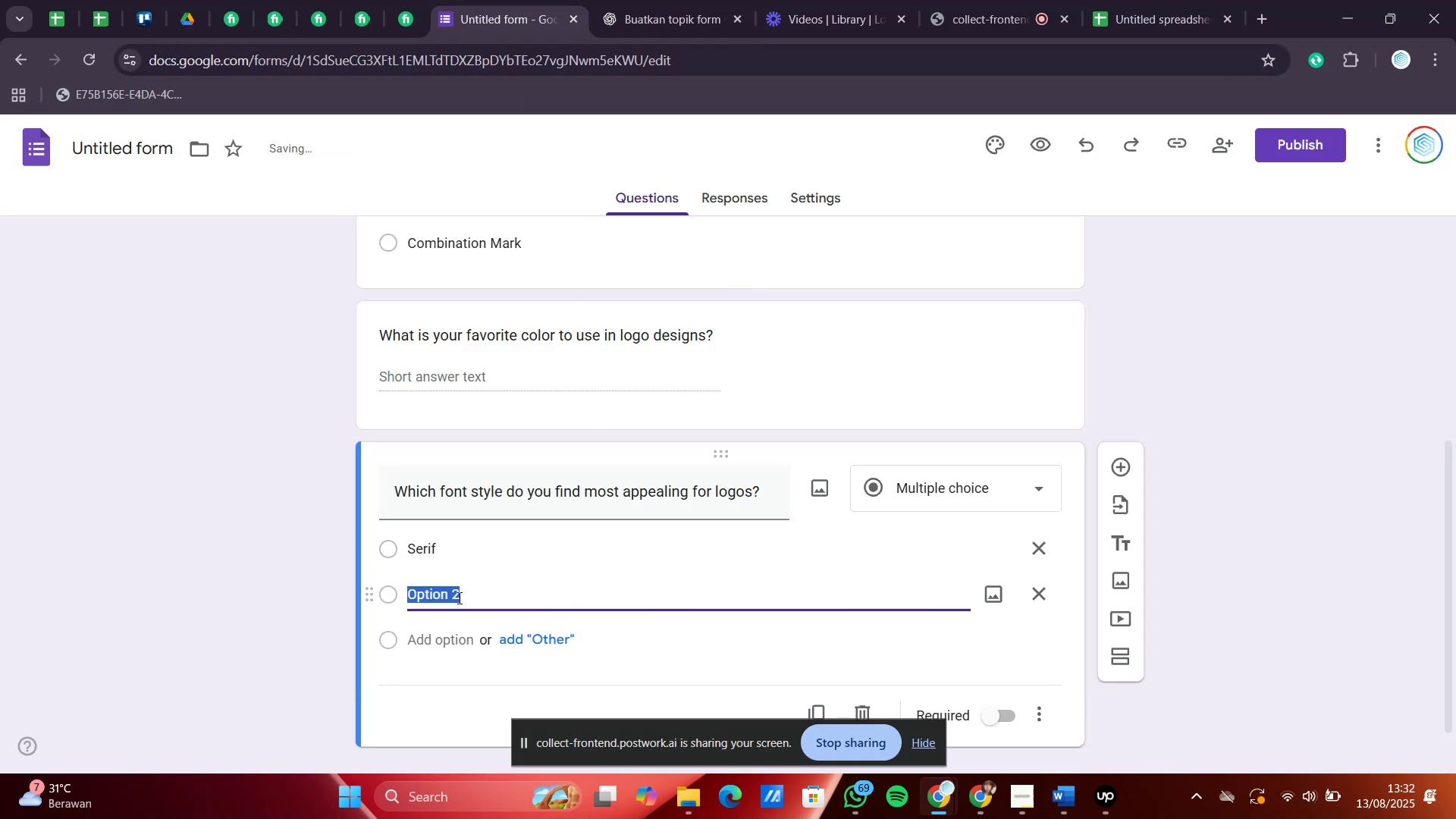 
key(Control+V)
 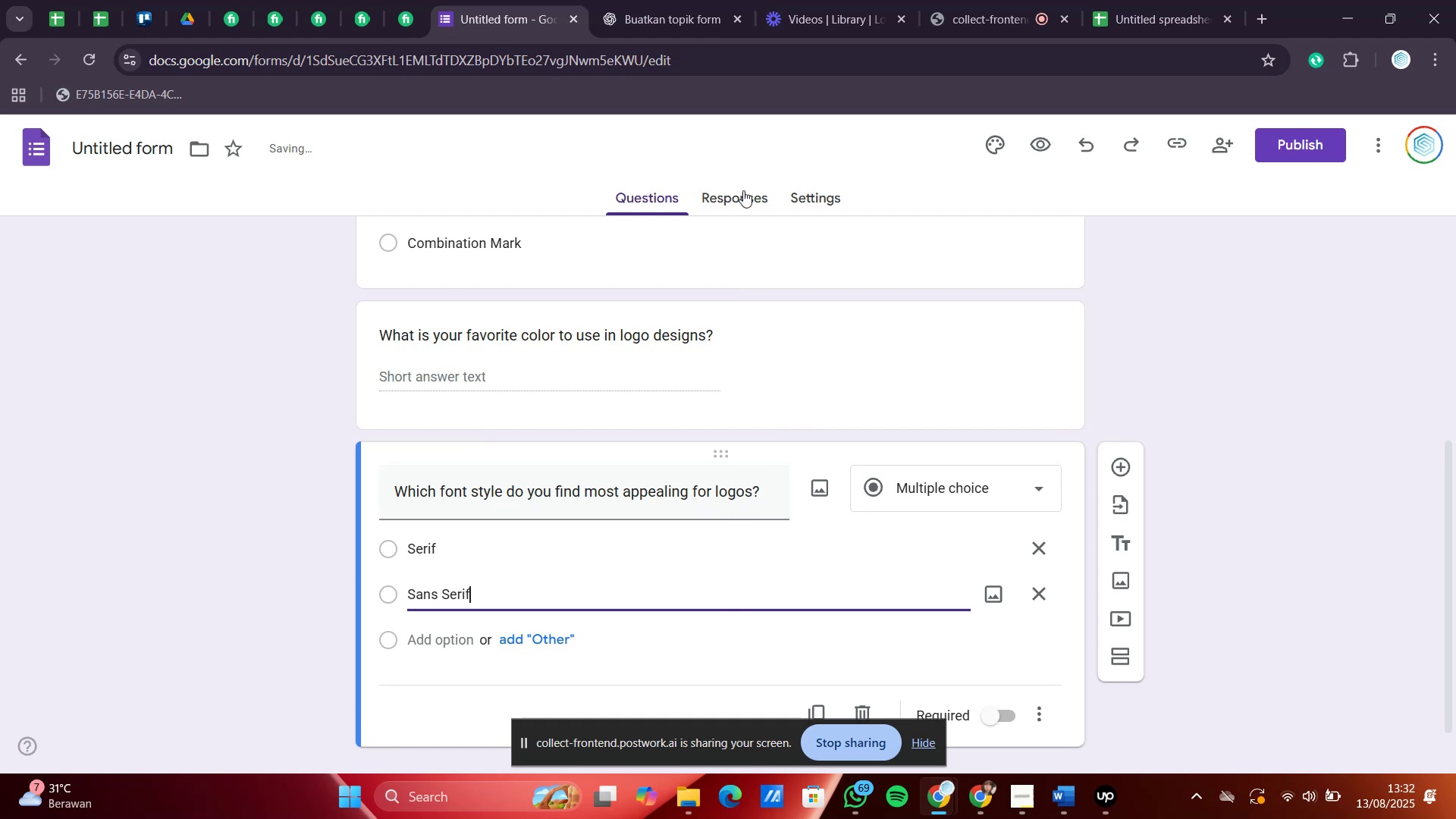 
left_click([685, 0])
 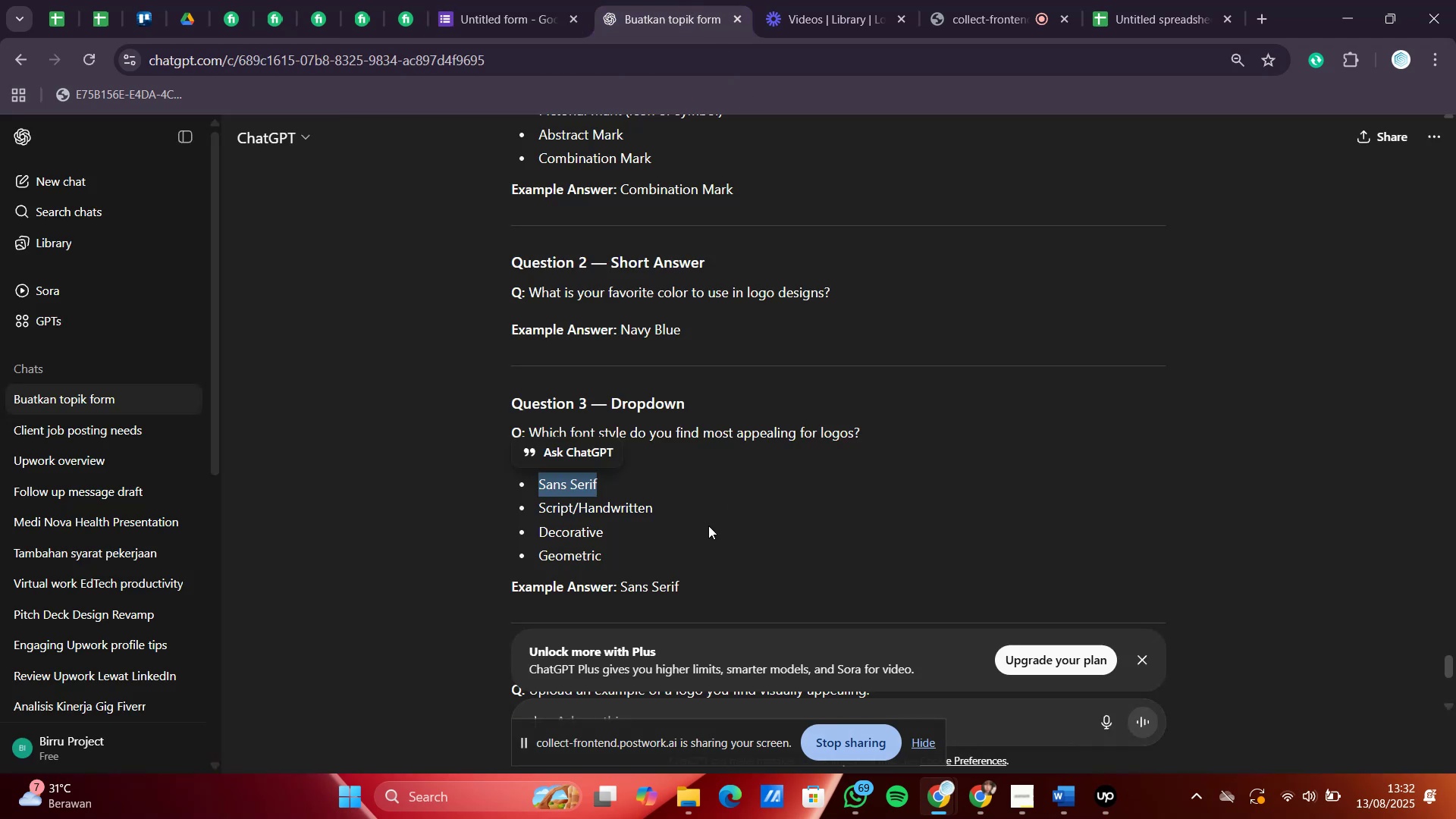 
left_click_drag(start_coordinate=[697, 510], to_coordinate=[507, 513])
 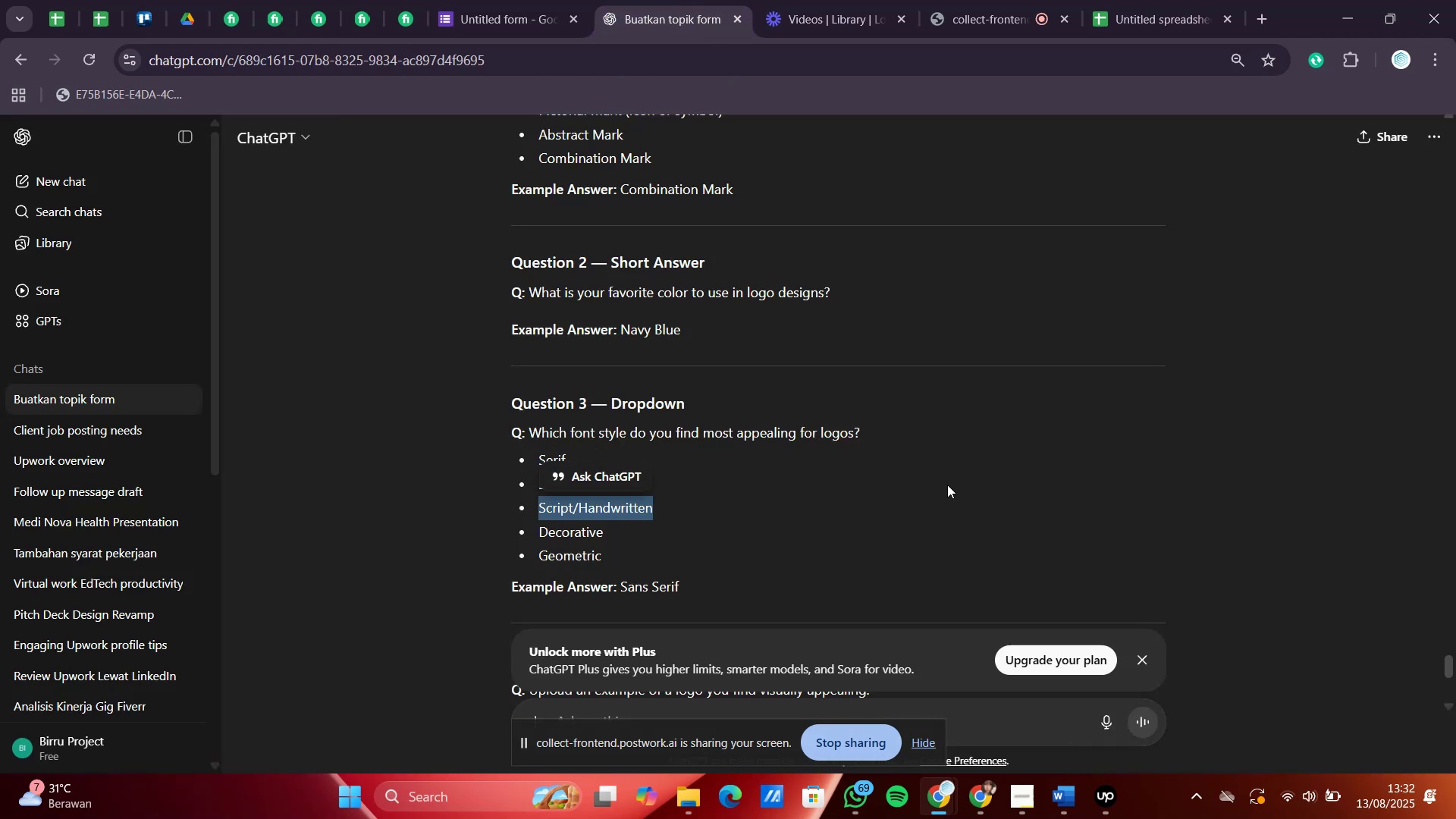 
key(Control+C)
 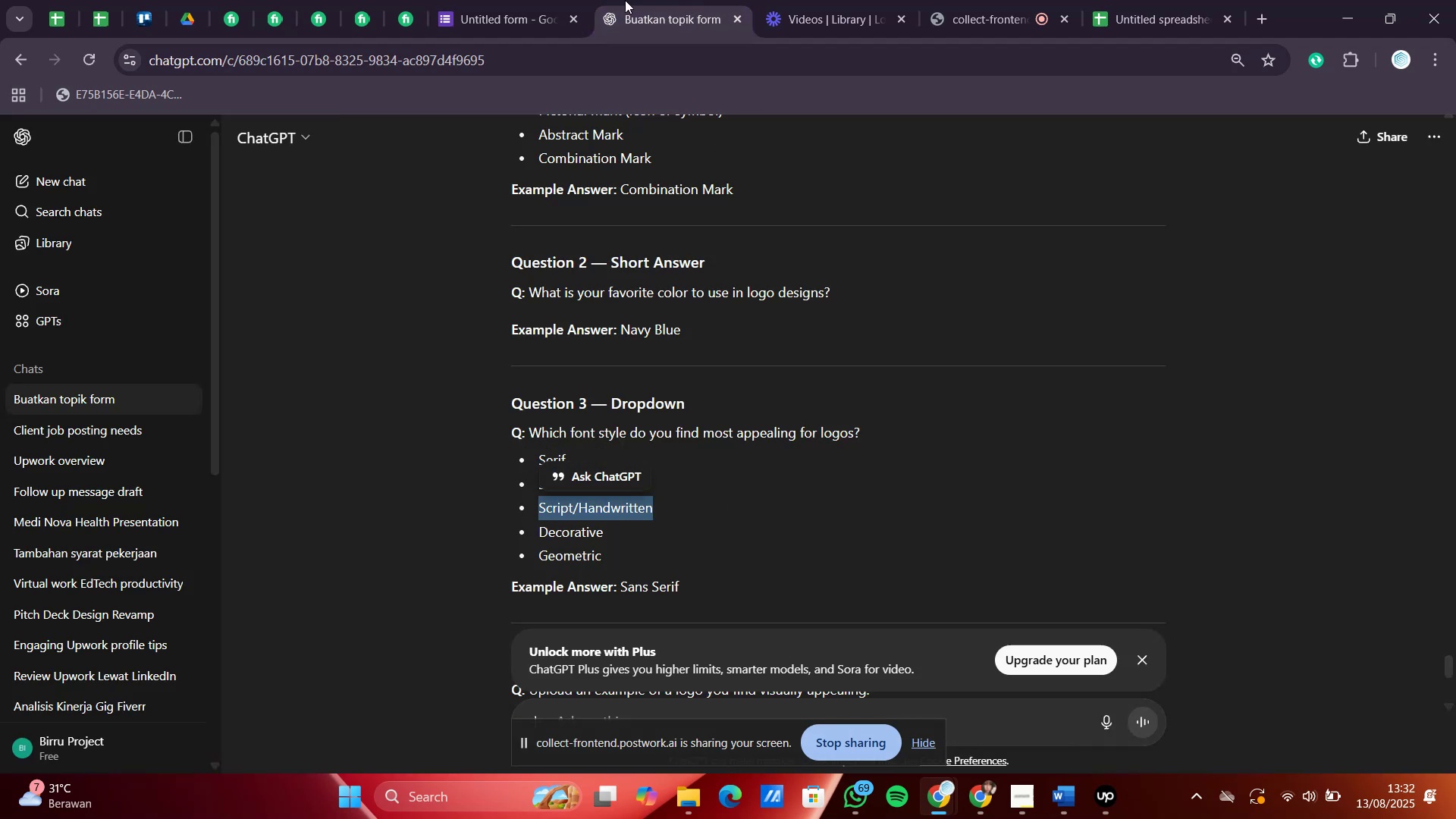 
left_click([453, 0])
 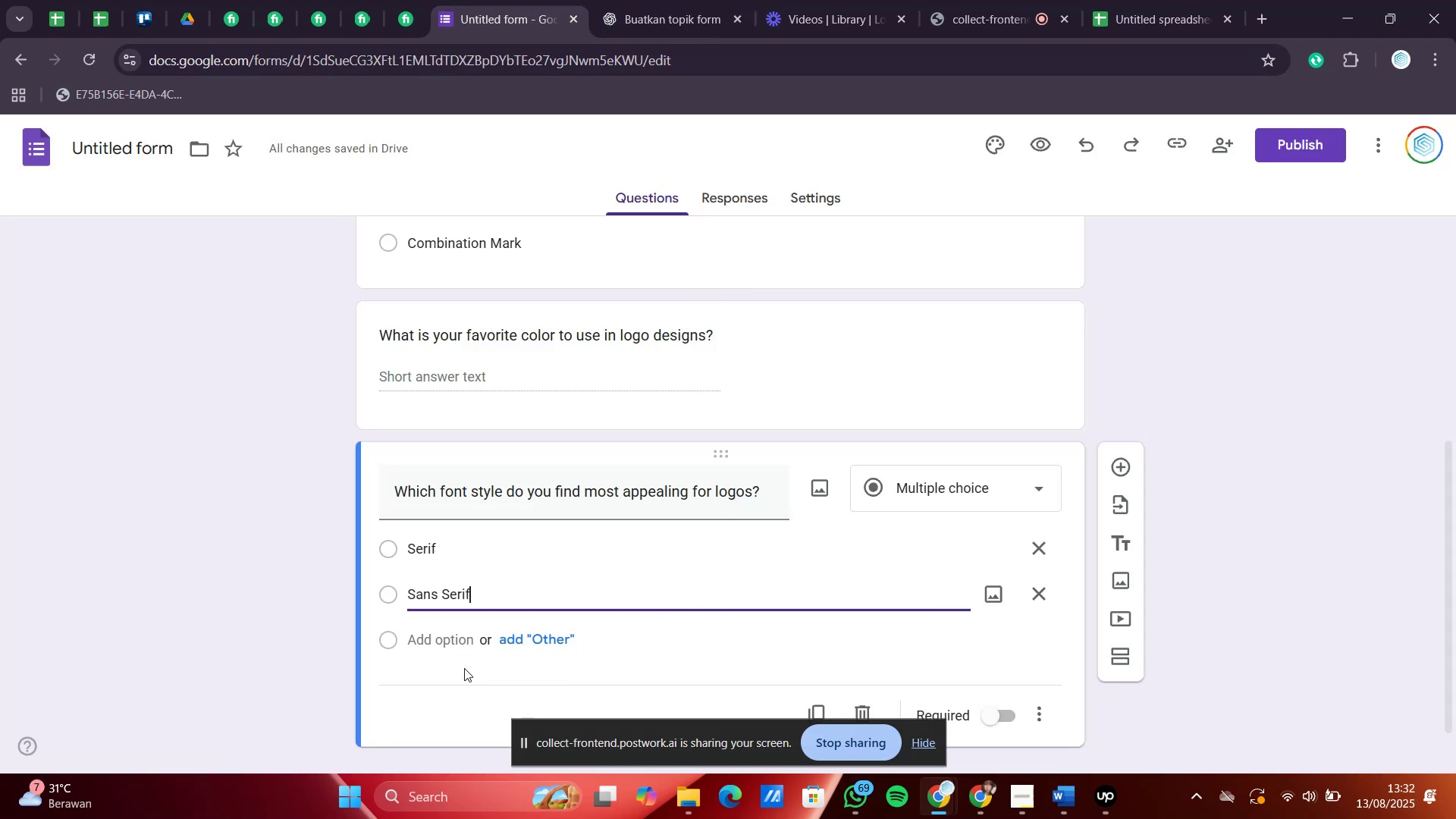 
left_click([453, 639])
 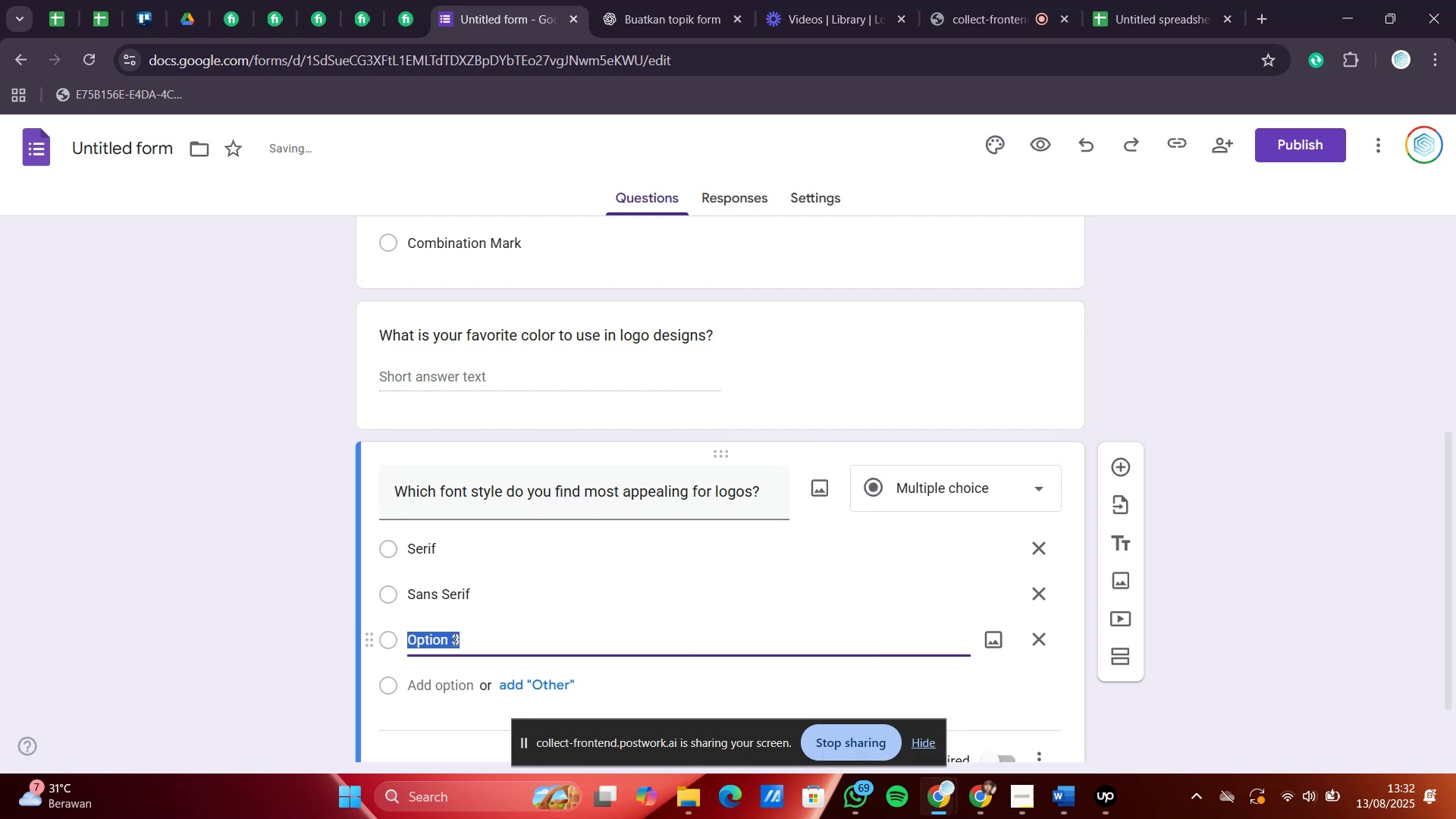 
key(Control+V)
 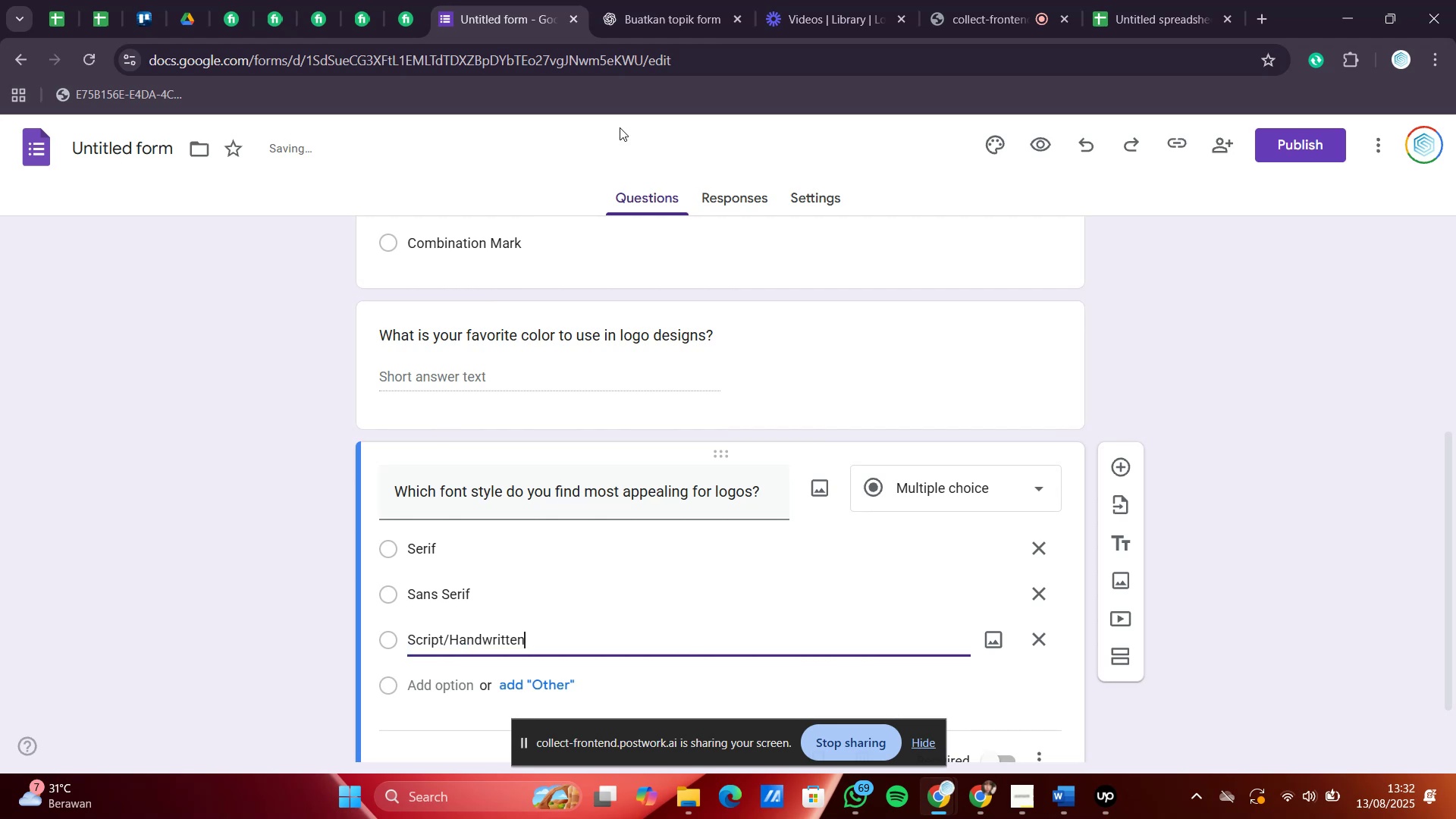 
left_click([676, 23])
 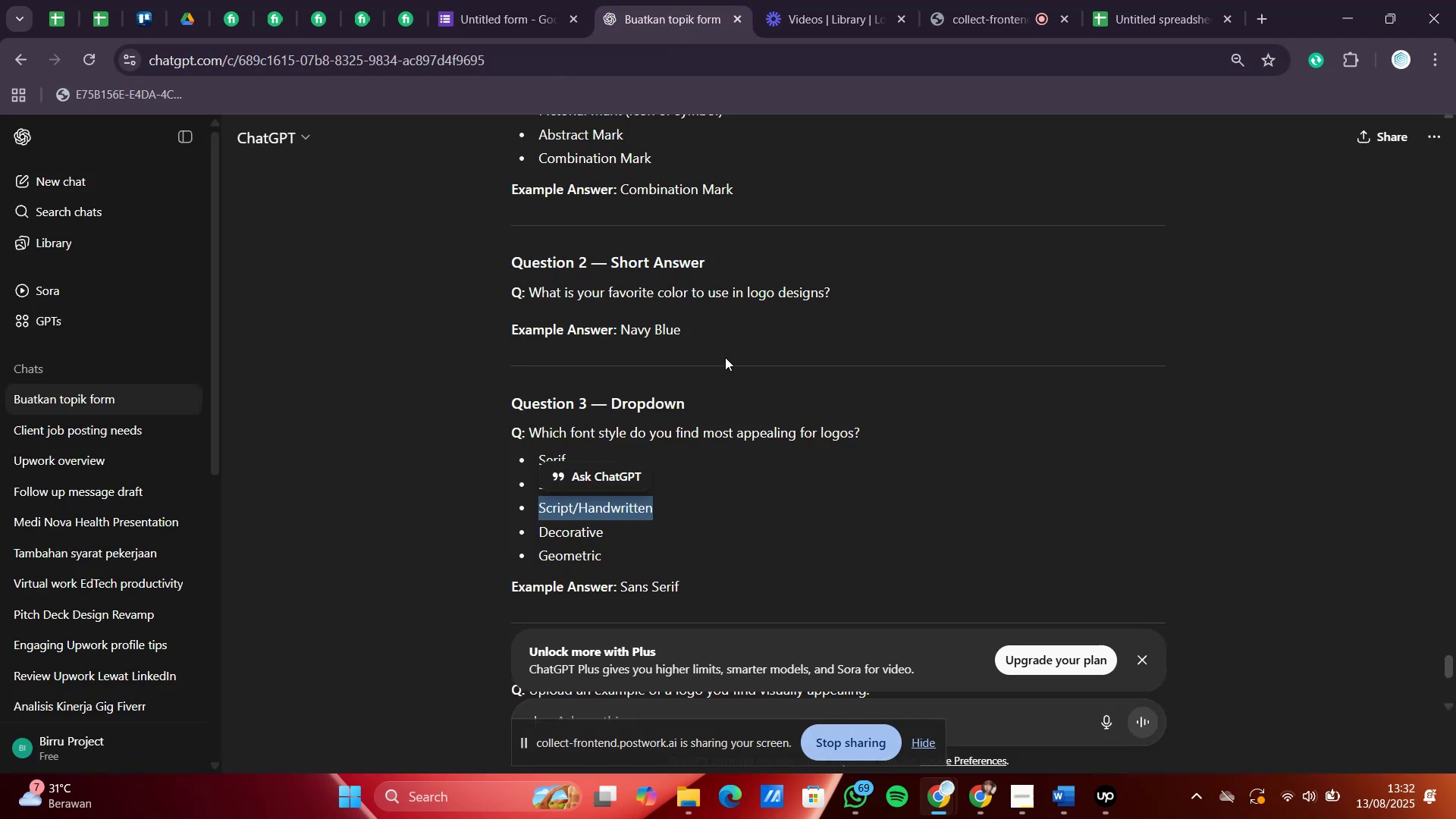 
scroll: coordinate [726, 366], scroll_direction: down, amount: 1.0
 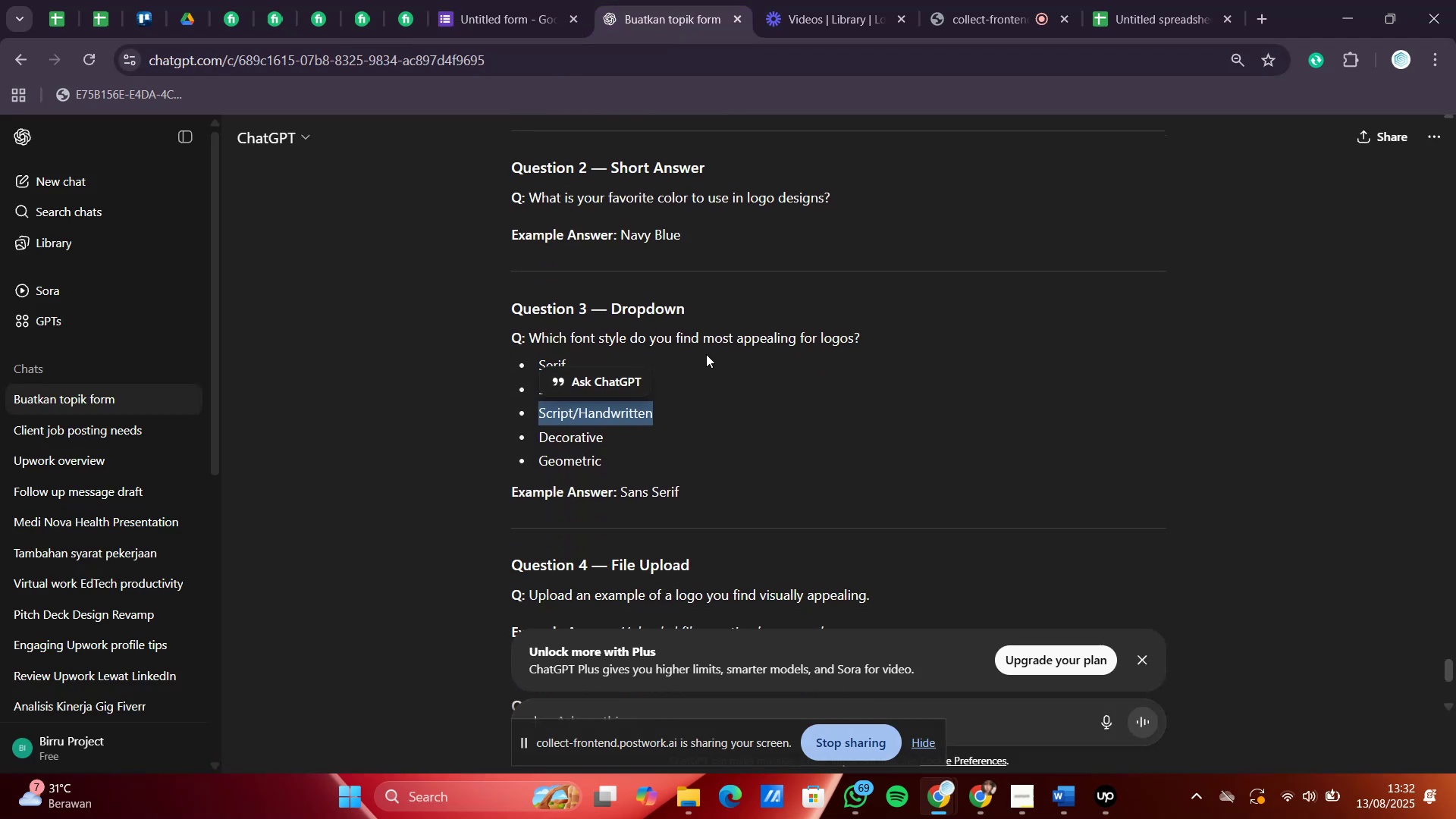 
left_click_drag(start_coordinate=[609, 437], to_coordinate=[535, 432])
 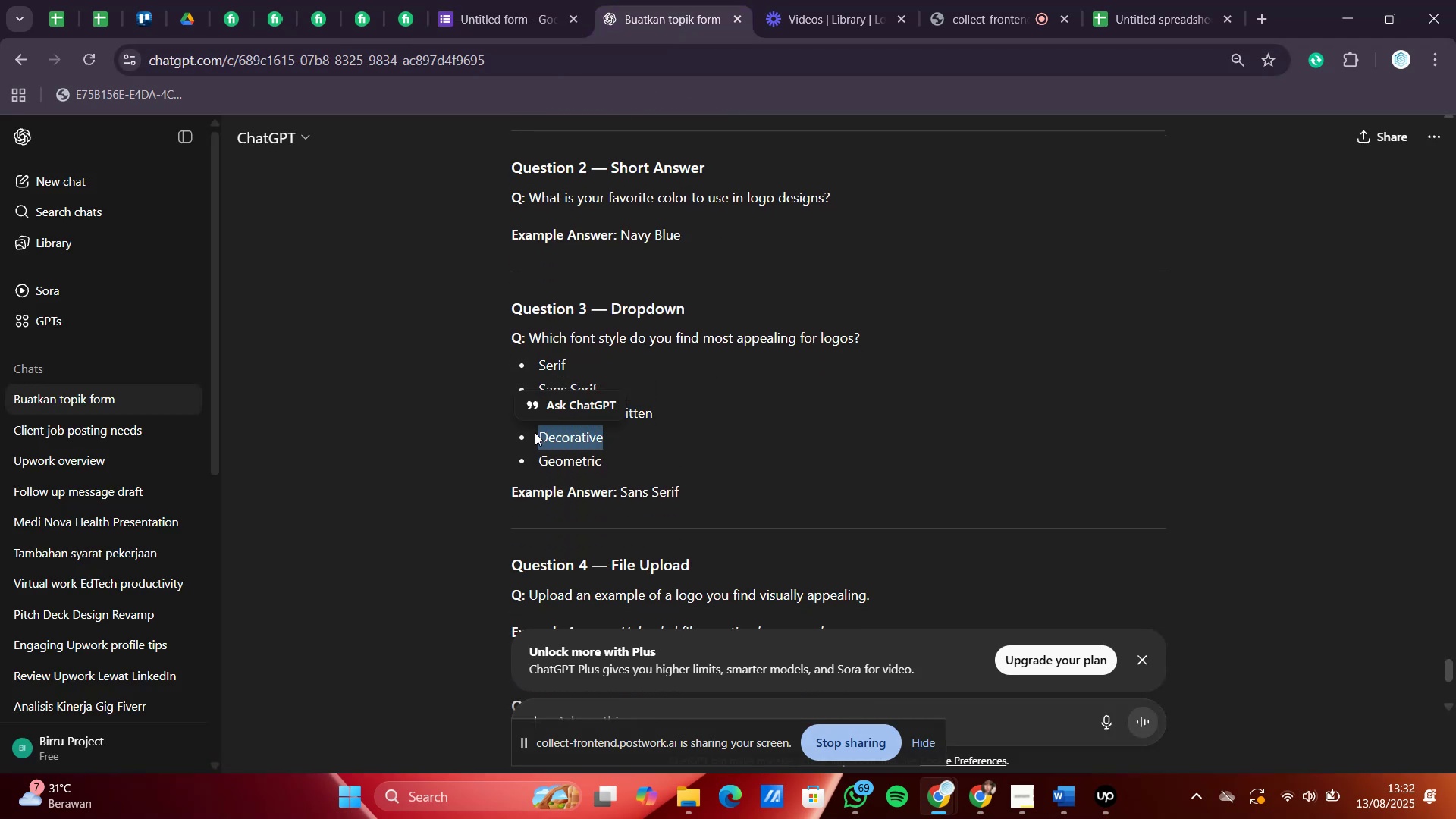 
key(Control+C)
 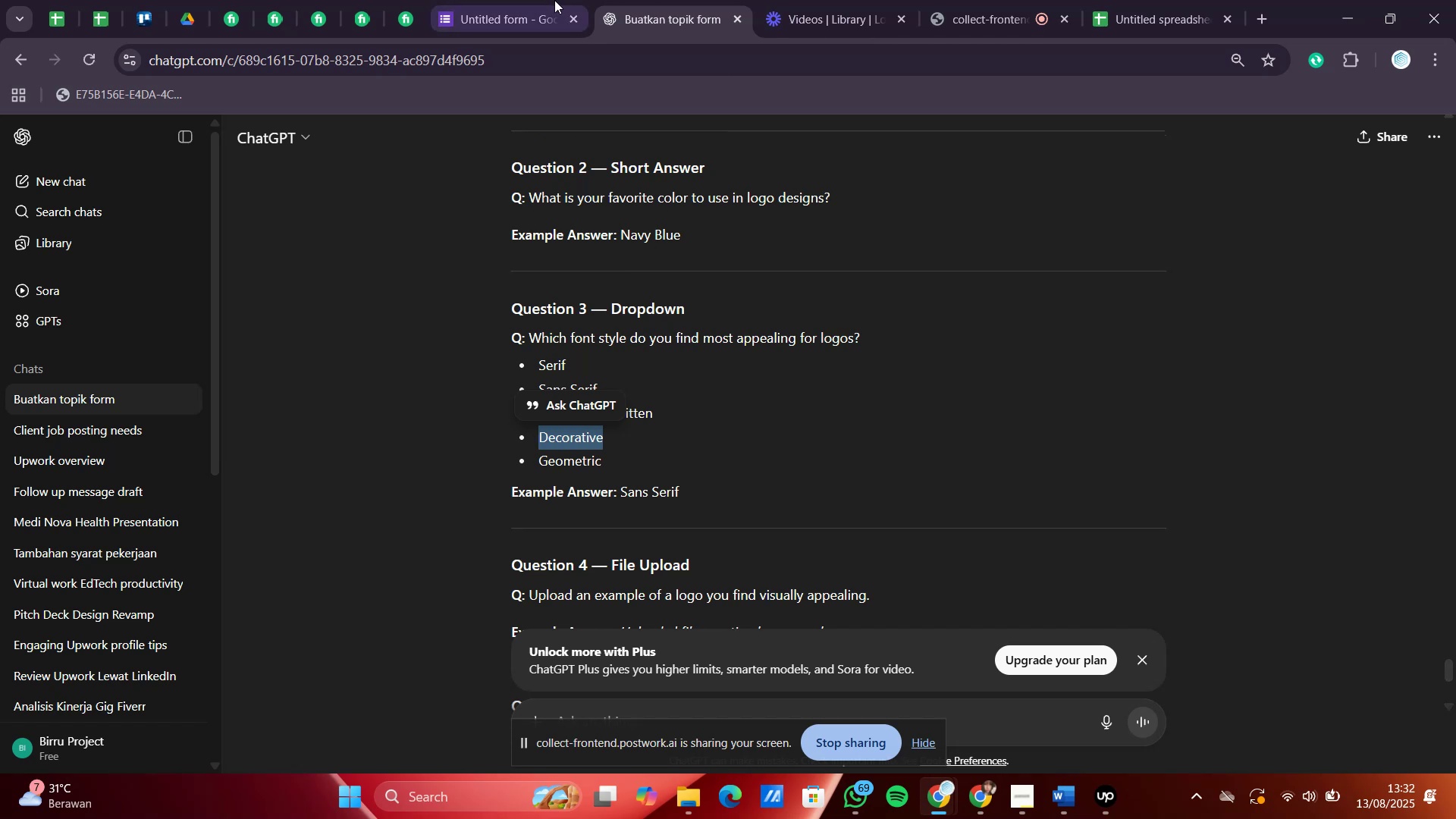 
left_click([517, 0])
 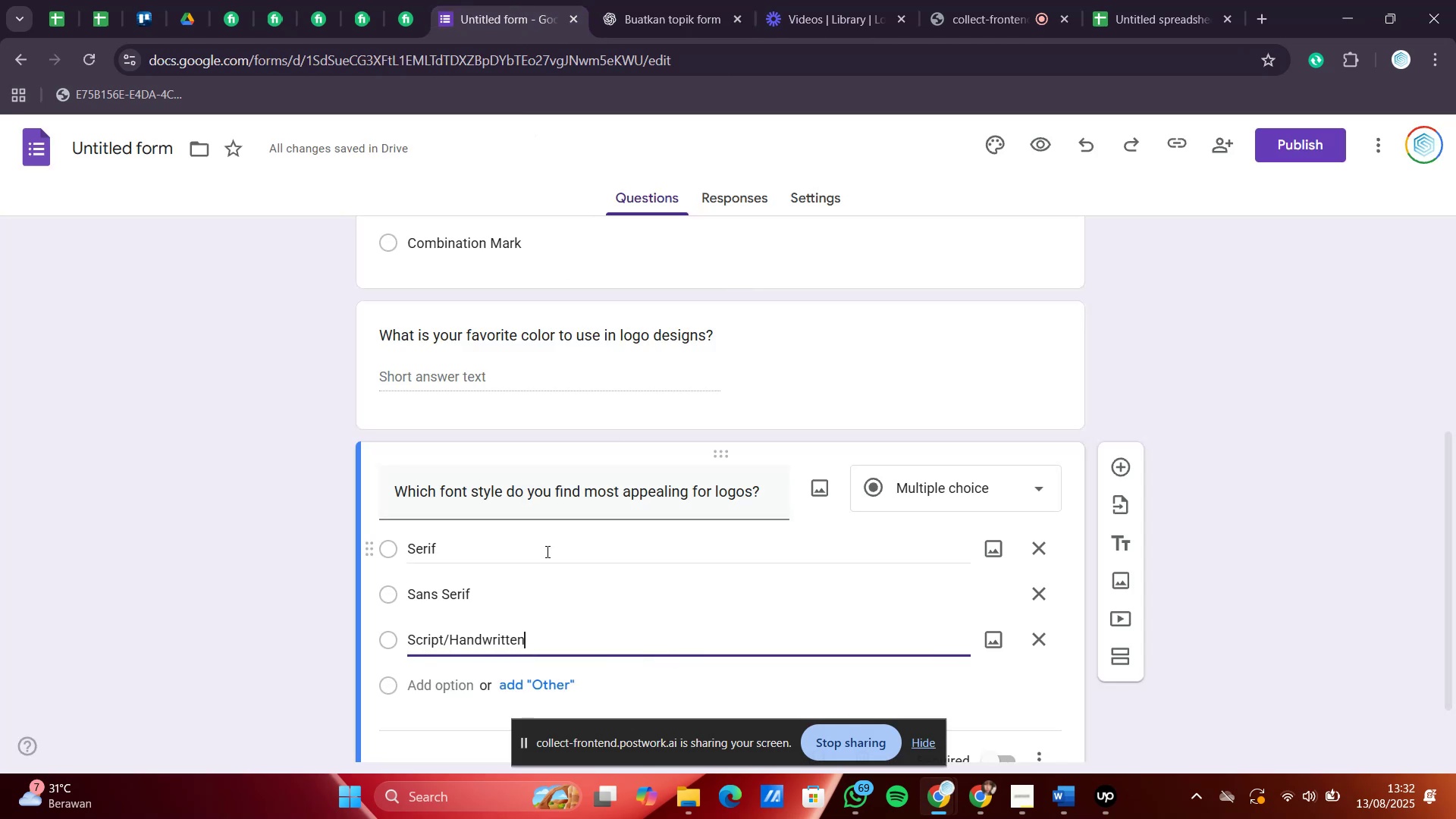 
scroll: coordinate [496, 637], scroll_direction: down, amount: 1.0
 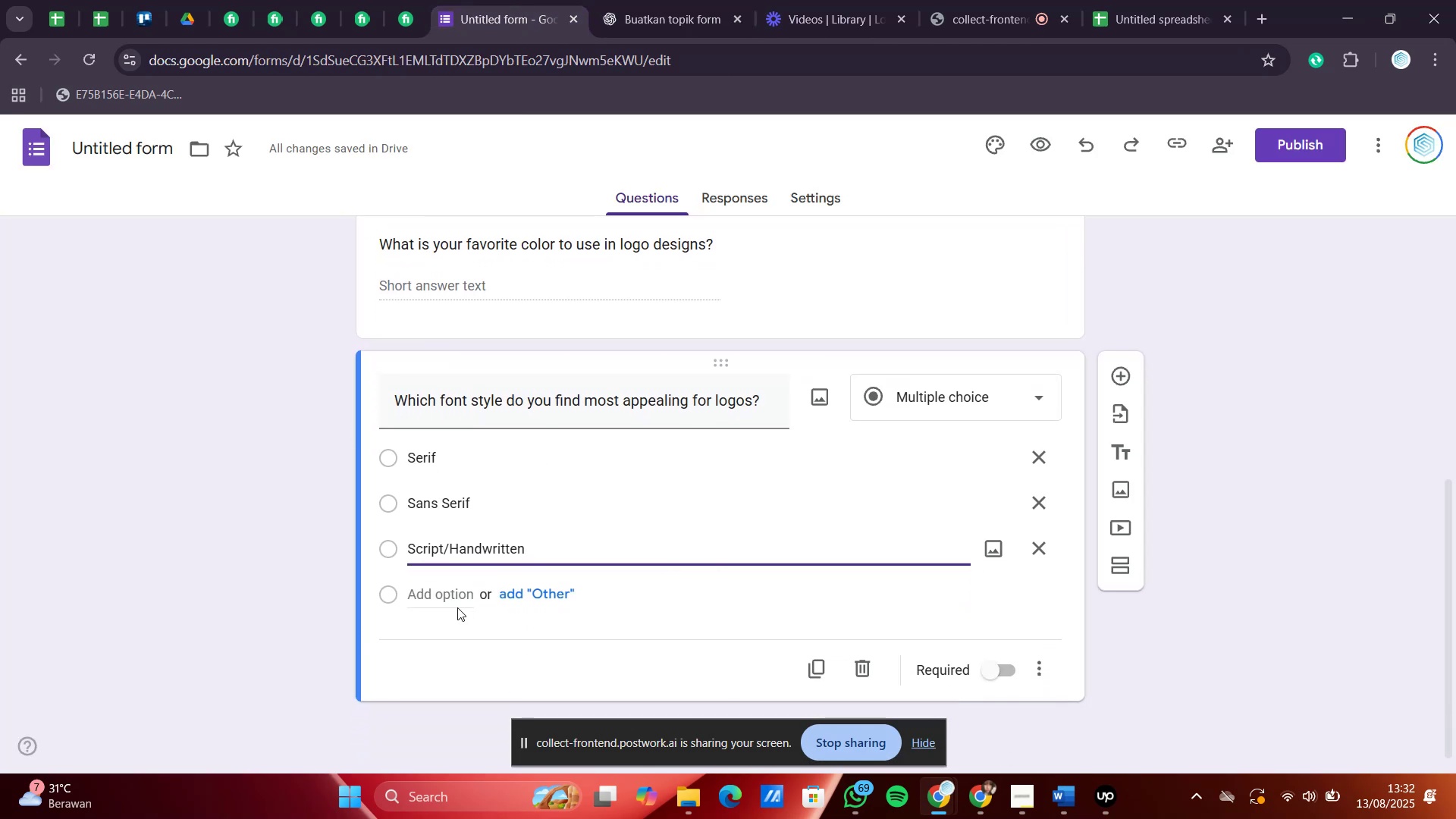 
left_click([444, 588])
 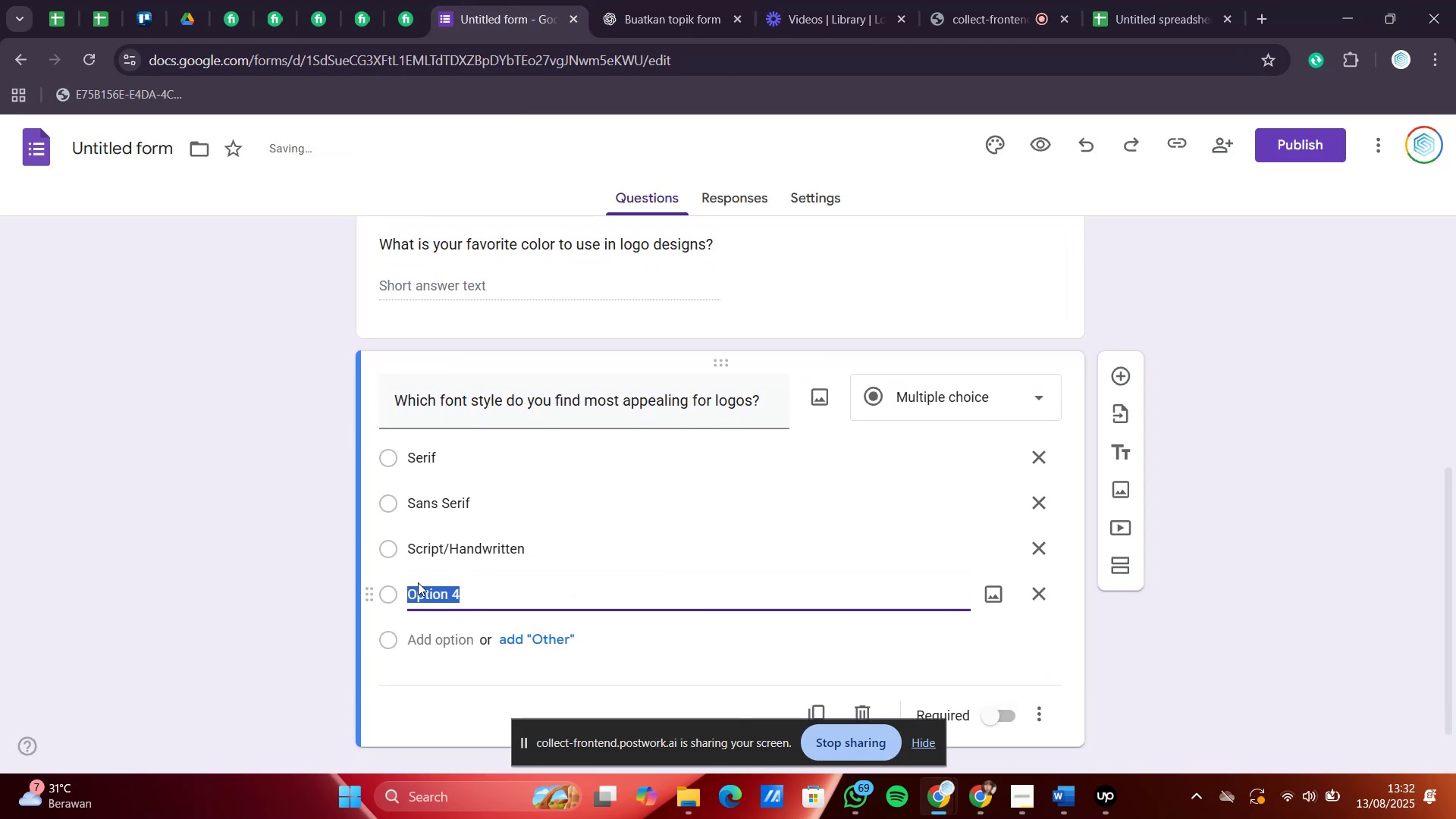 
key(Control+V)
 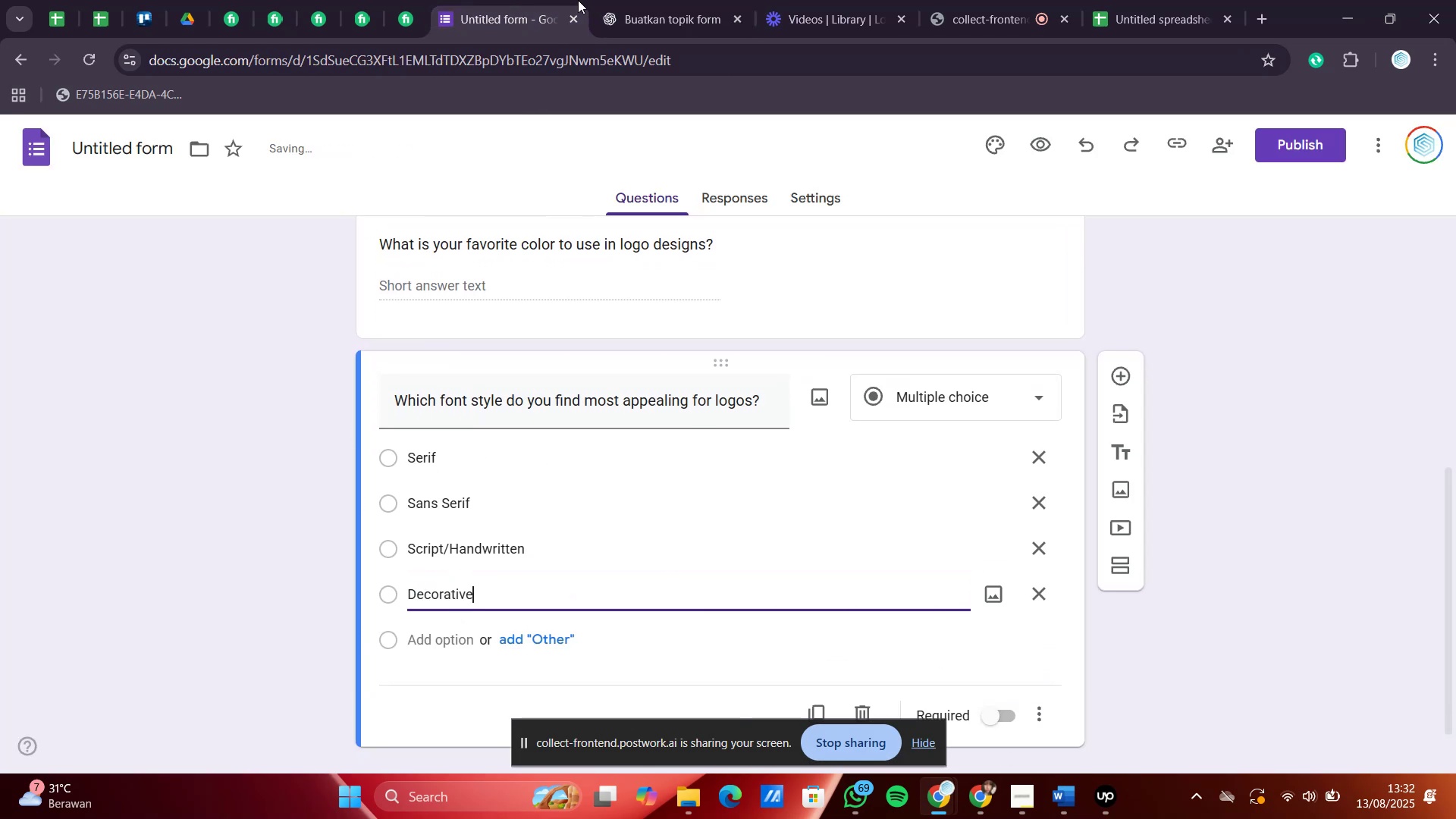 
left_click([653, 0])
 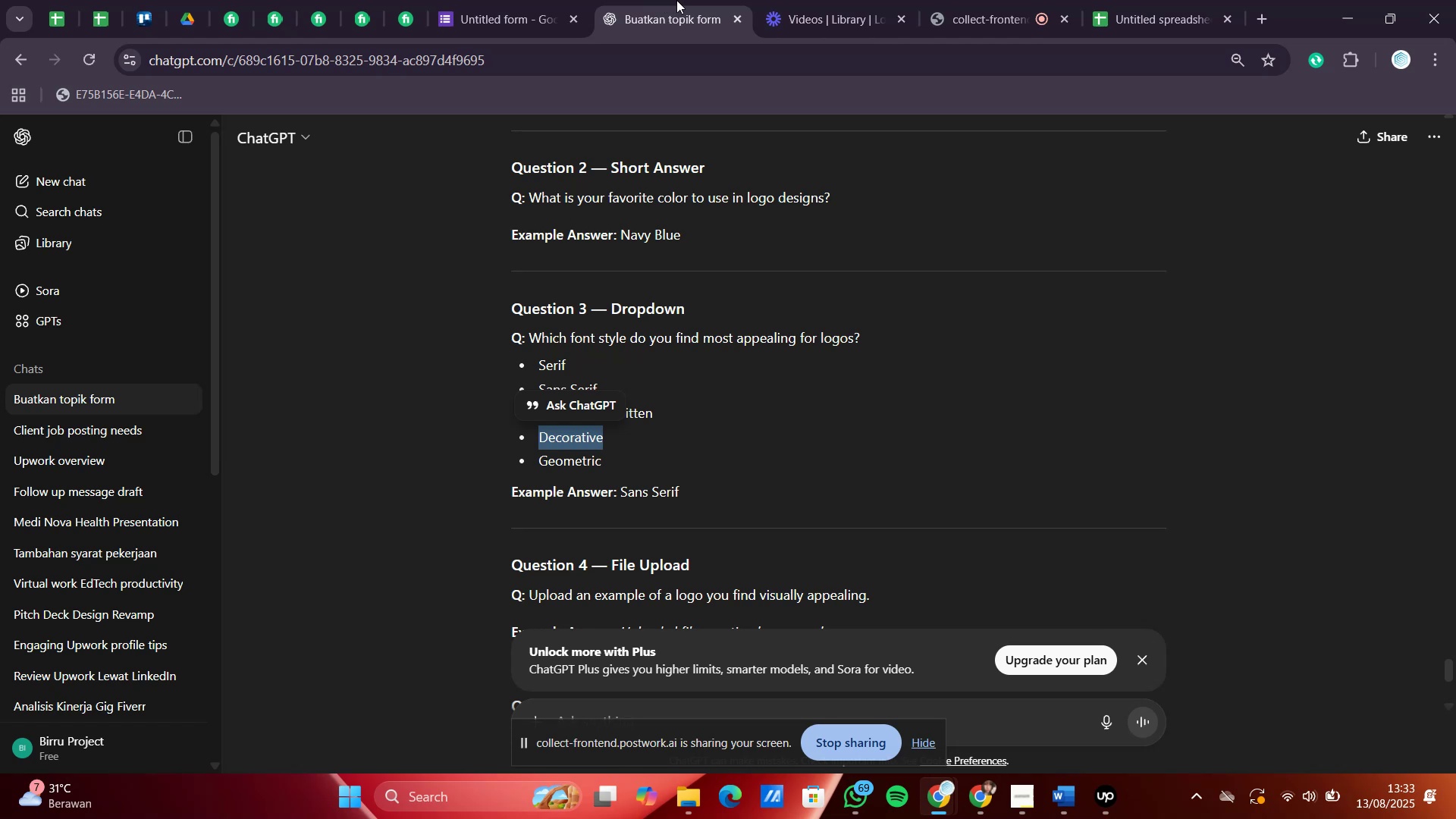 
wait(42.72)
 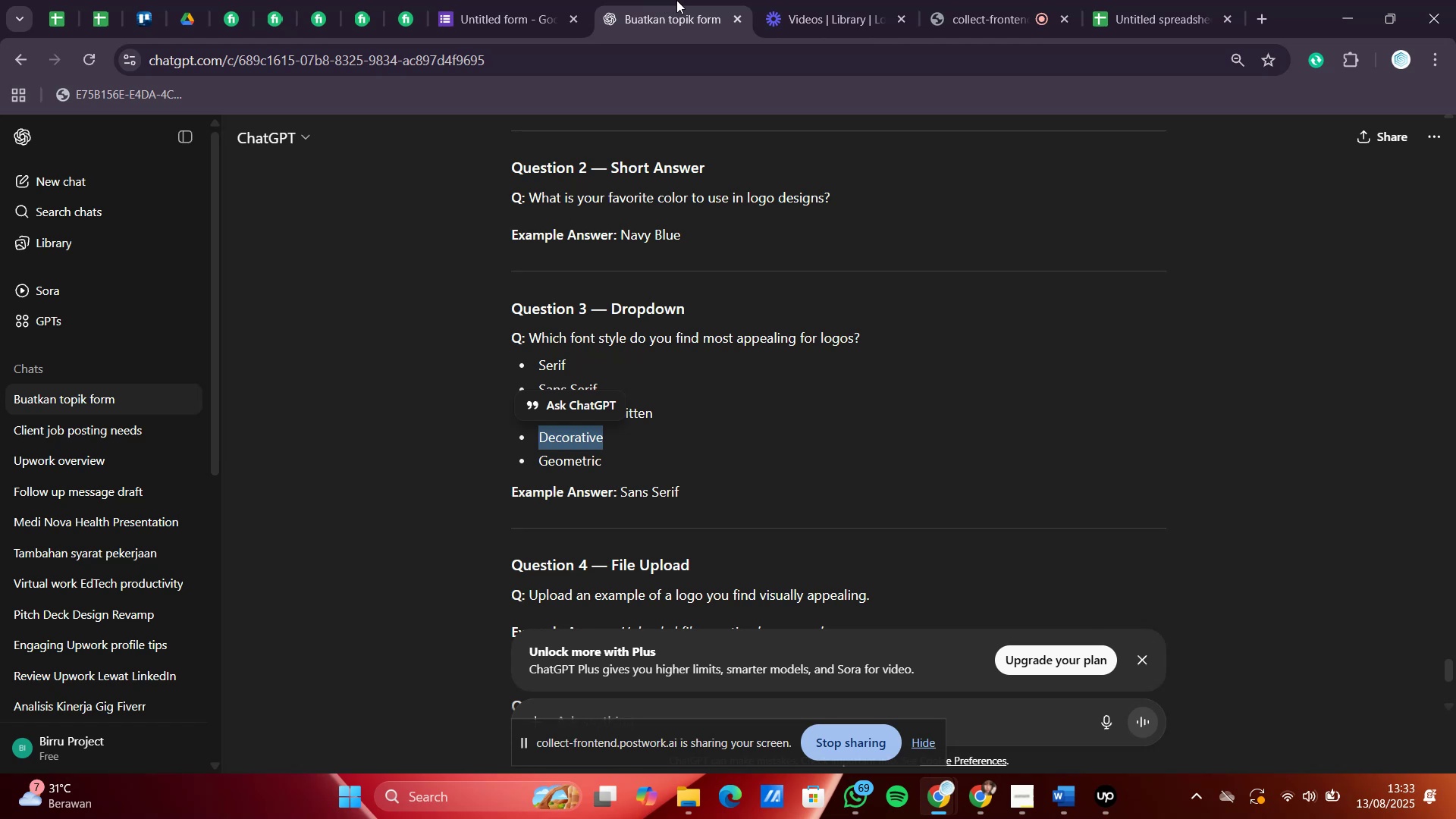 
left_click_drag(start_coordinate=[610, 460], to_coordinate=[531, 464])
 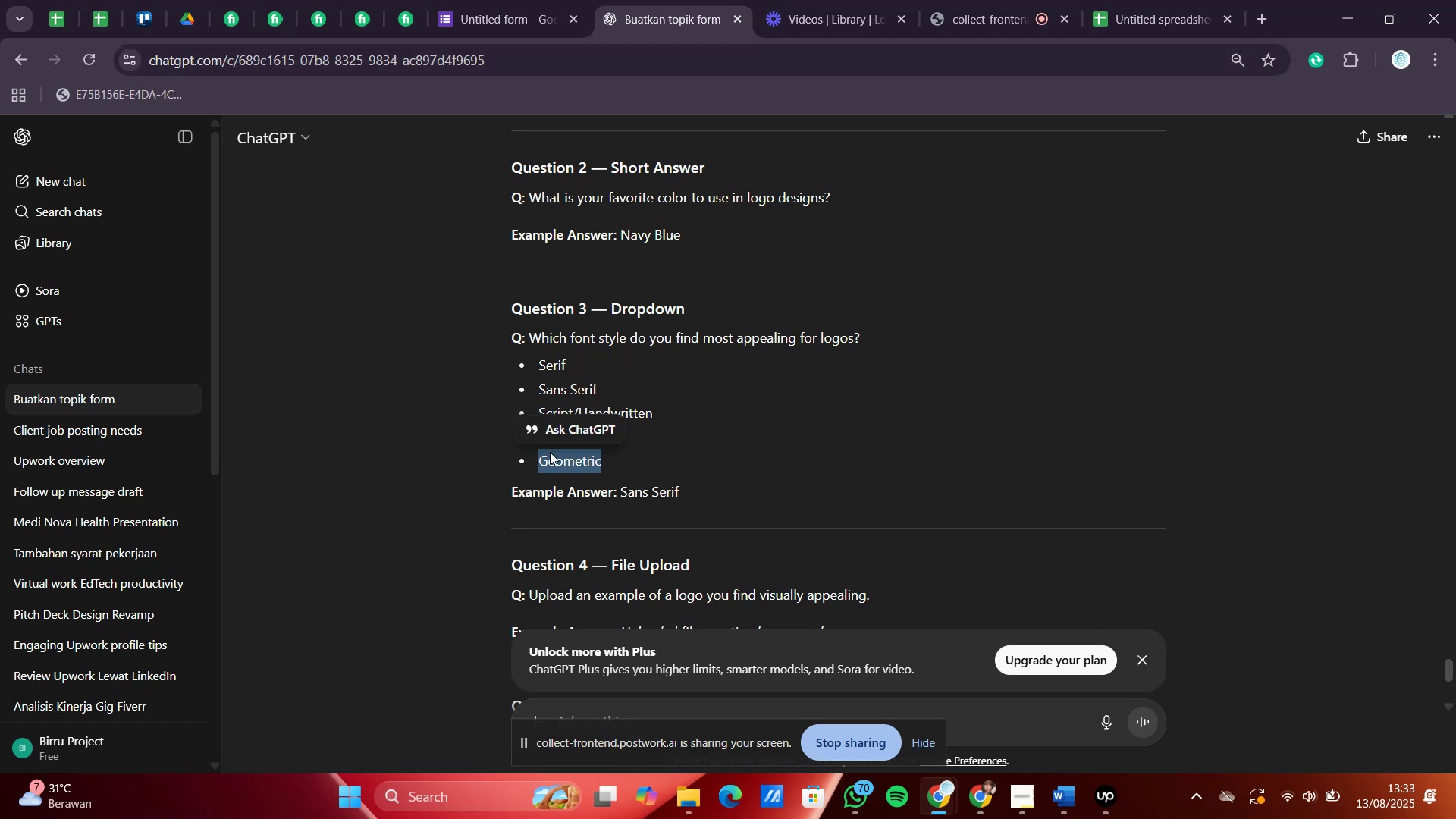 
key(Control+C)
 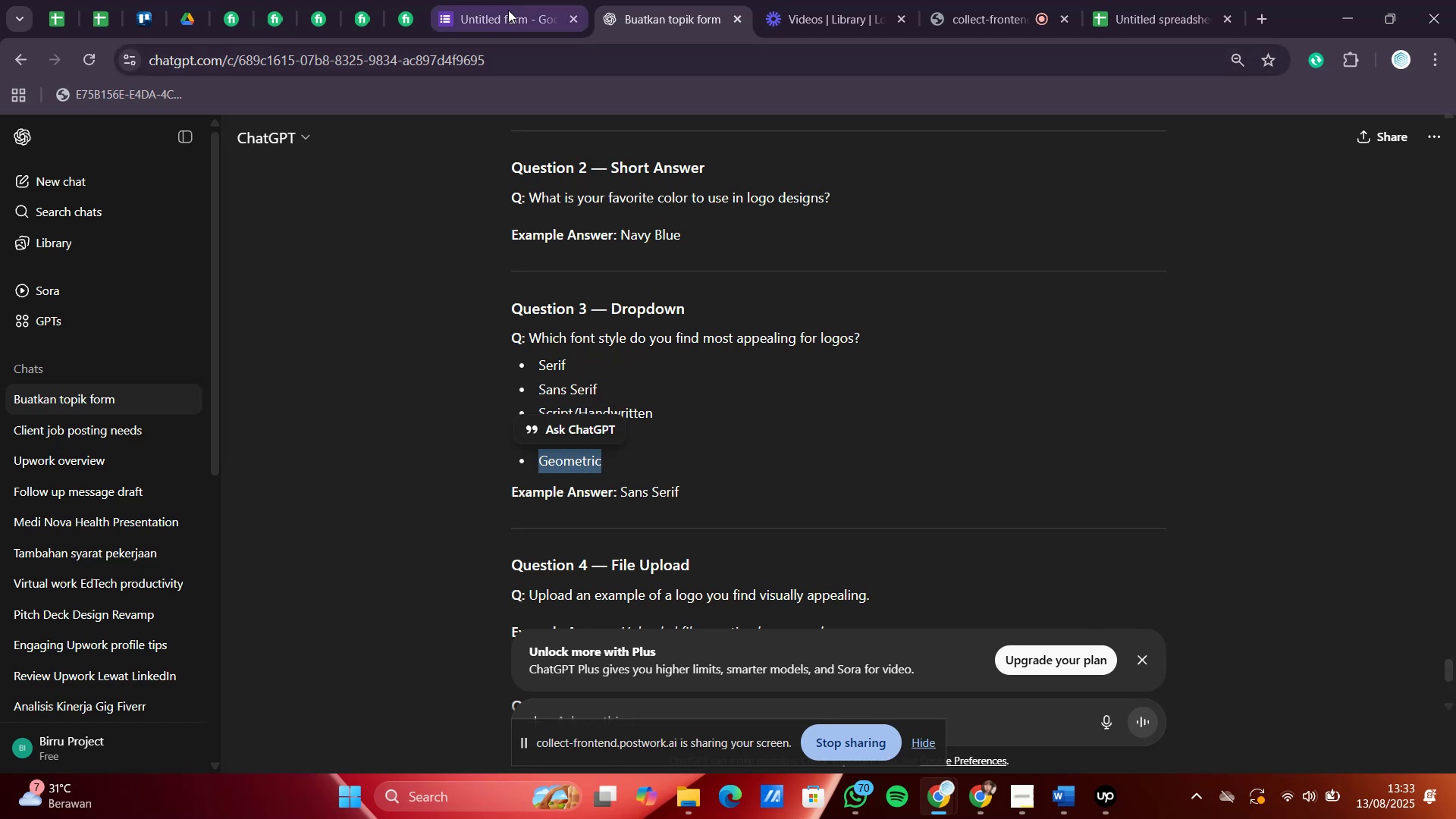 
left_click([507, 7])
 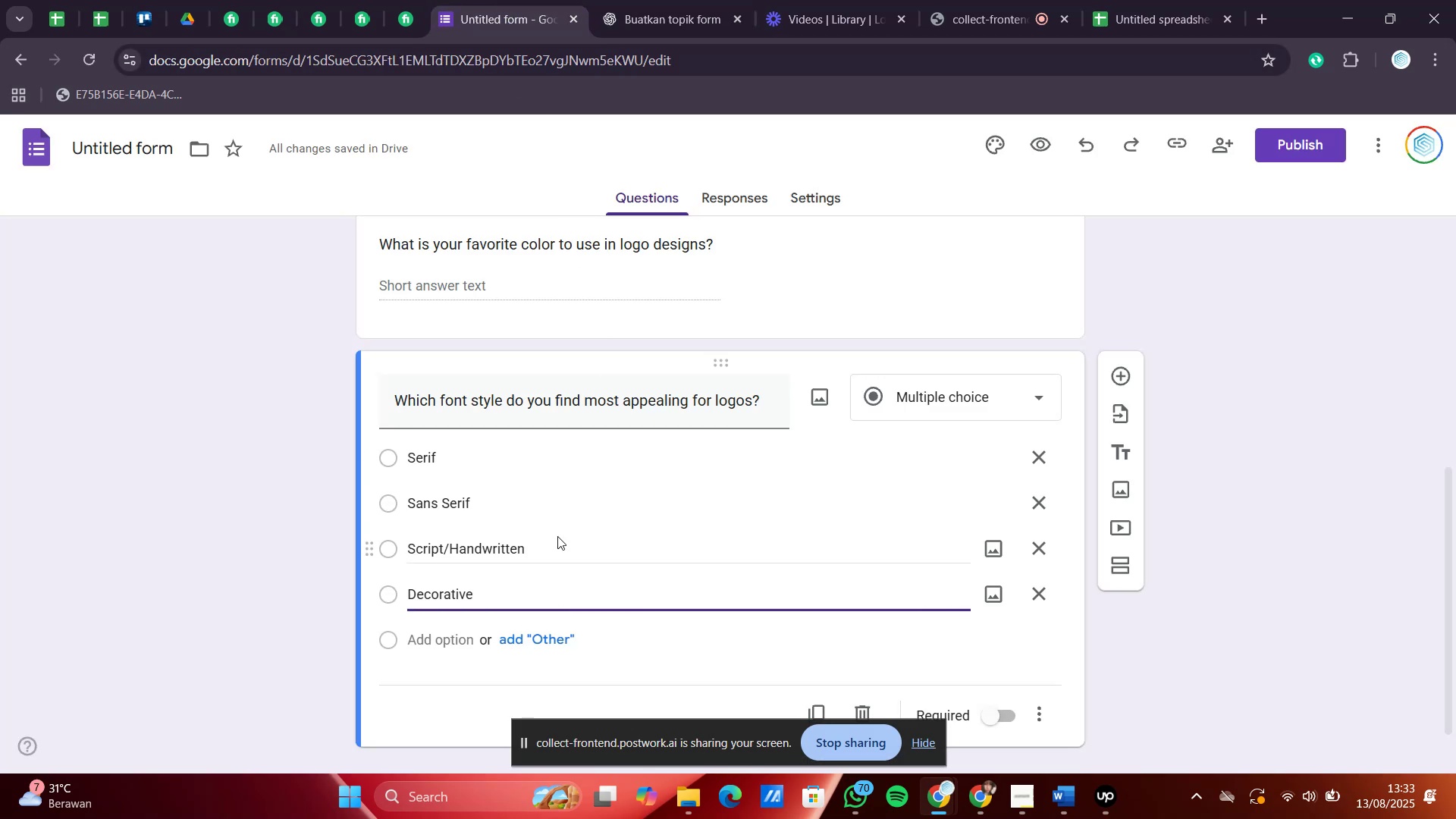 
scroll: coordinate [504, 595], scroll_direction: down, amount: 1.0
 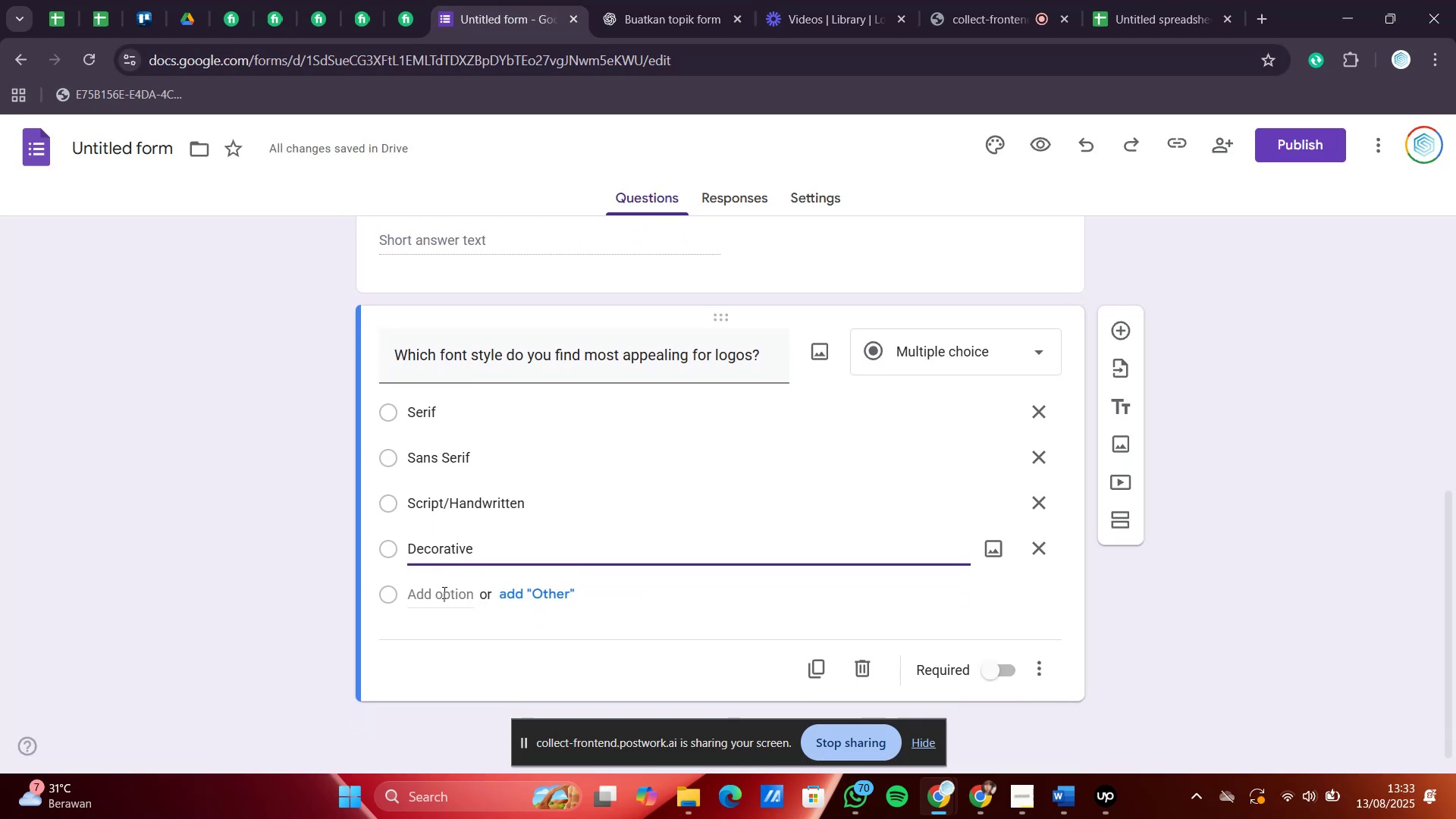 
left_click([443, 592])
 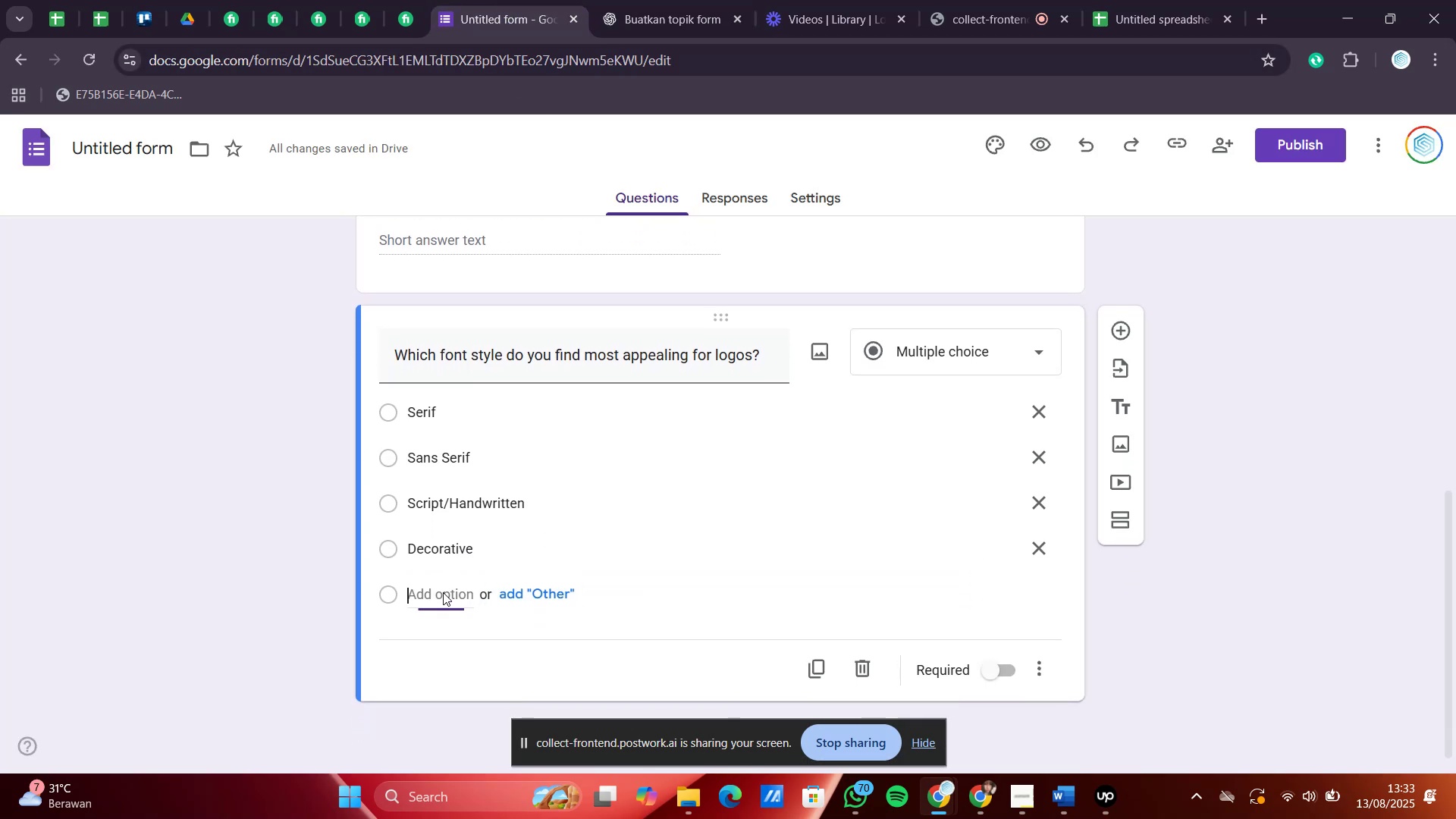 
key(Control+V)
 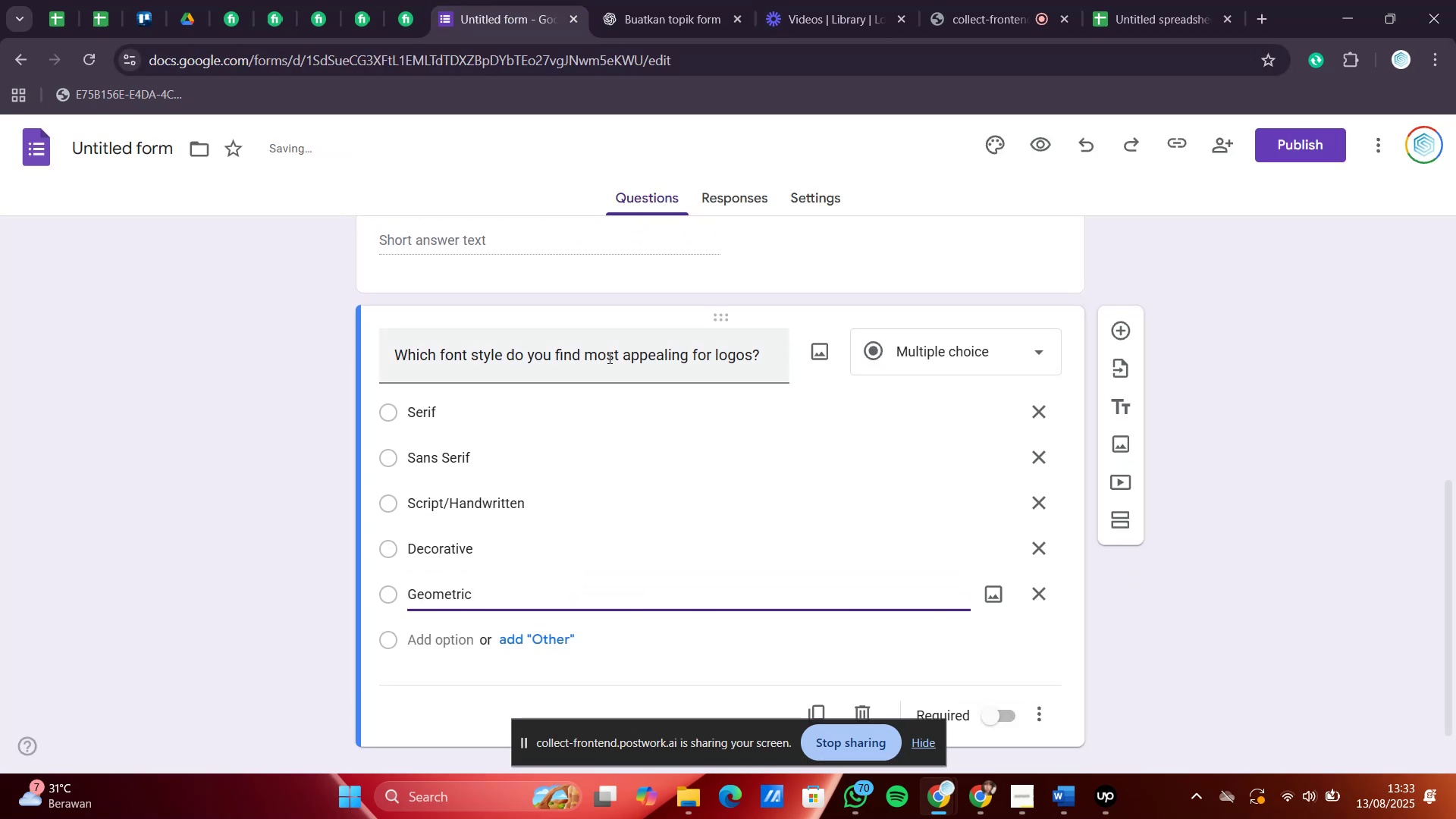 
scroll: coordinate [628, 403], scroll_direction: down, amount: 1.0
 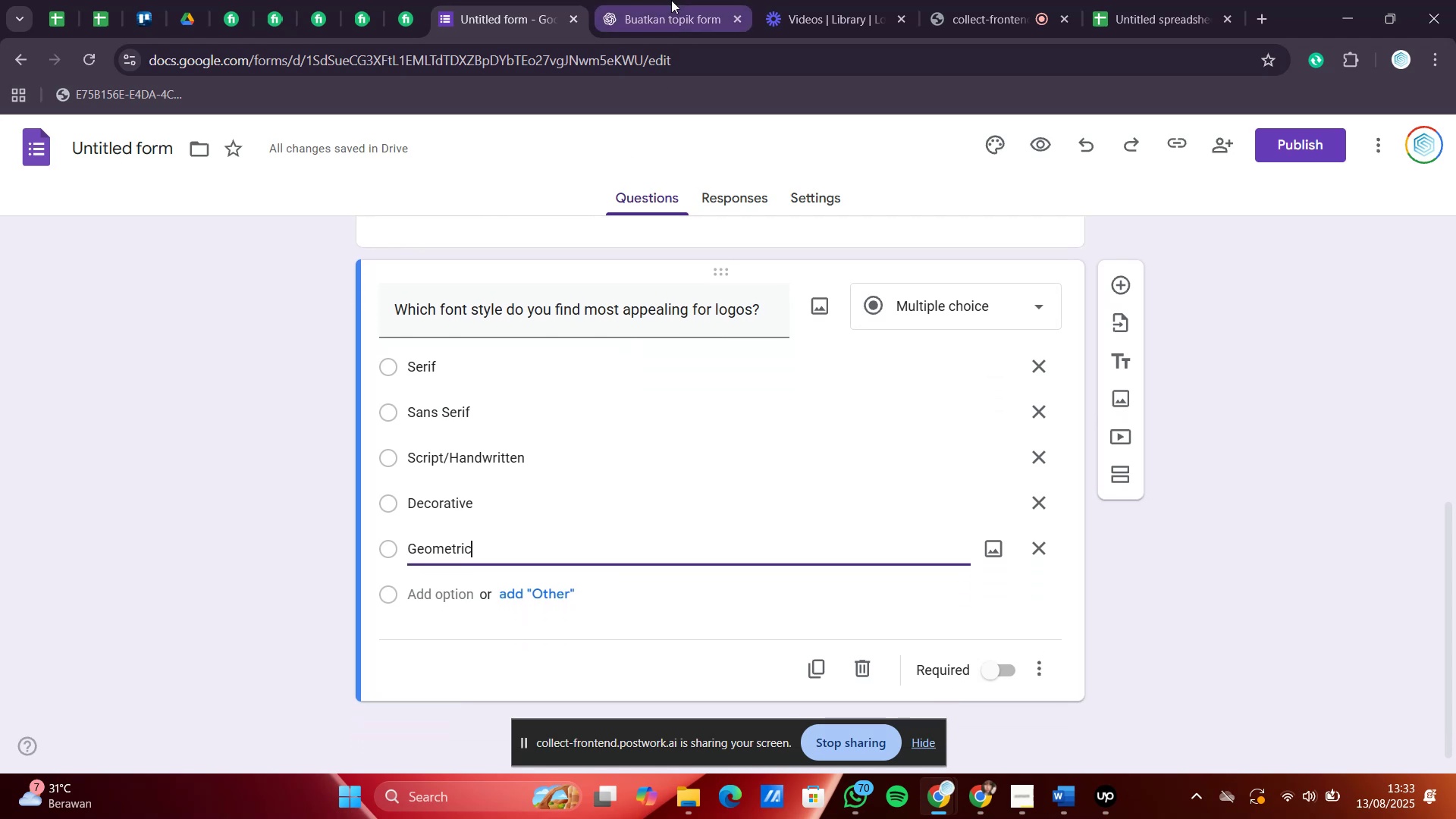 
left_click([671, 0])
 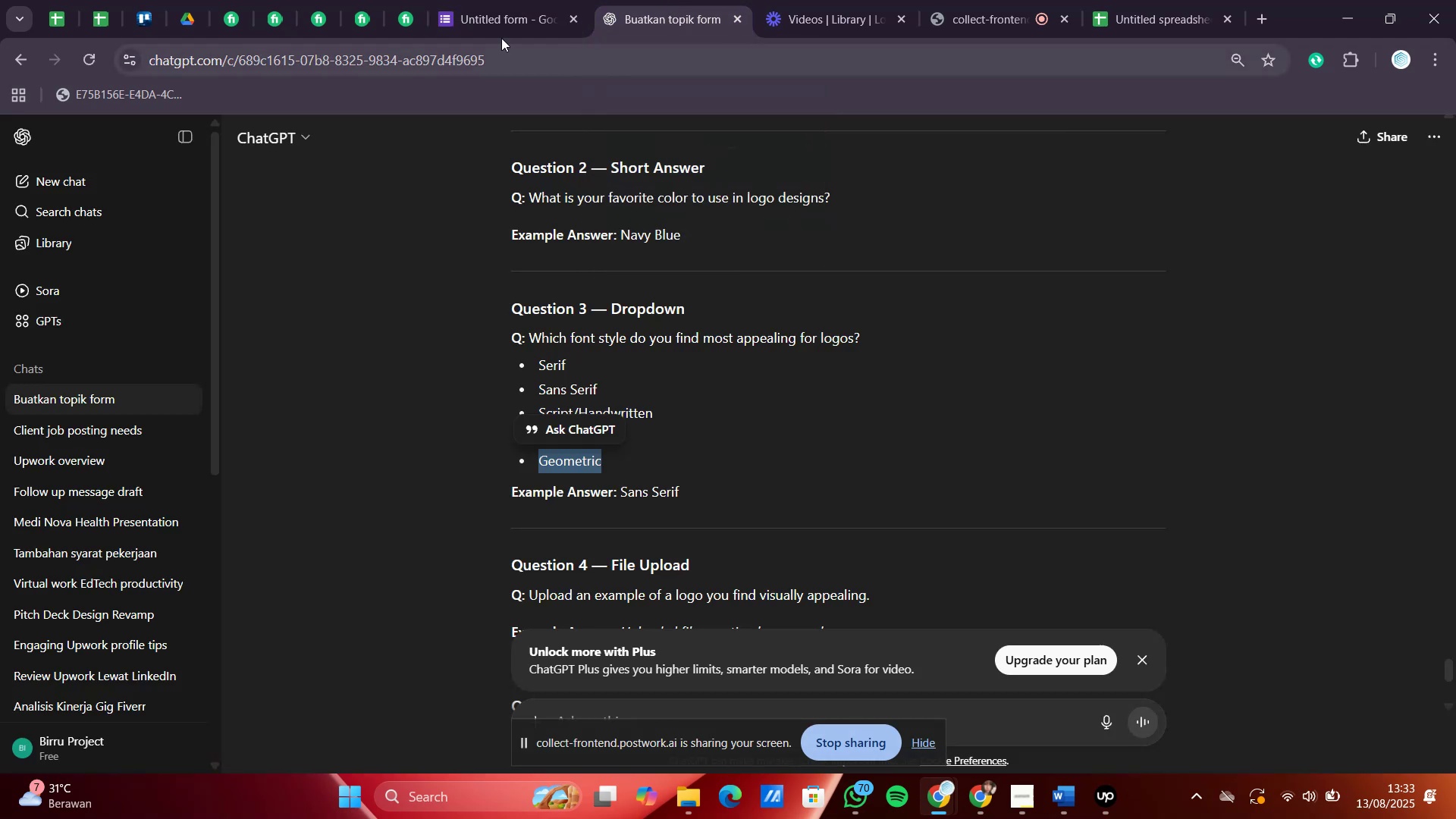 
left_click([491, 7])
 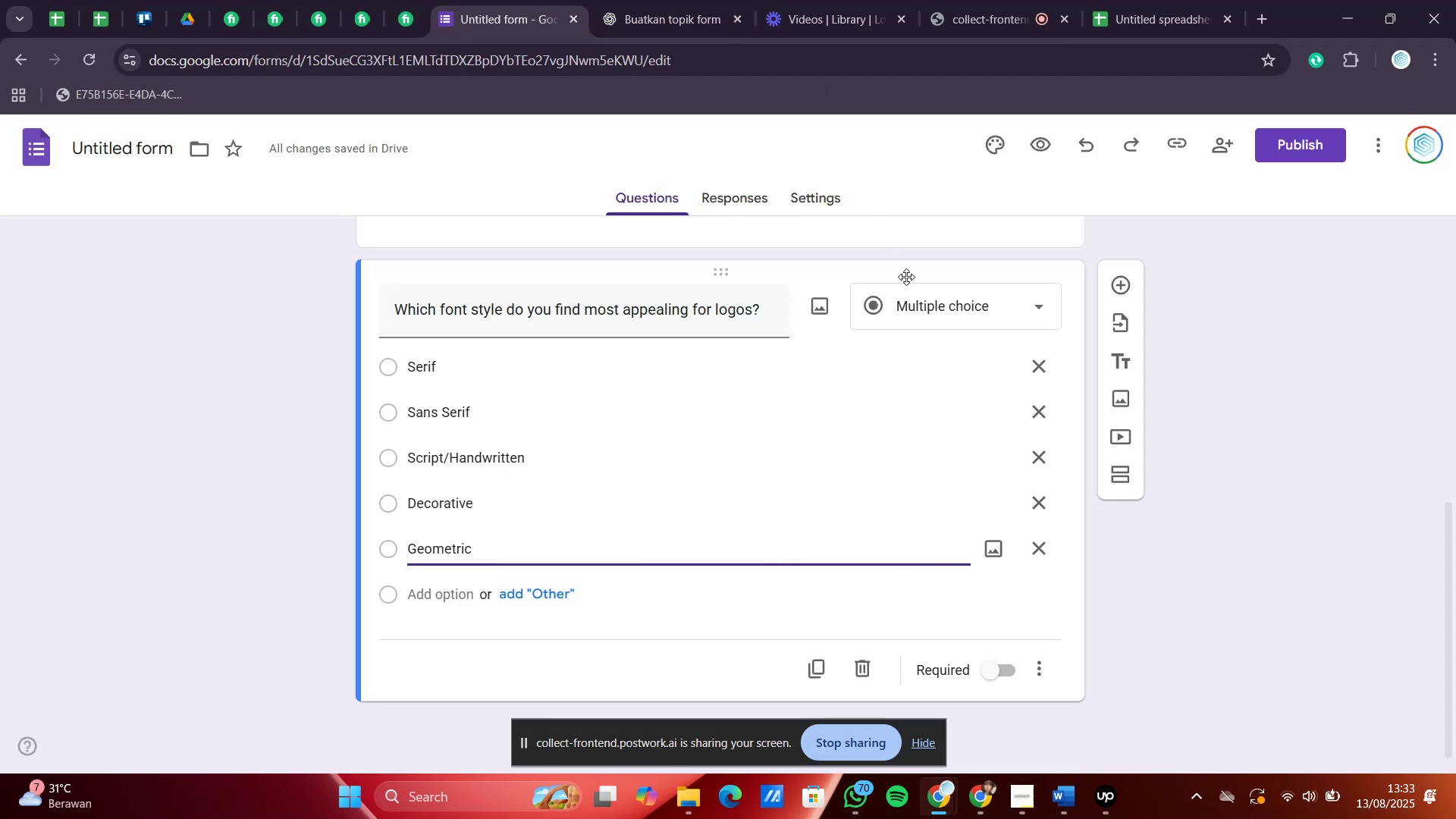 
left_click([921, 328])
 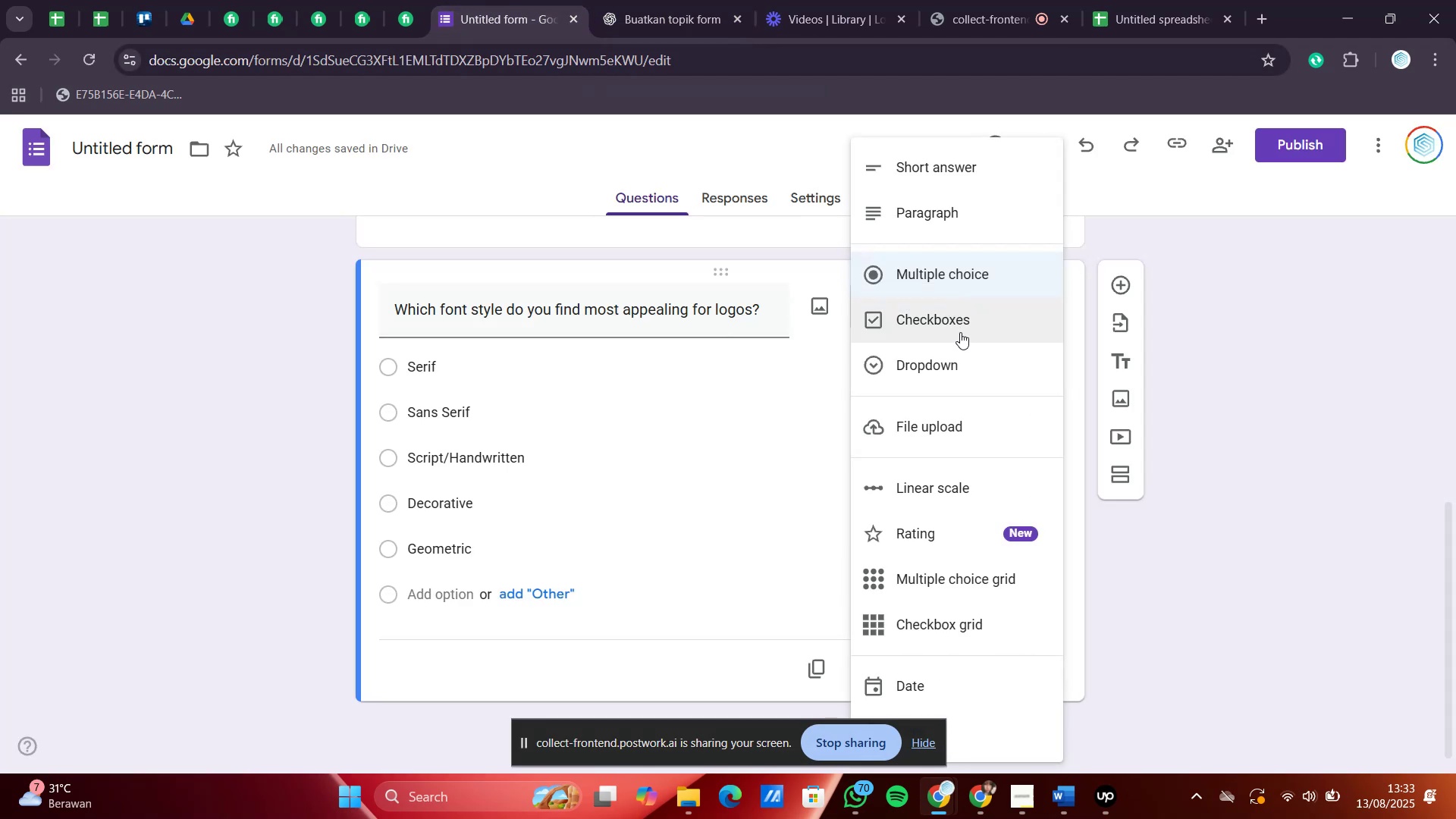 
left_click([961, 358])
 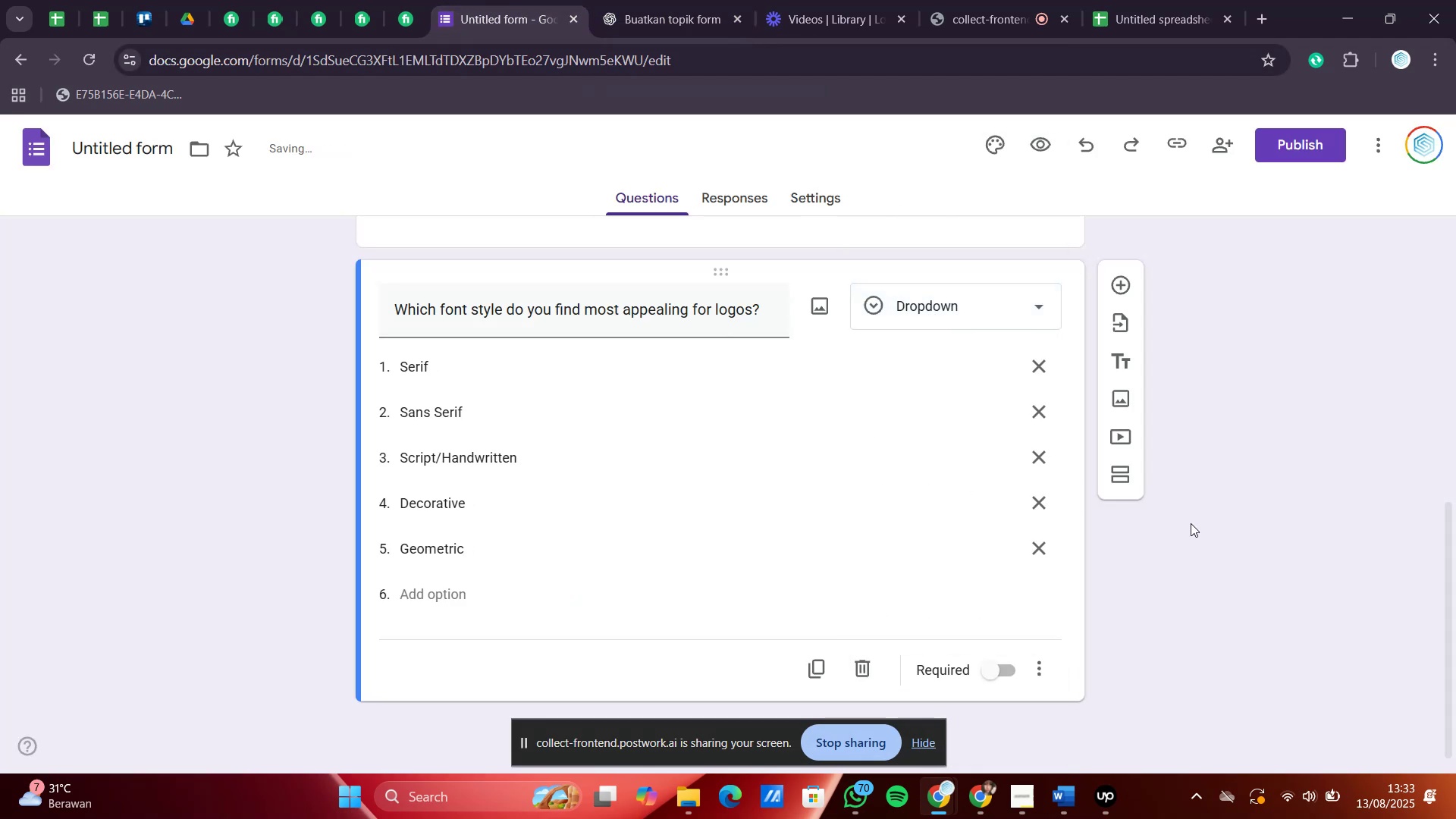 
left_click([1266, 539])
 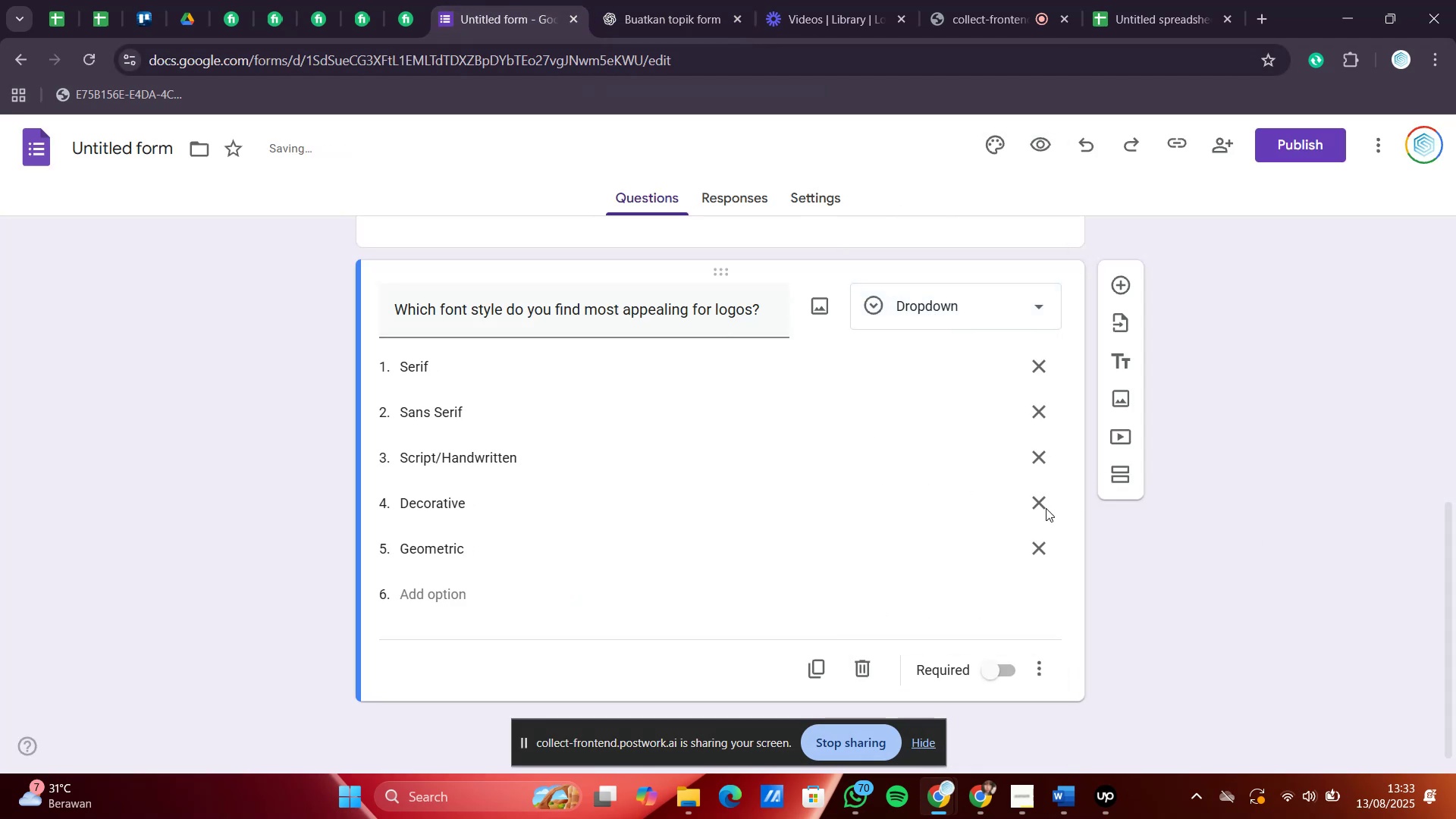 
scroll: coordinate [1053, 545], scroll_direction: down, amount: 2.0
 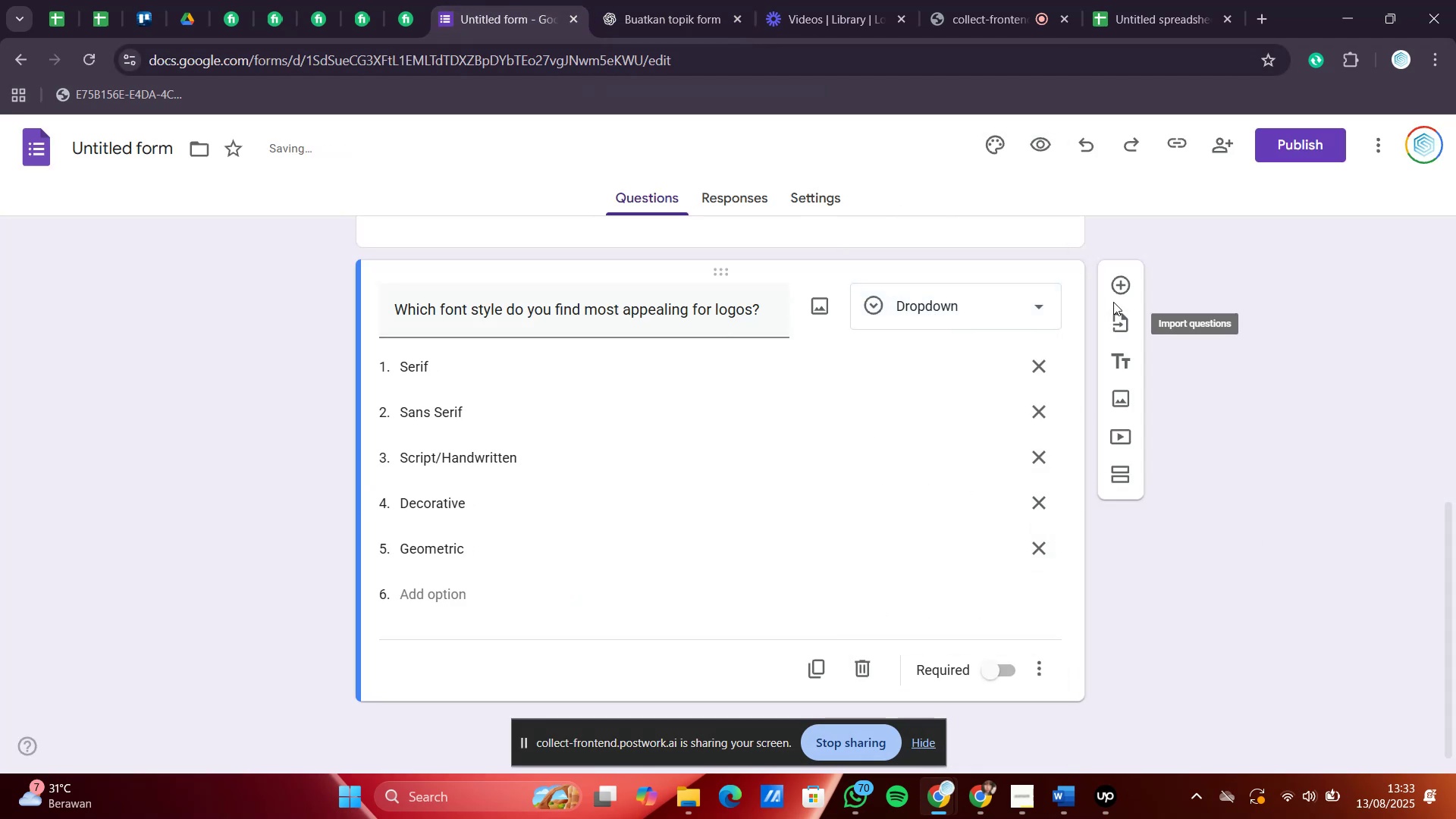 
left_click([1136, 280])
 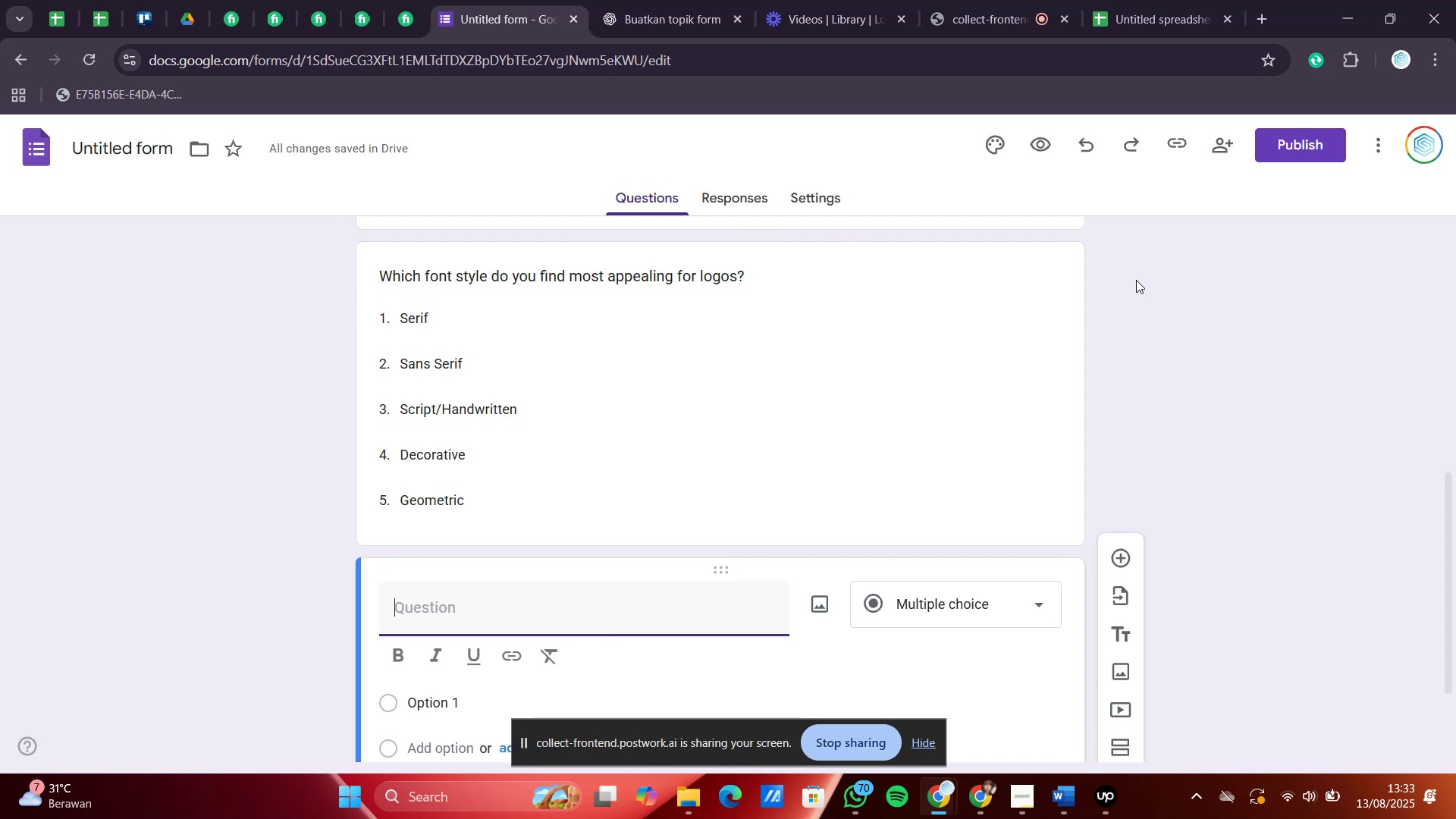 
left_click([675, 0])
 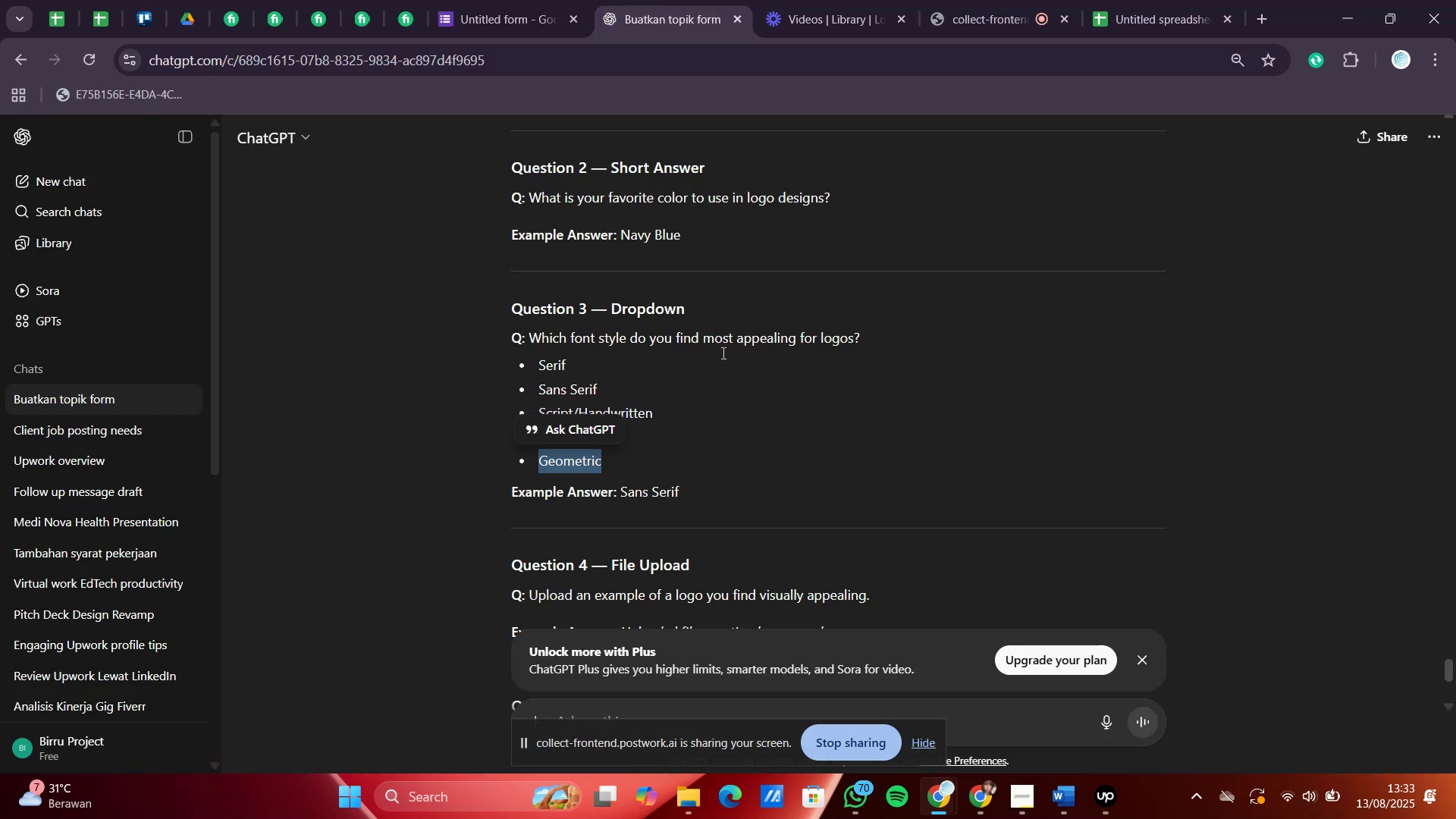 
scroll: coordinate [726, 376], scroll_direction: down, amount: 2.0
 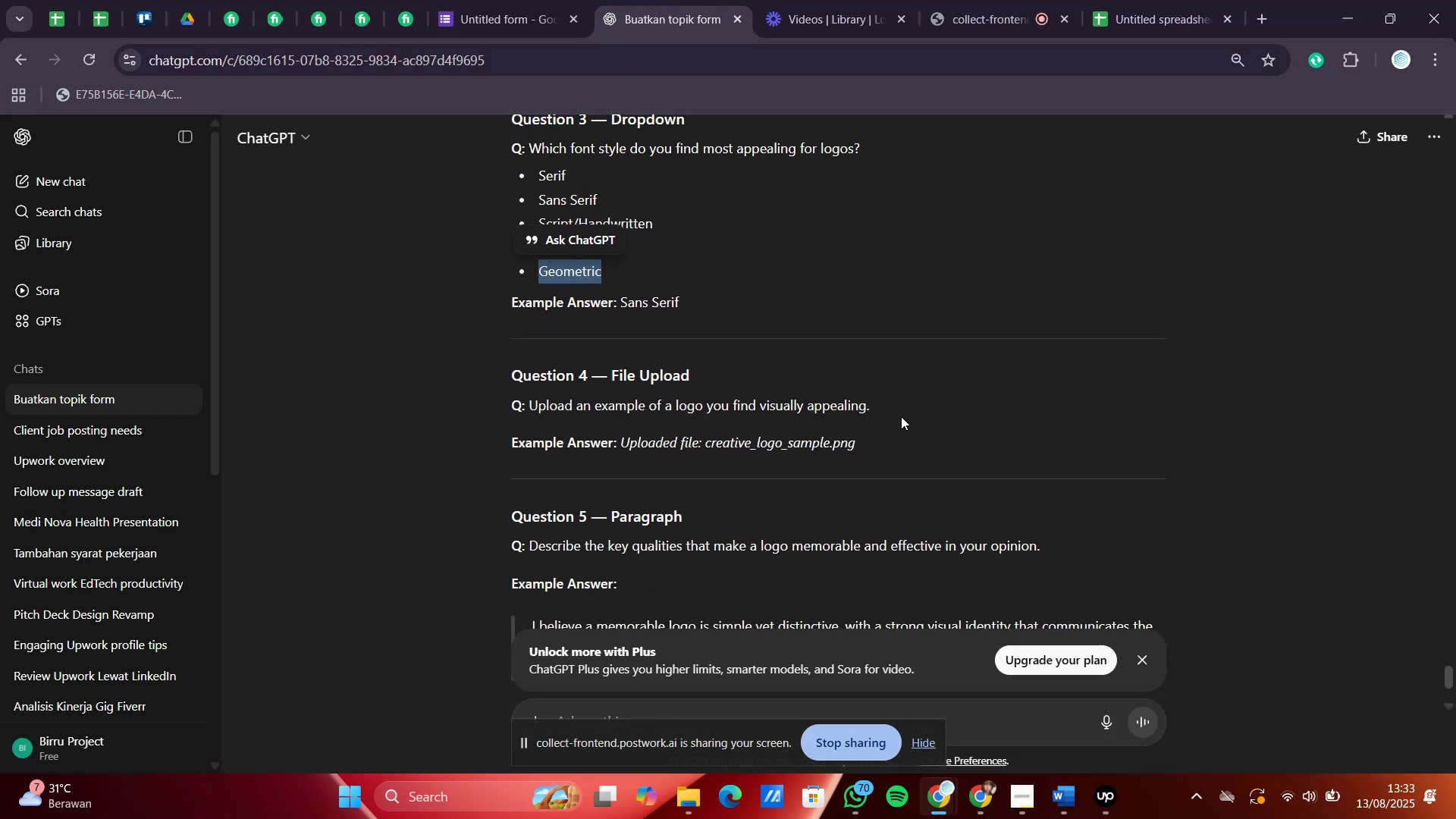 
left_click_drag(start_coordinate=[894, 401], to_coordinate=[533, 407])
 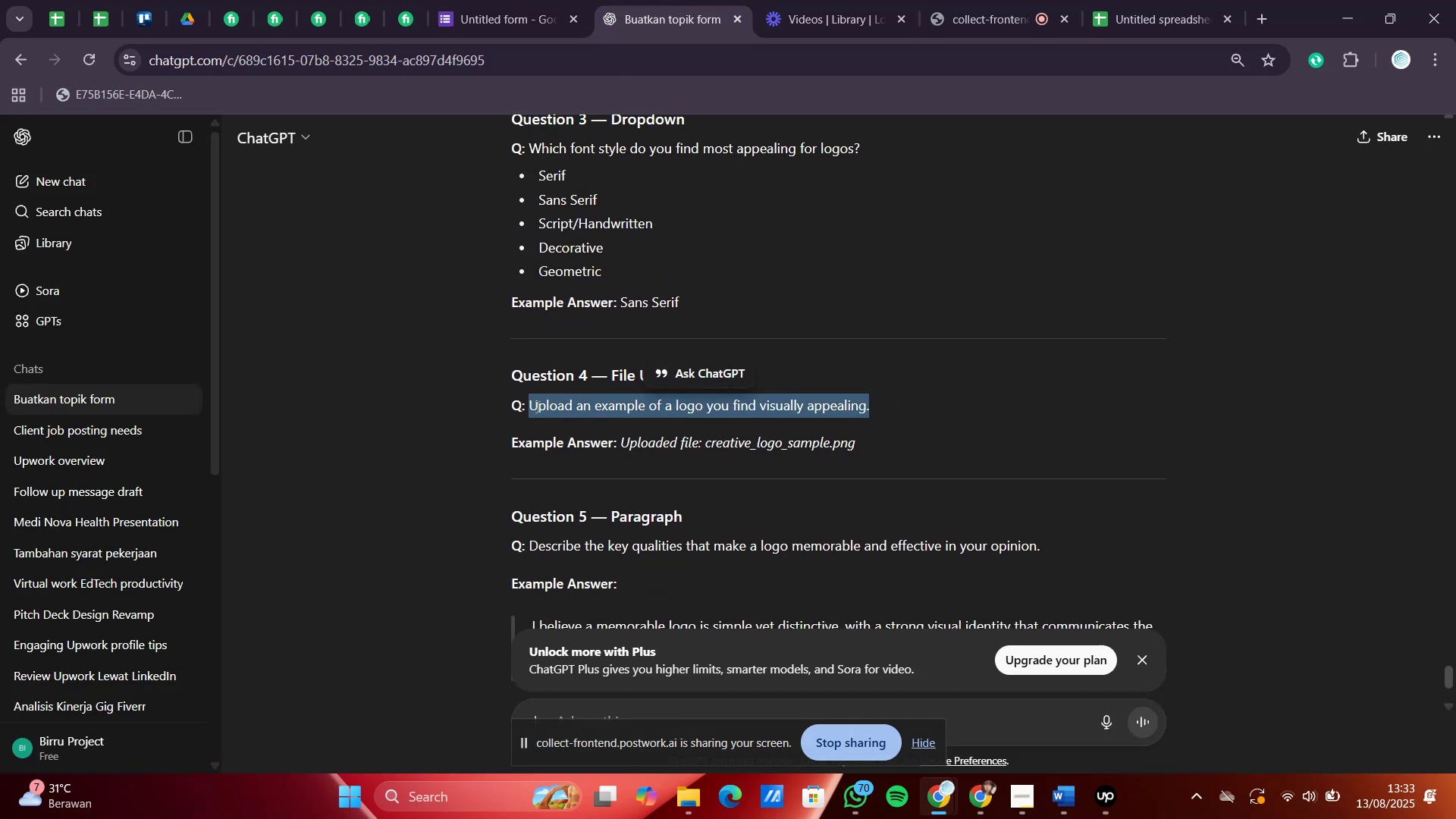 
key(Control+C)
 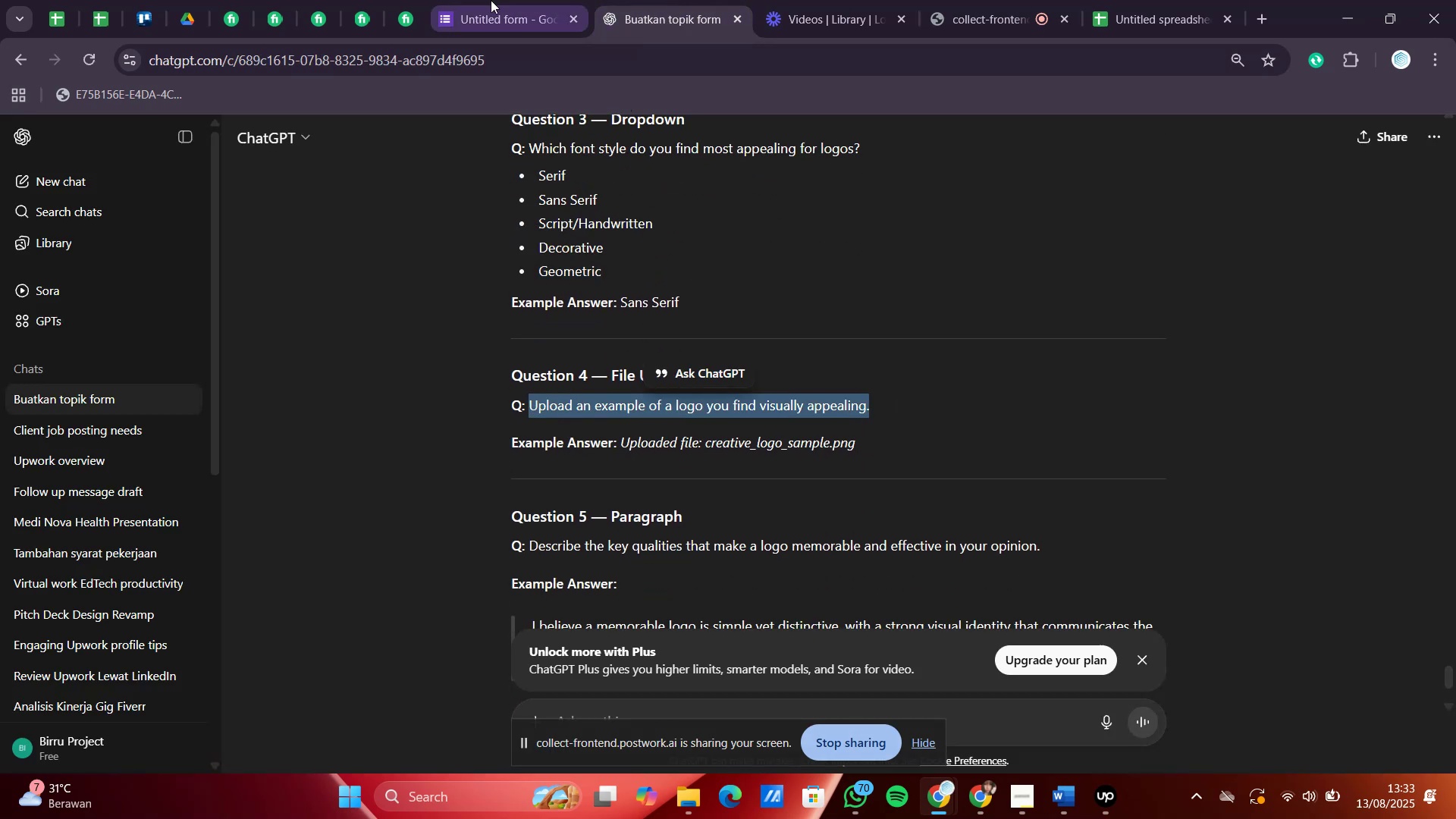 
left_click([488, 0])
 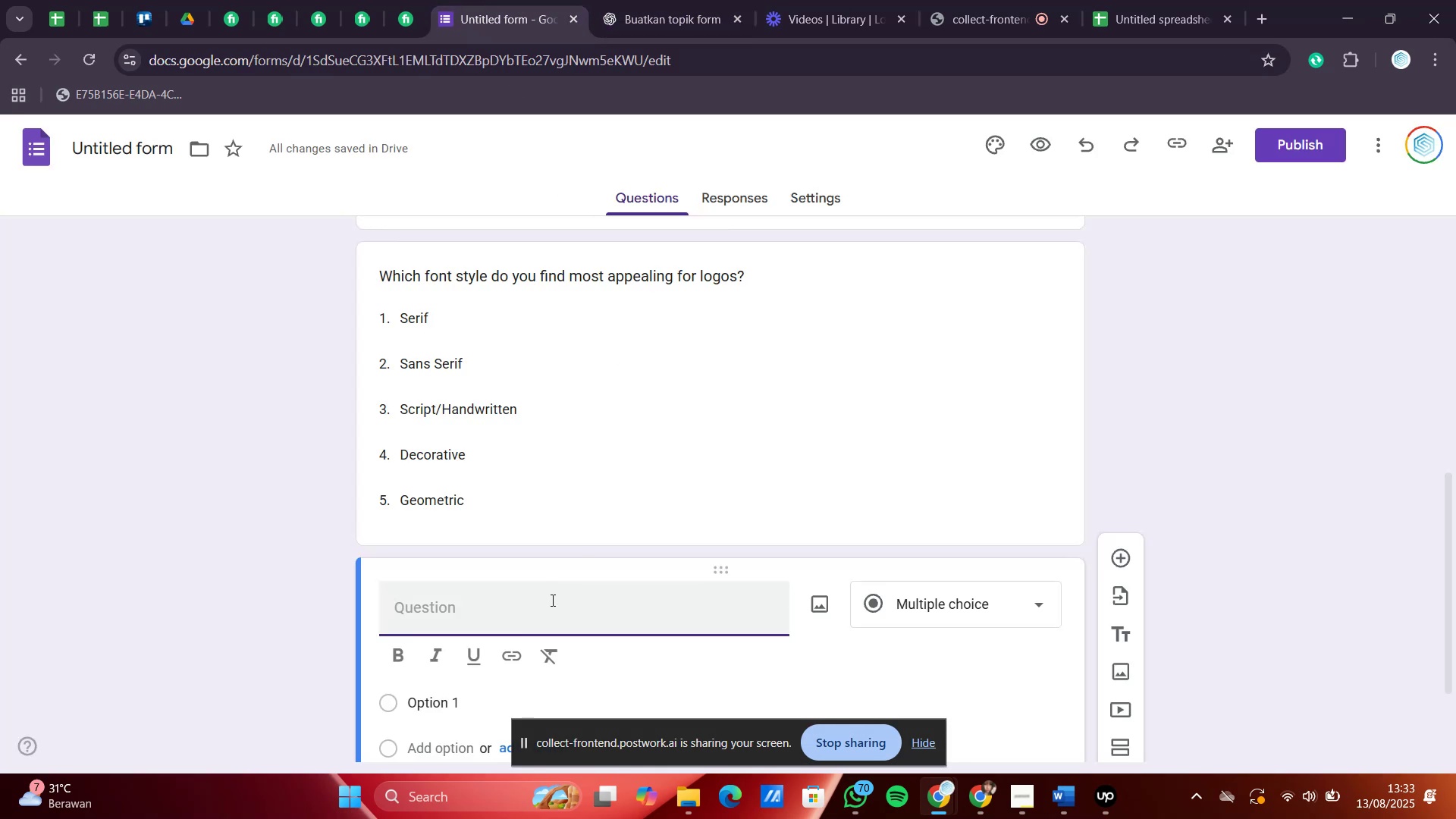 
key(Control+V)
 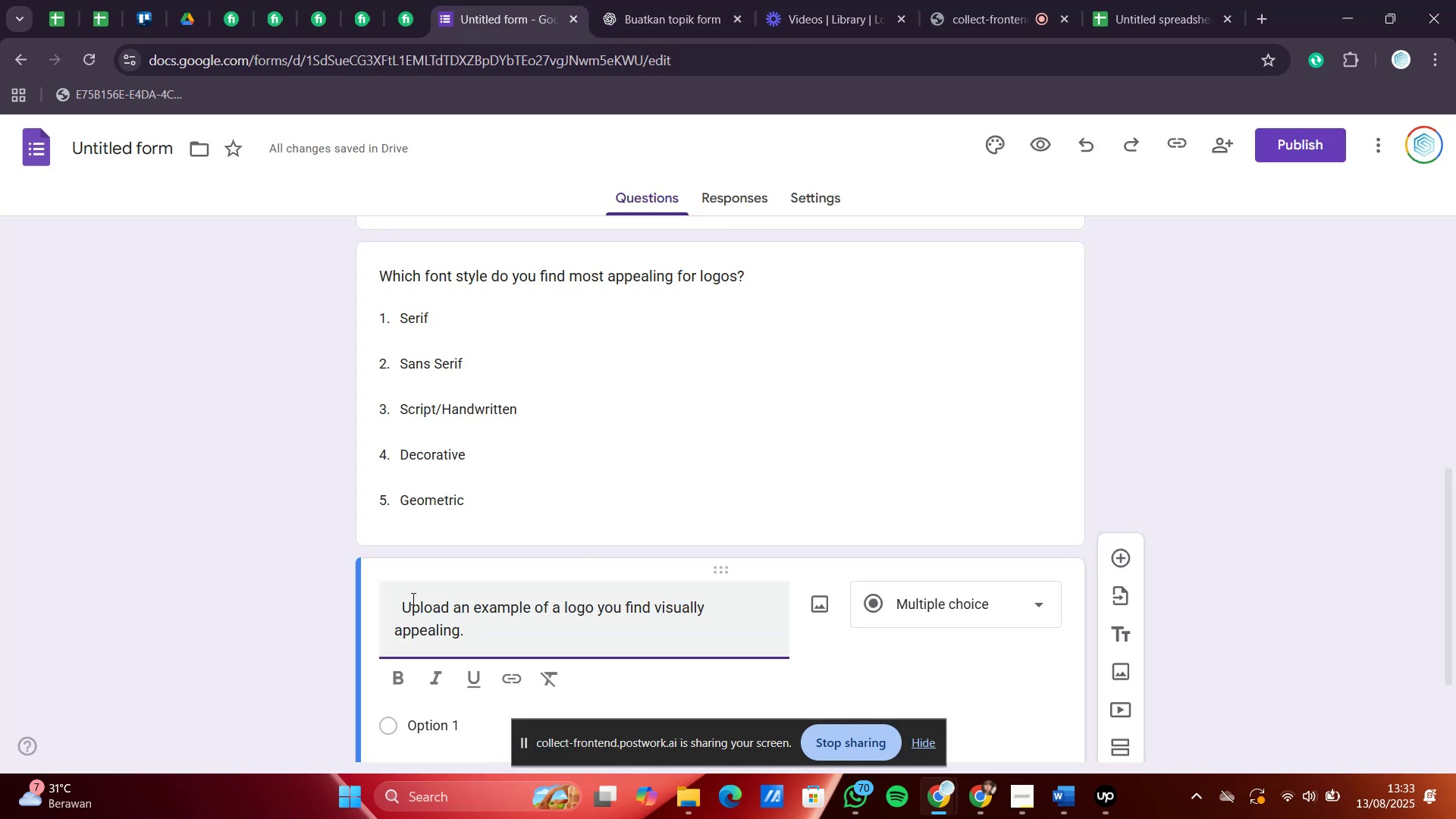 
left_click_drag(start_coordinate=[412, 598], to_coordinate=[393, 598])
 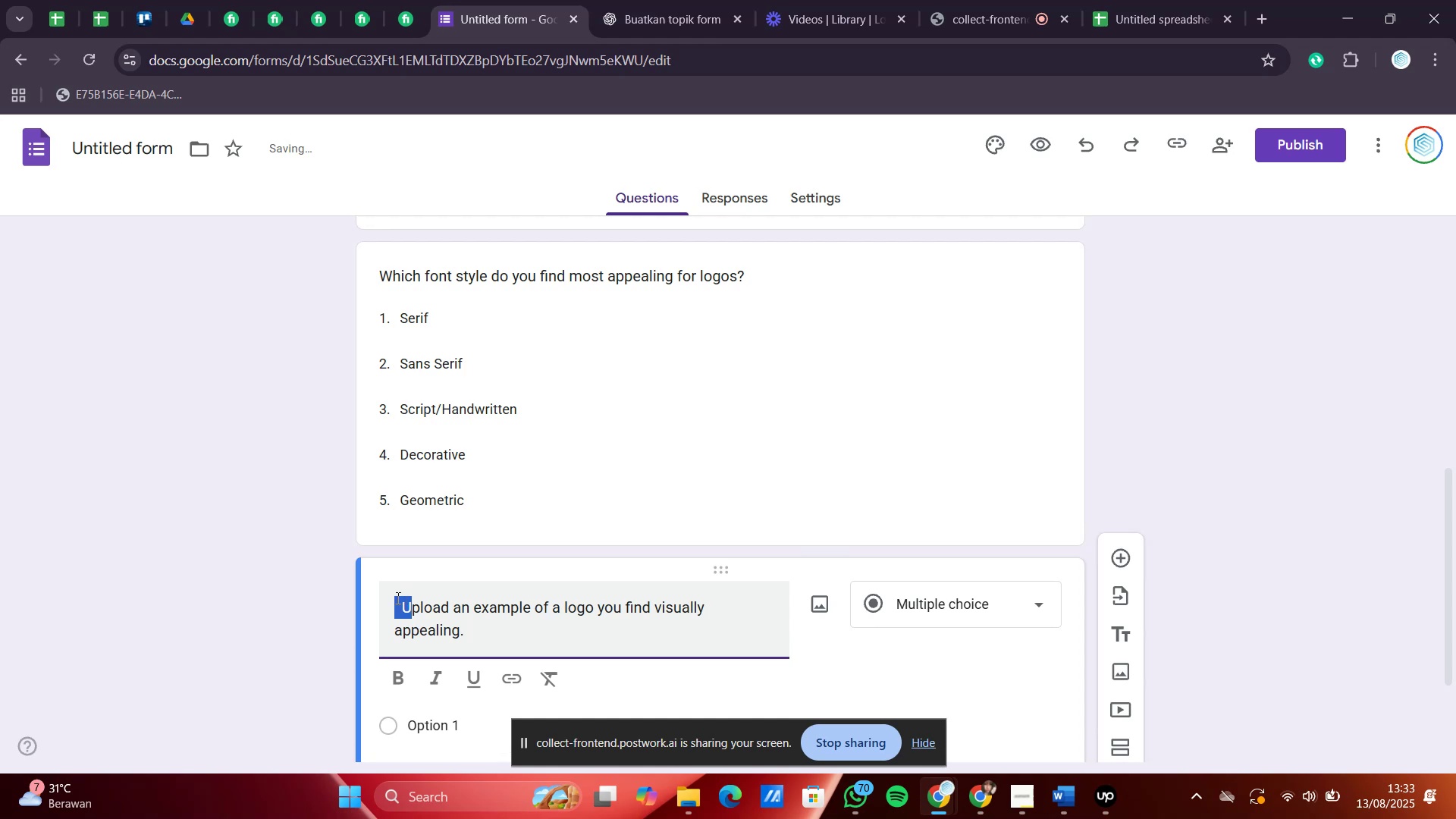 
left_click([397, 598])
 